 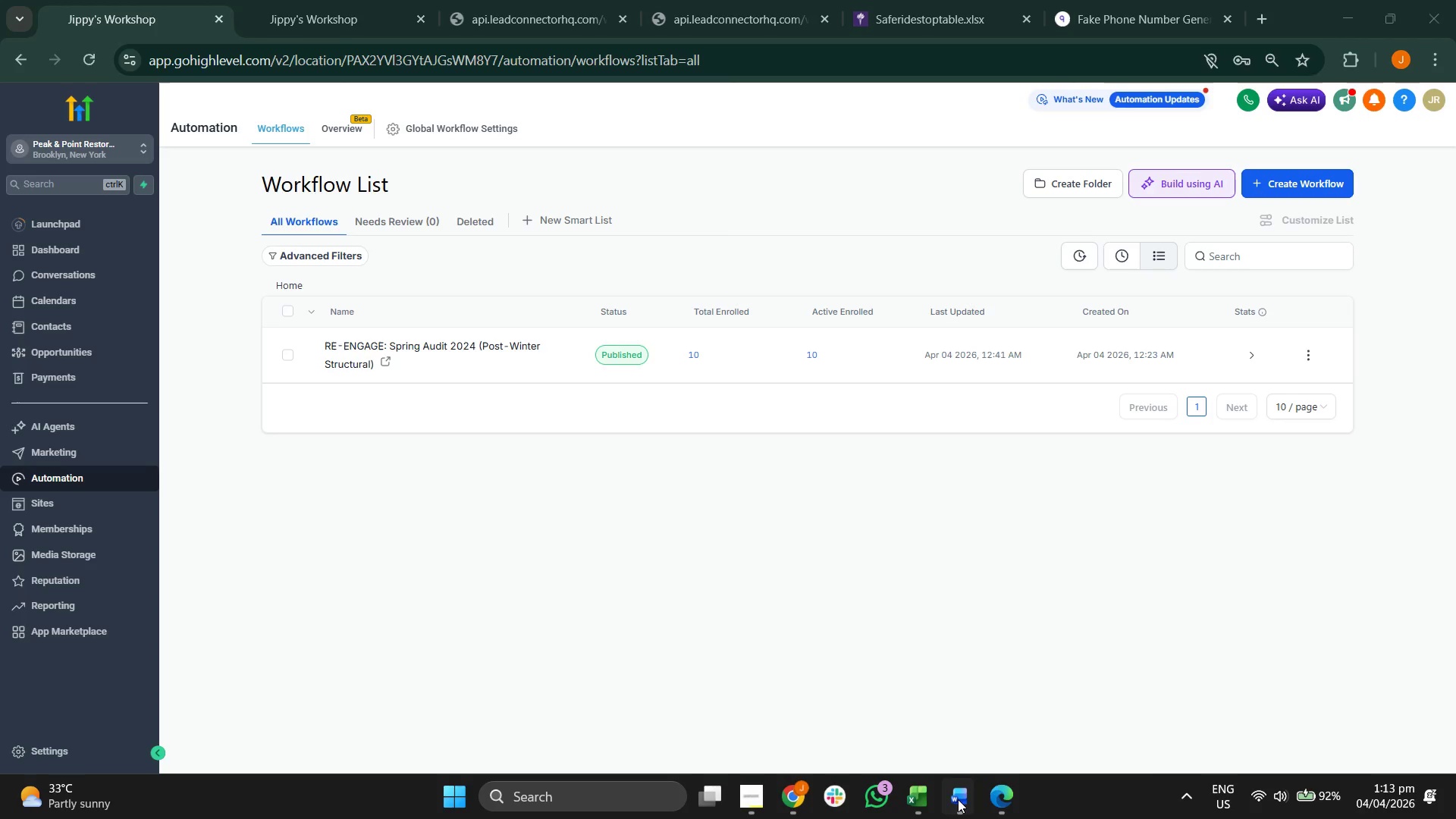 
left_click([1059, 711])
 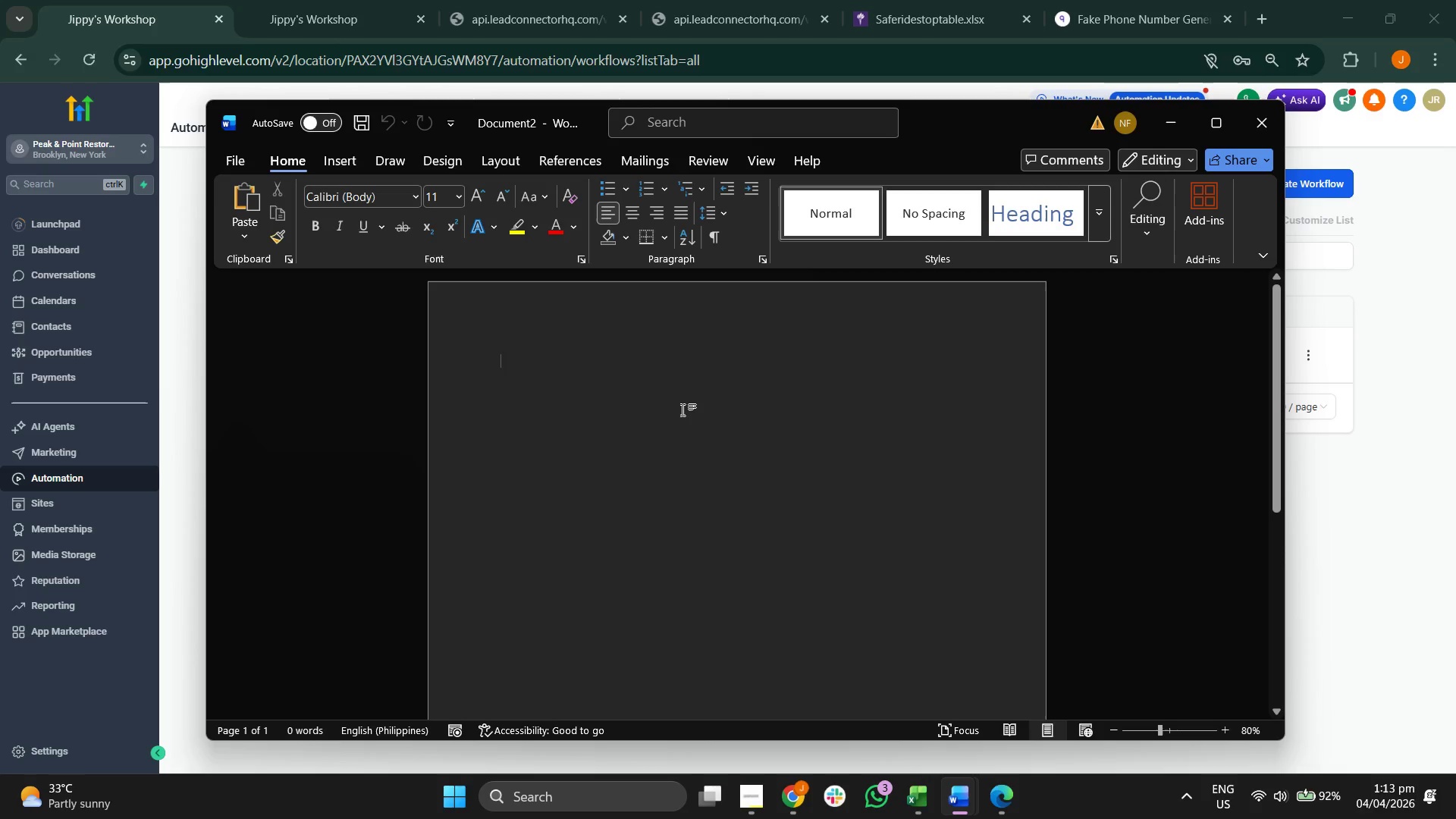 
type(Wok)
key(Backspace)
type(rkflow Snapshot:)
 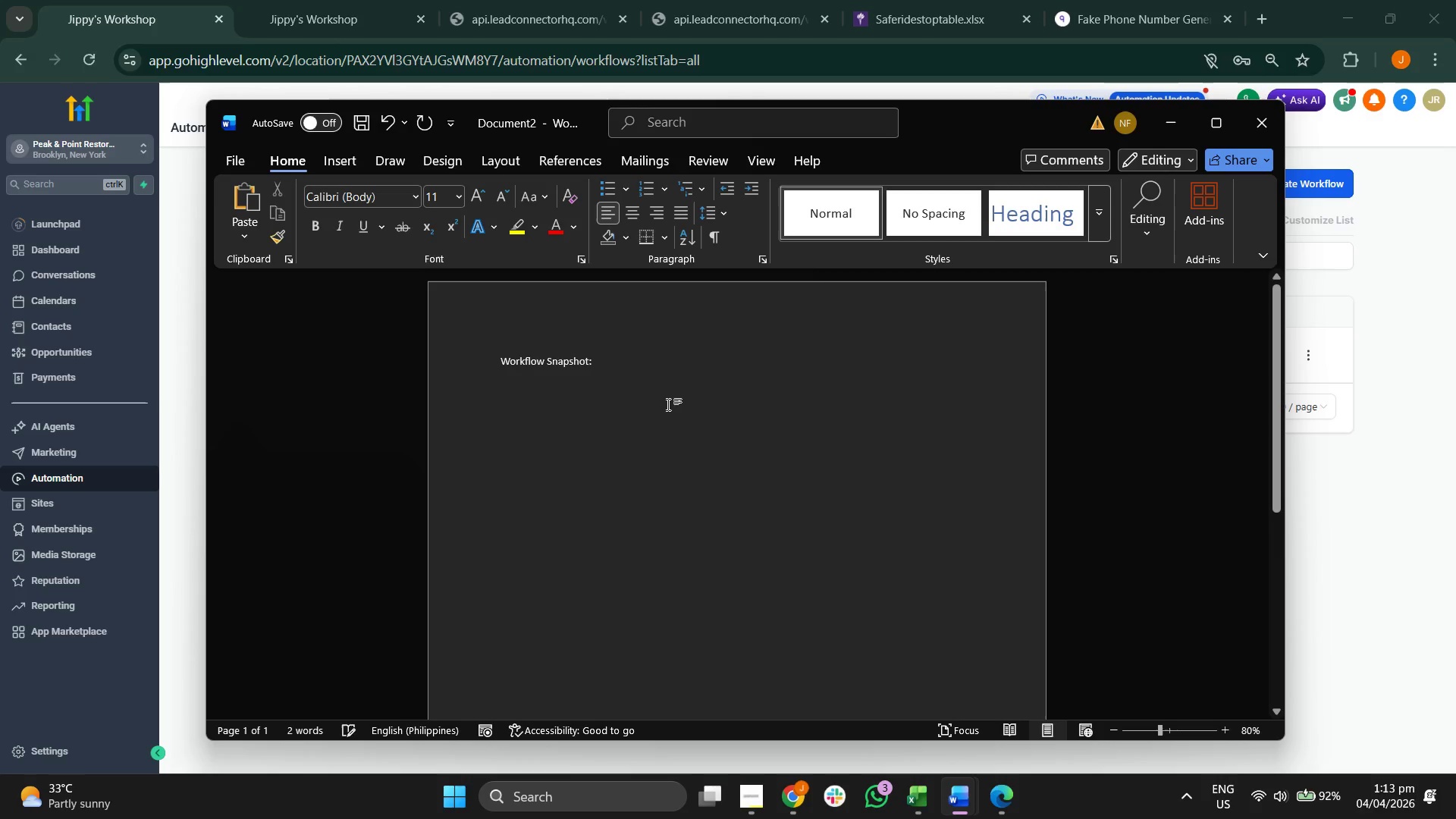 
double_click([570, 362])
 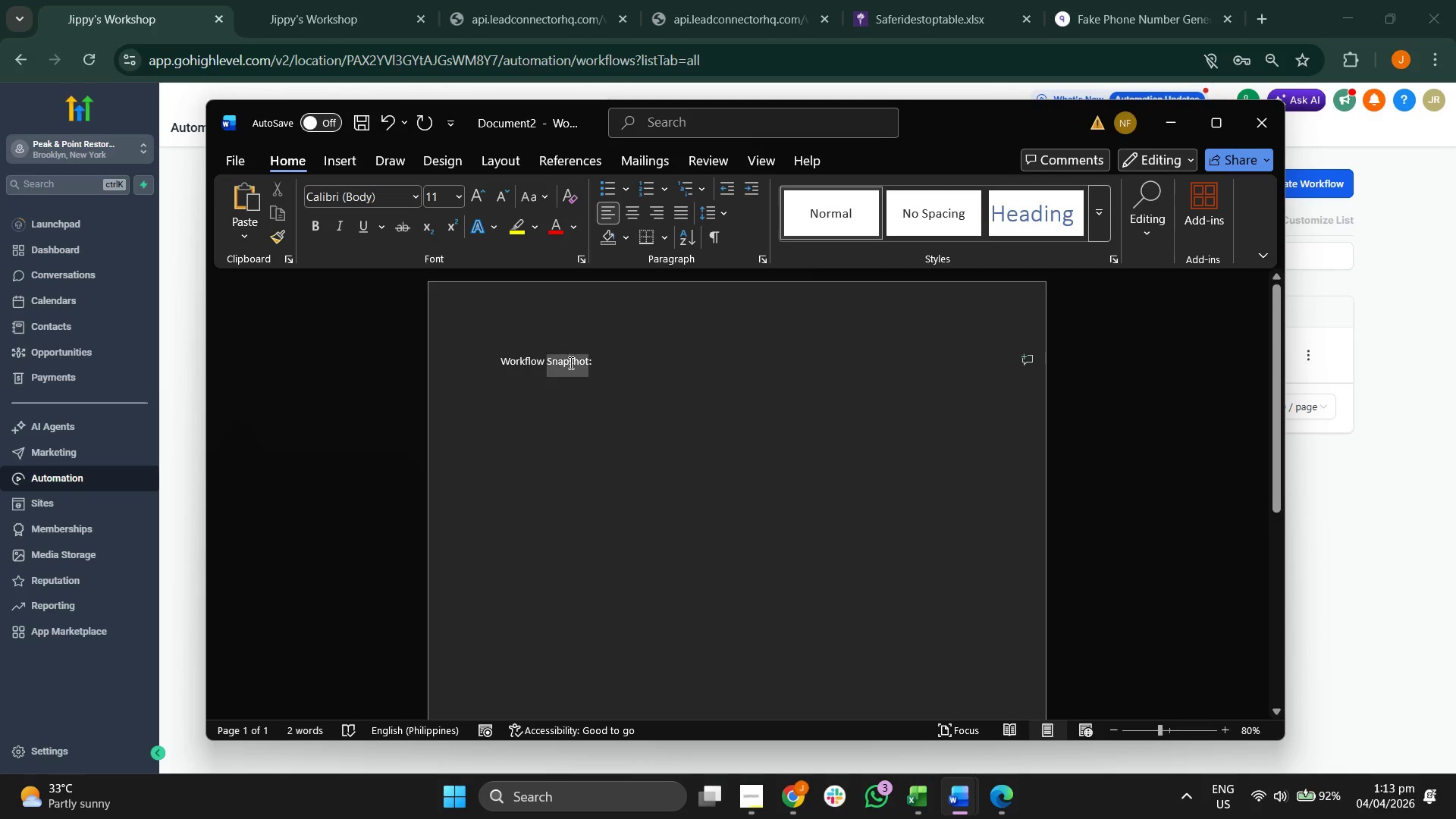 
triple_click([570, 362])
 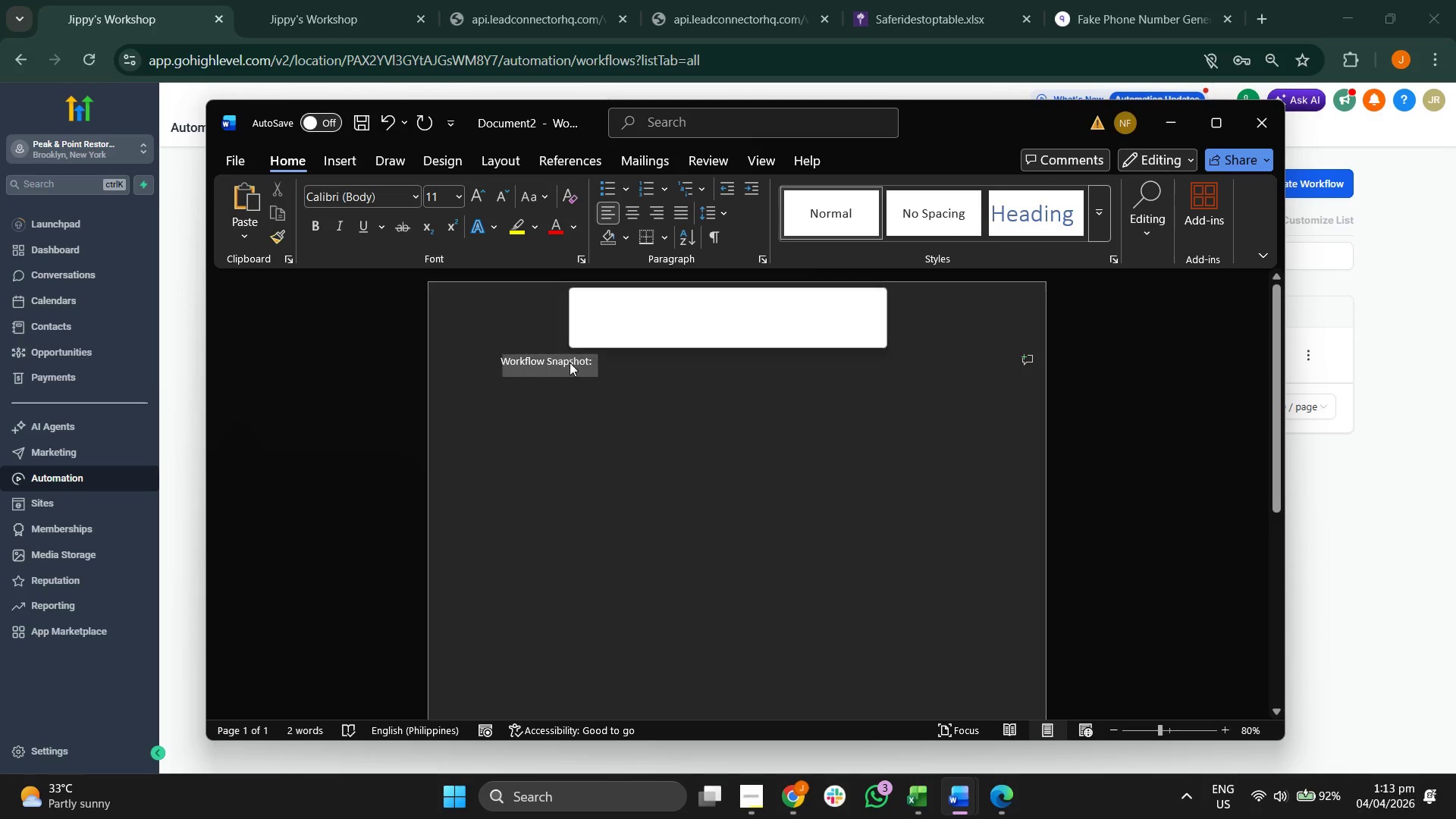 
triple_click([570, 362])
 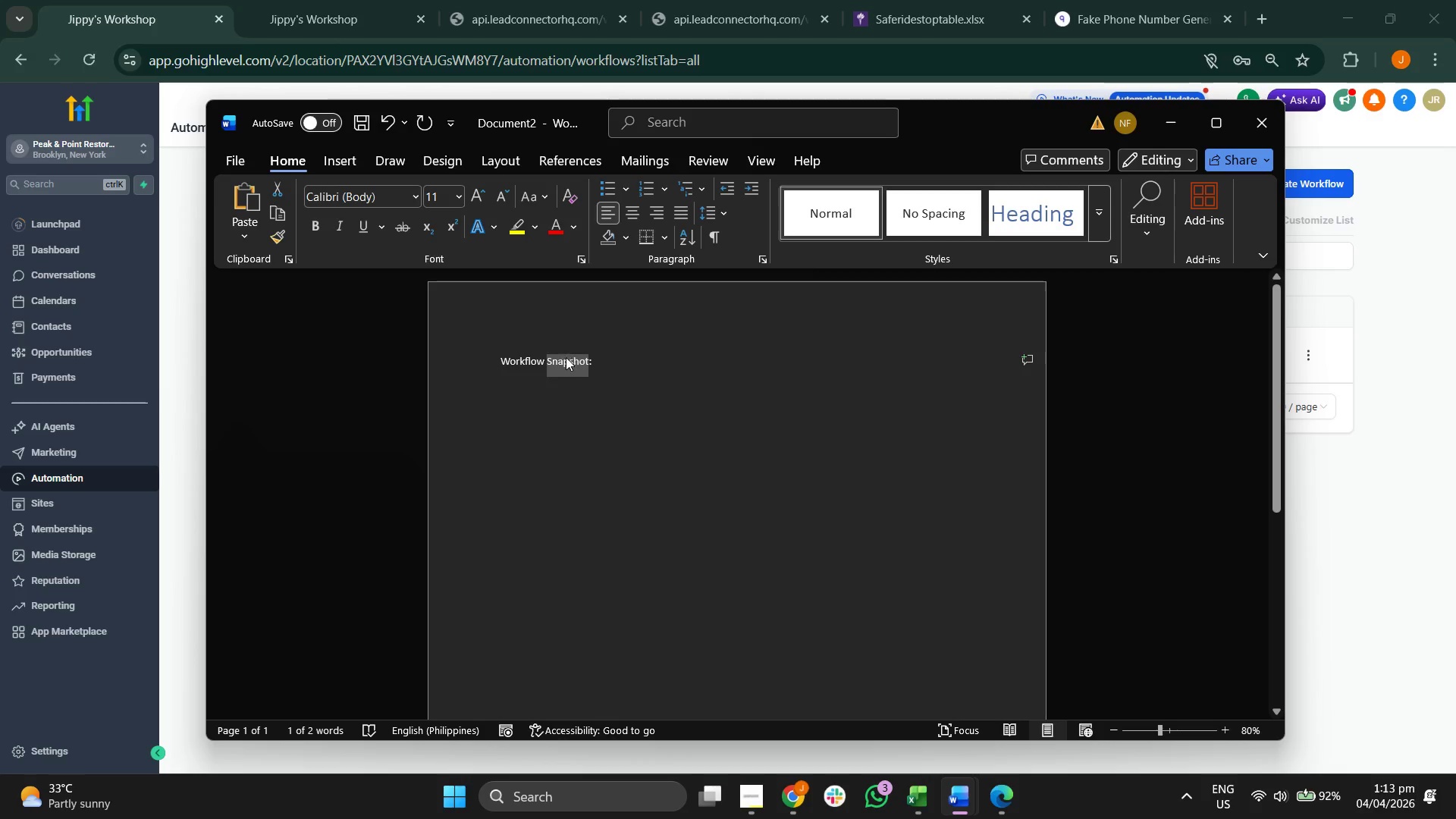 
double_click([564, 362])
 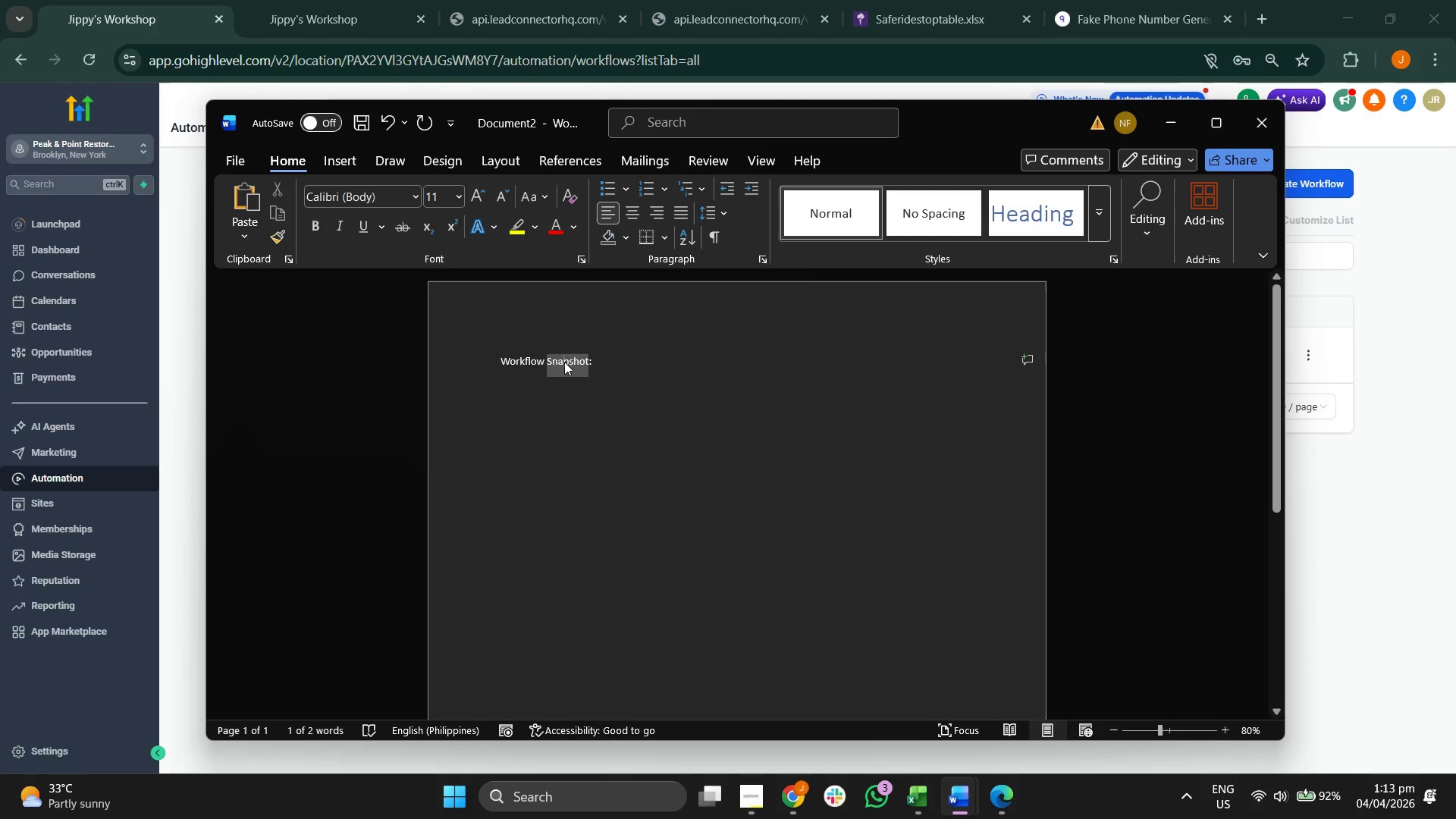 
triple_click([564, 362])
 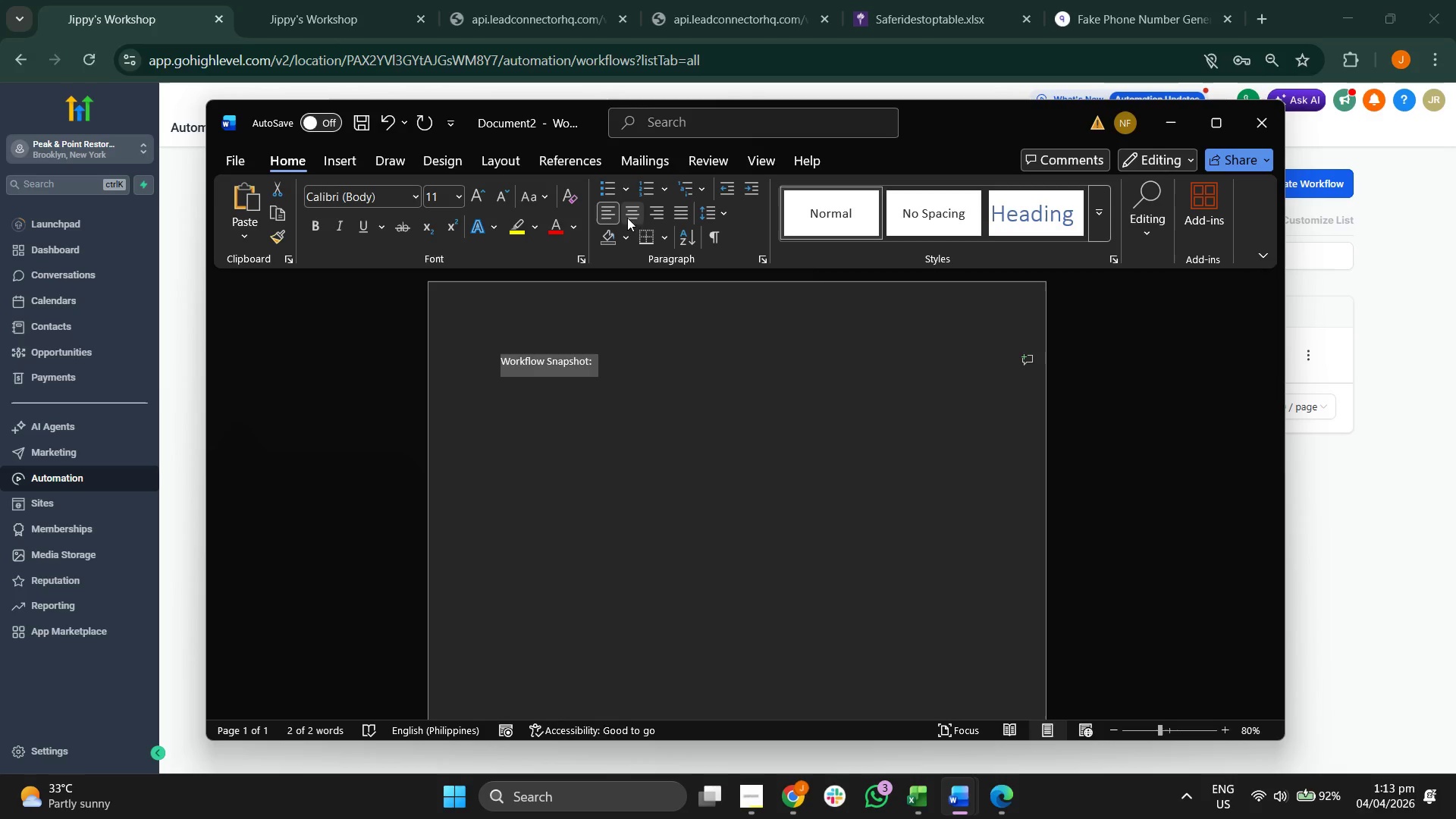 
left_click([635, 203])
 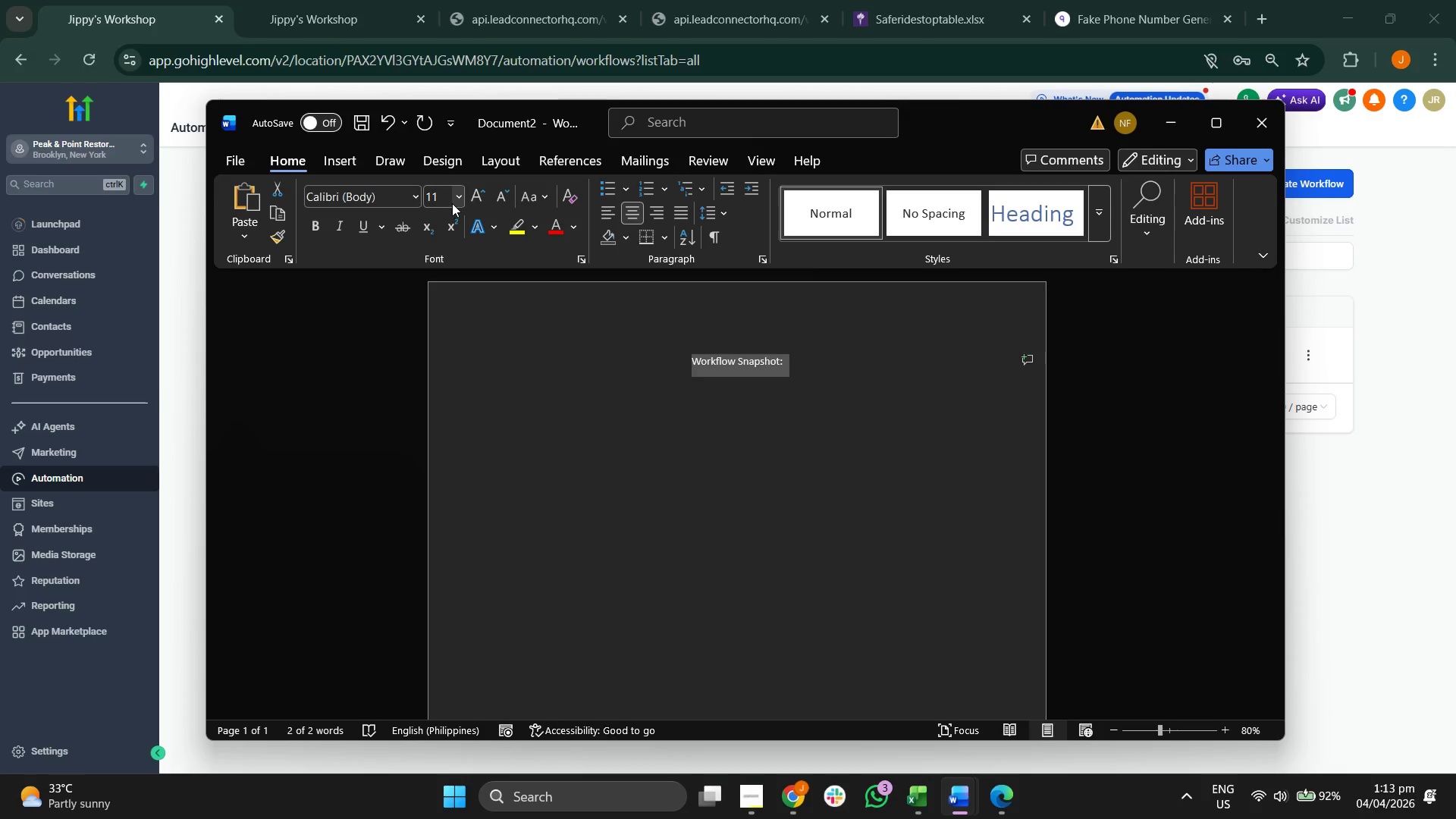 
left_click([455, 200])
 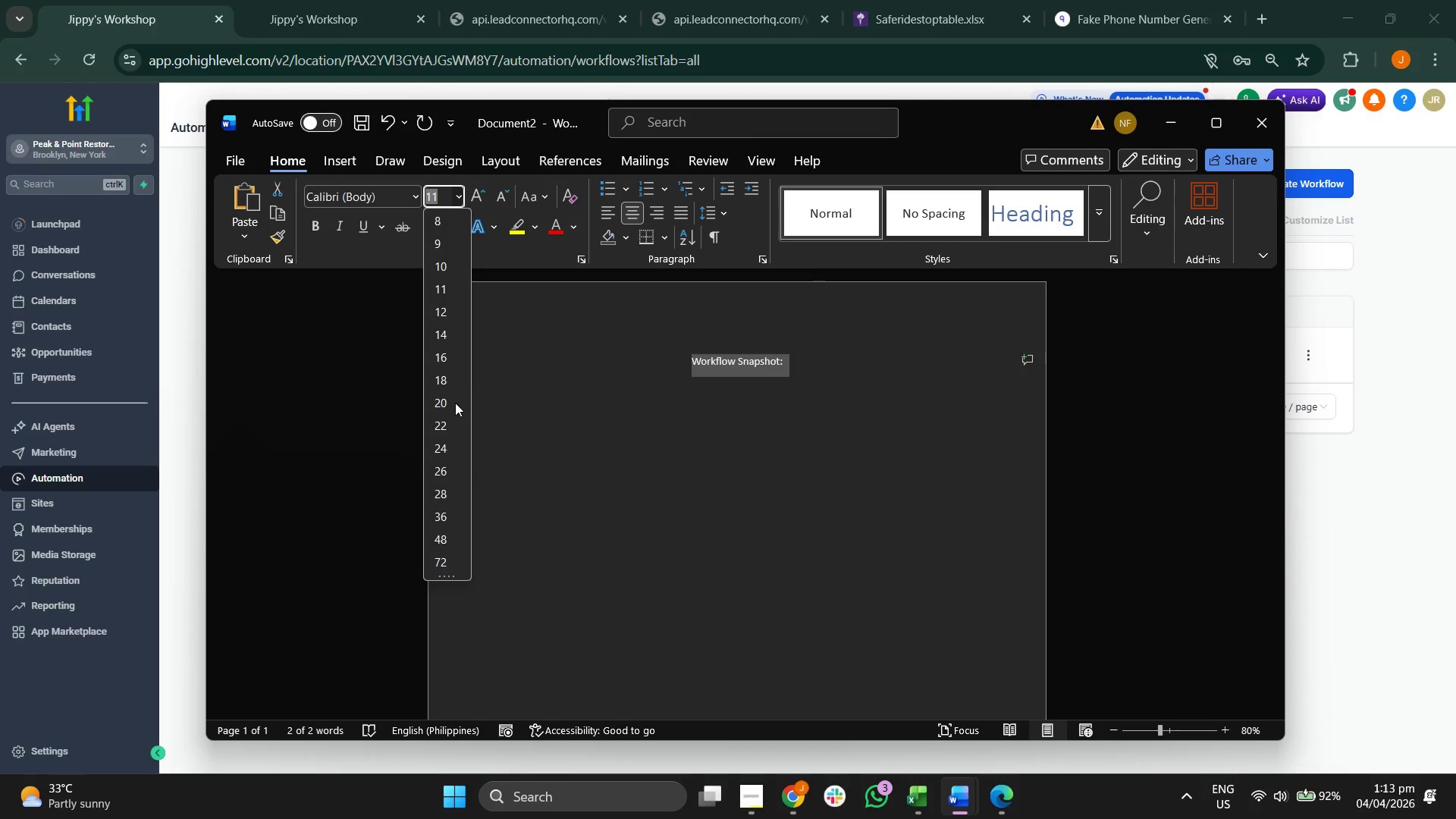 
left_click([454, 403])
 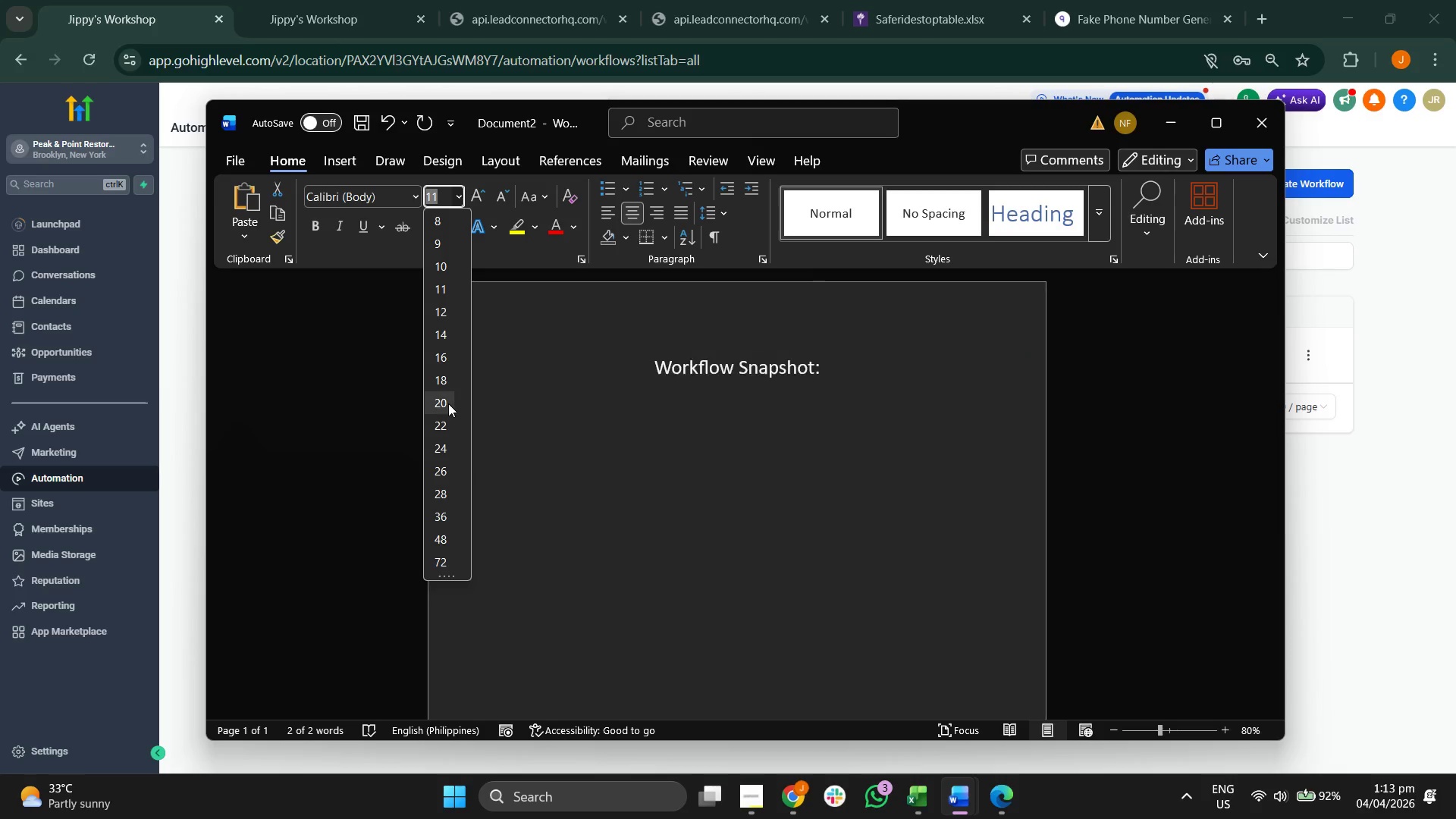 
left_click([447, 403])
 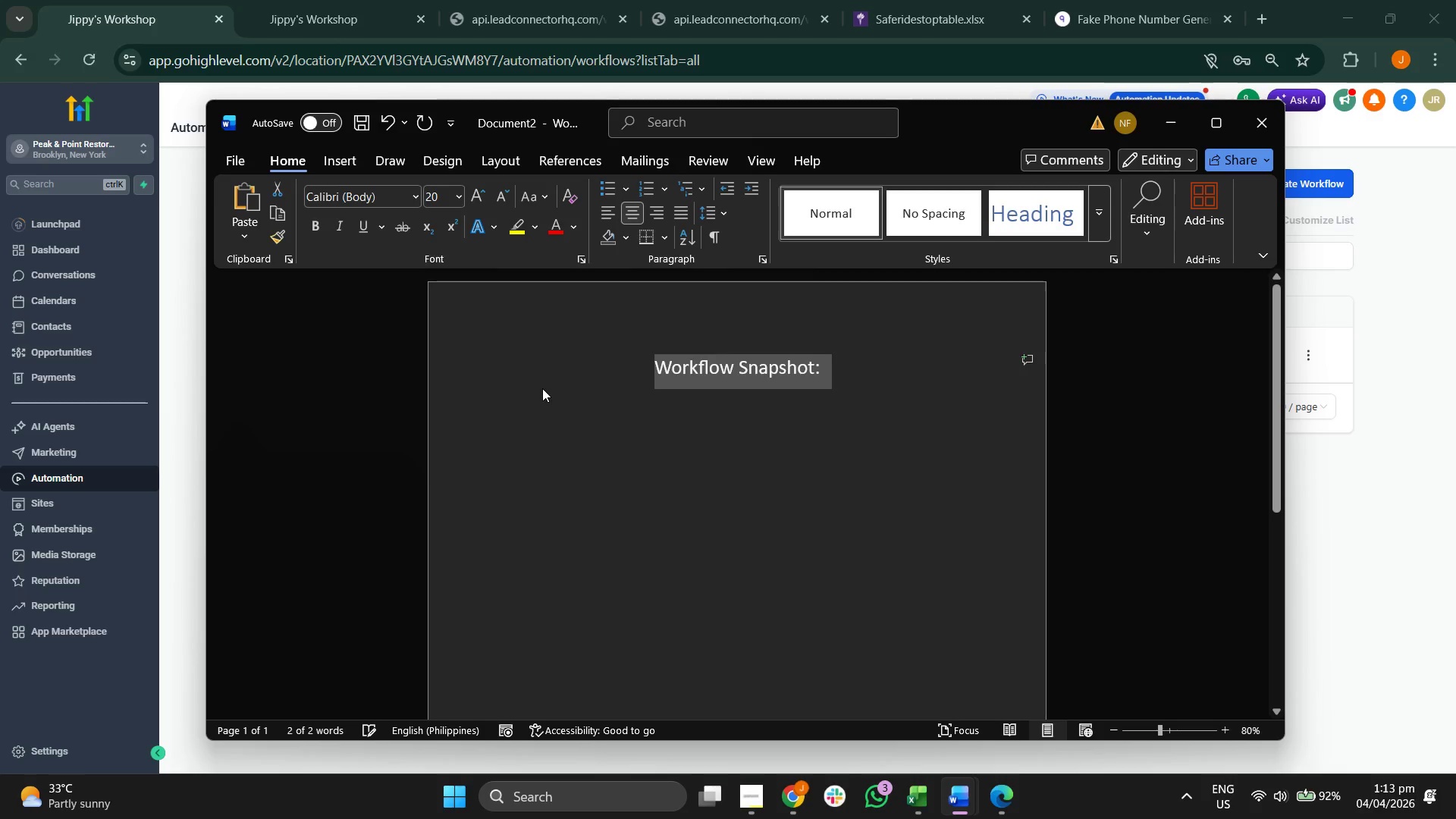 
key(Control+B)
 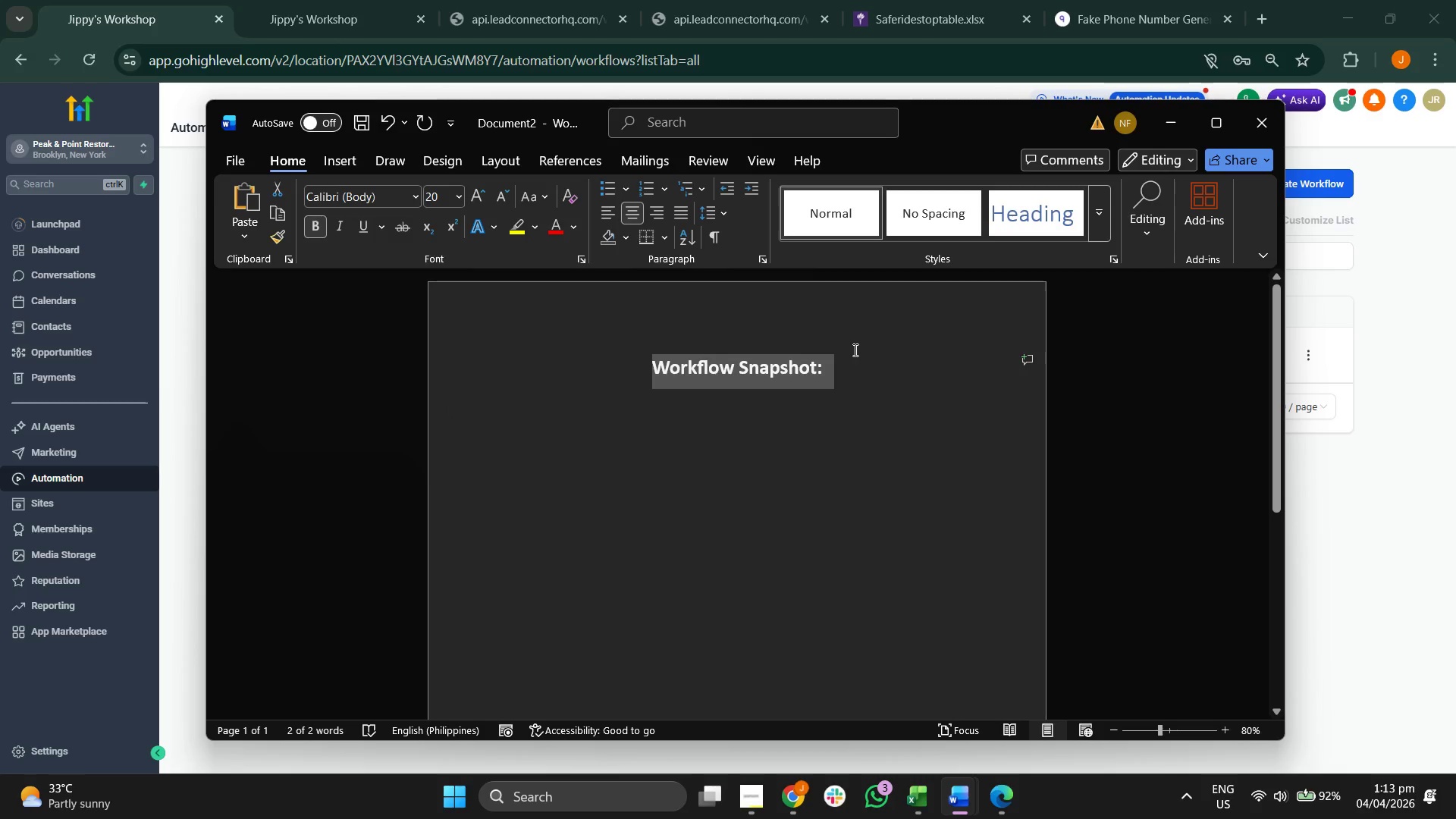 
left_click([852, 358])
 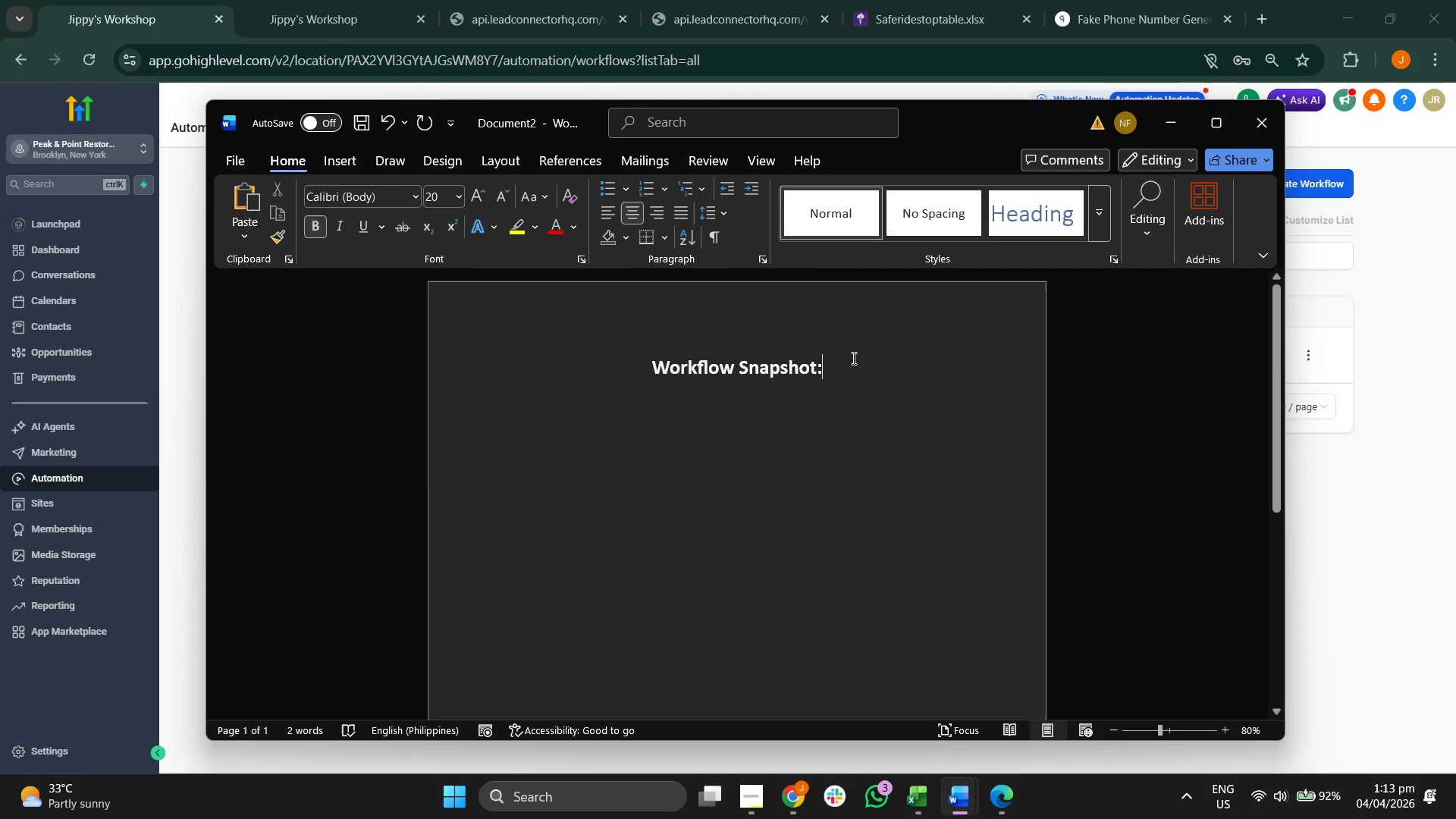 
key(Enter)
 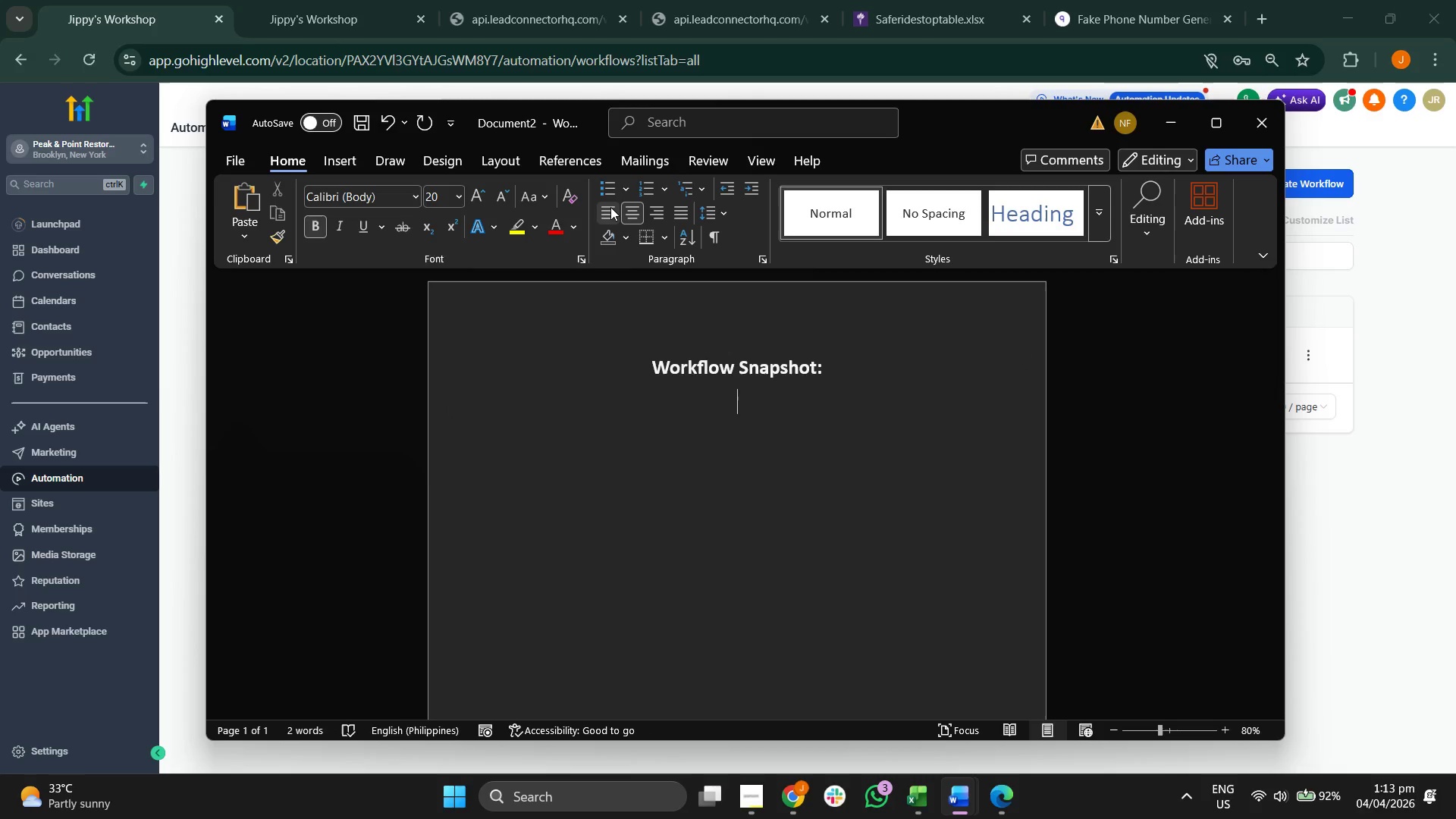 
left_click([610, 207])
 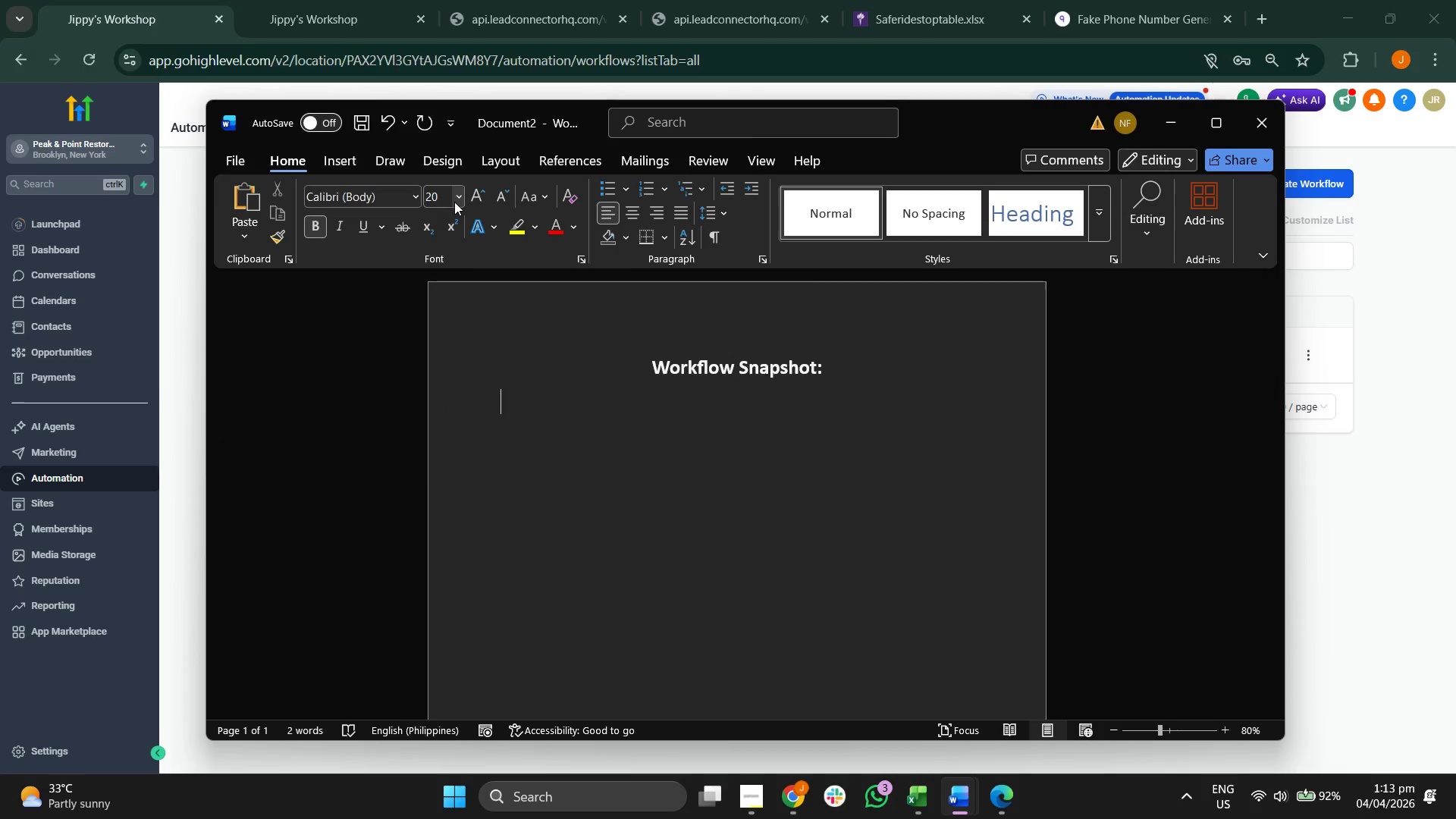 
left_click([456, 201])
 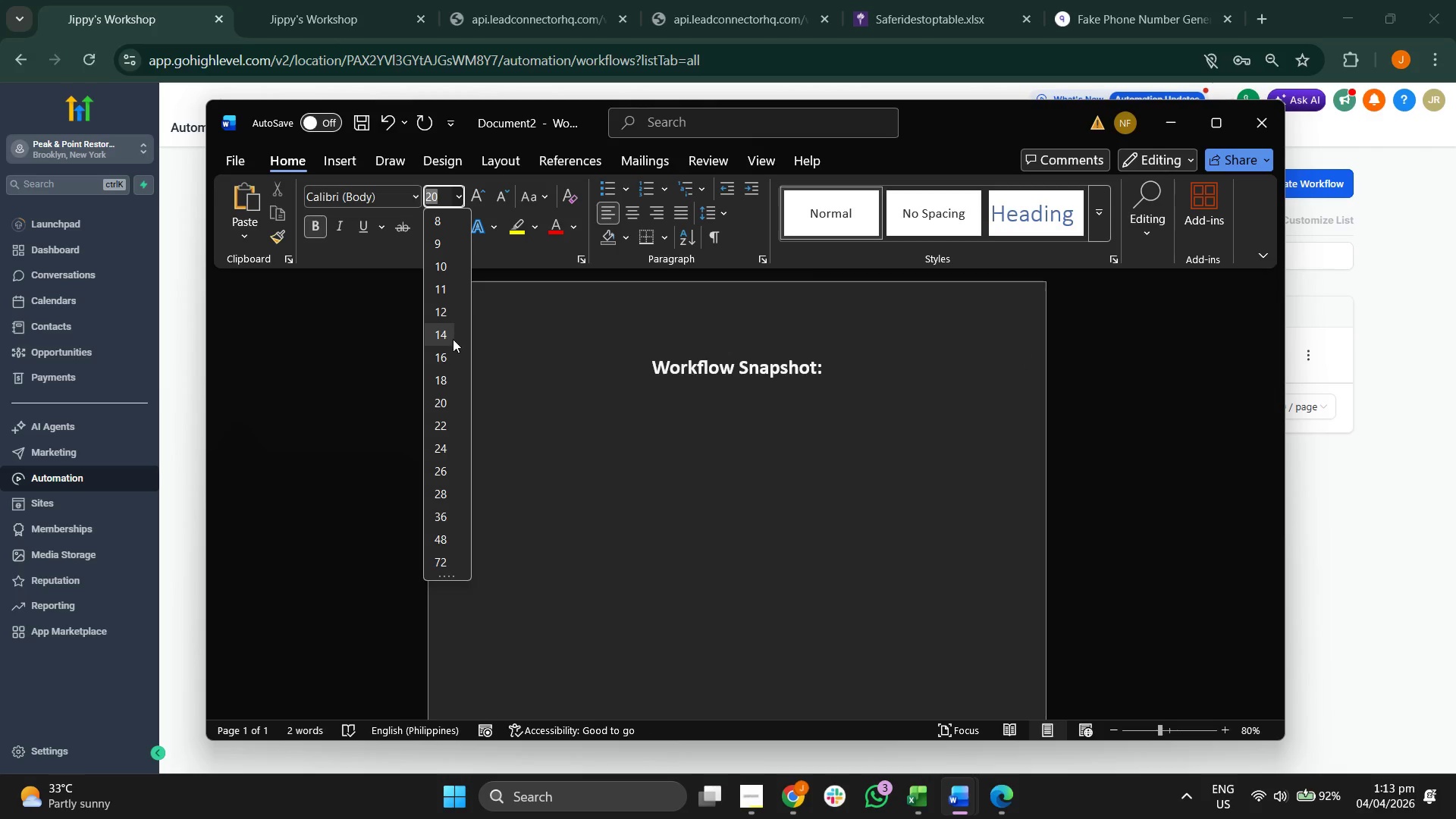 
left_click([453, 340])
 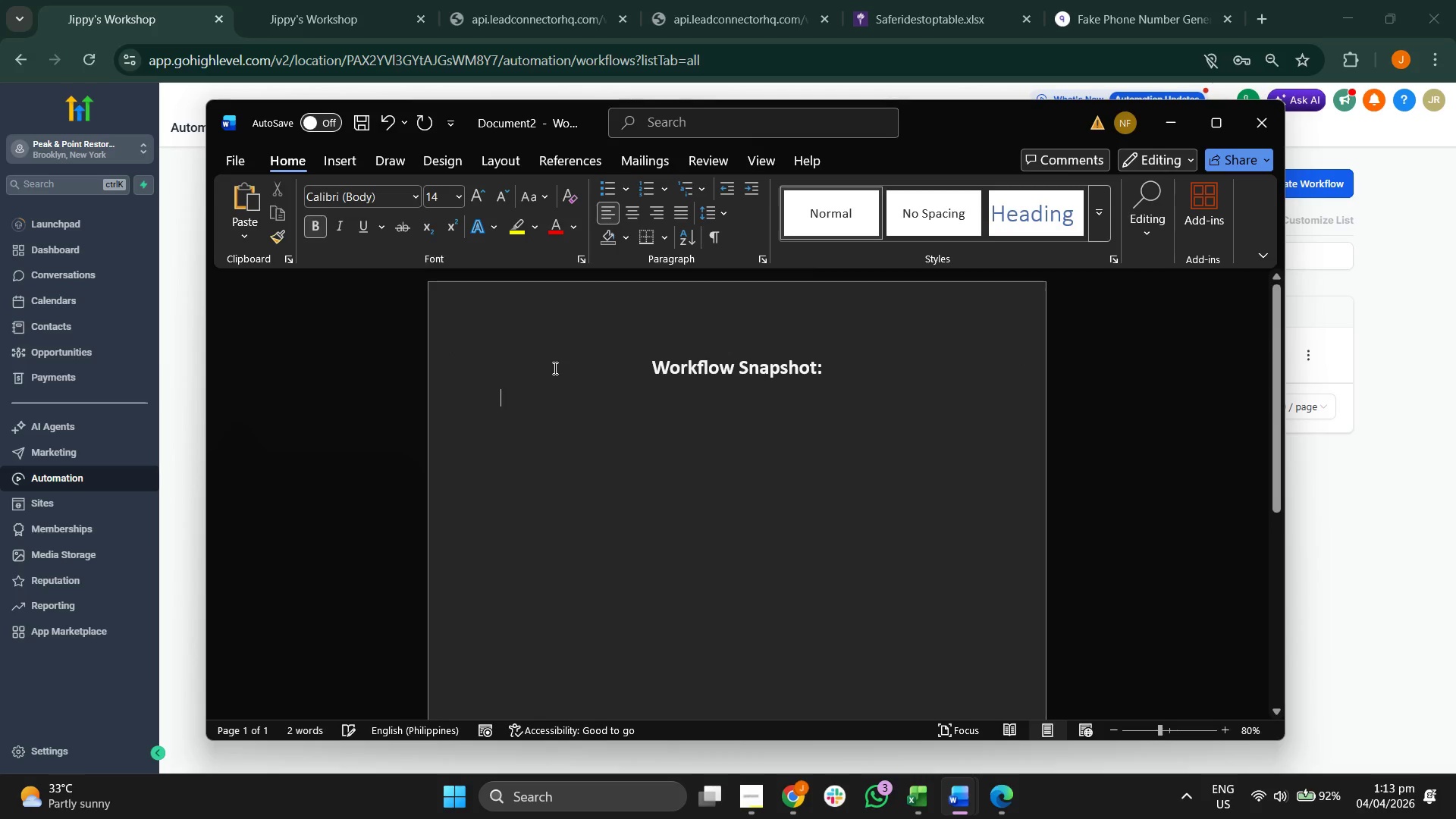 
key(Control+B)
 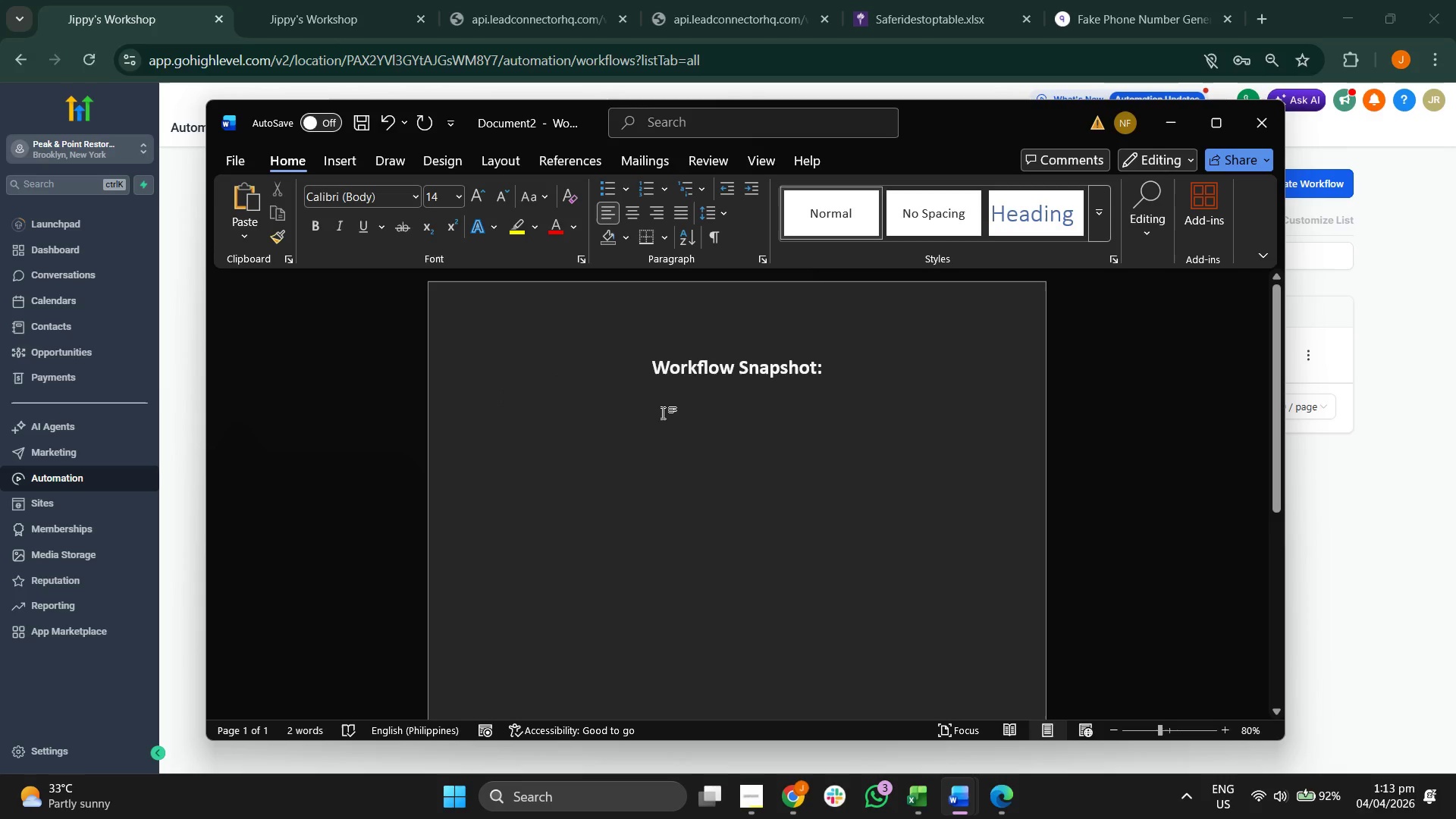 
type(Workflow Nmae)
key(Backspace)
key(Backspace)
type(a)
key(Backspace)
key(Backspace)
type(ame:)
 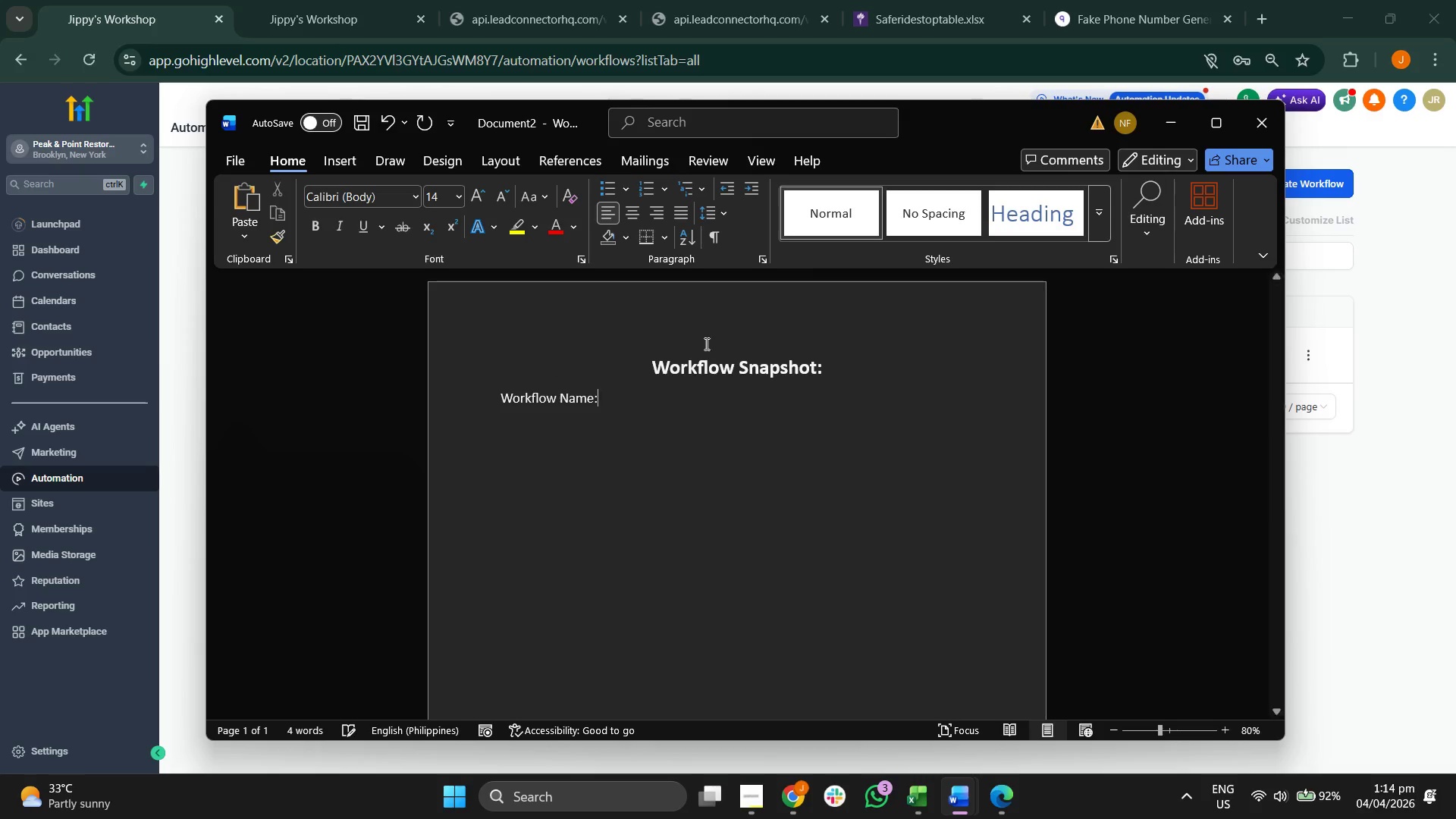 
left_click_drag(start_coordinate=[974, 122], to_coordinate=[993, 228])
 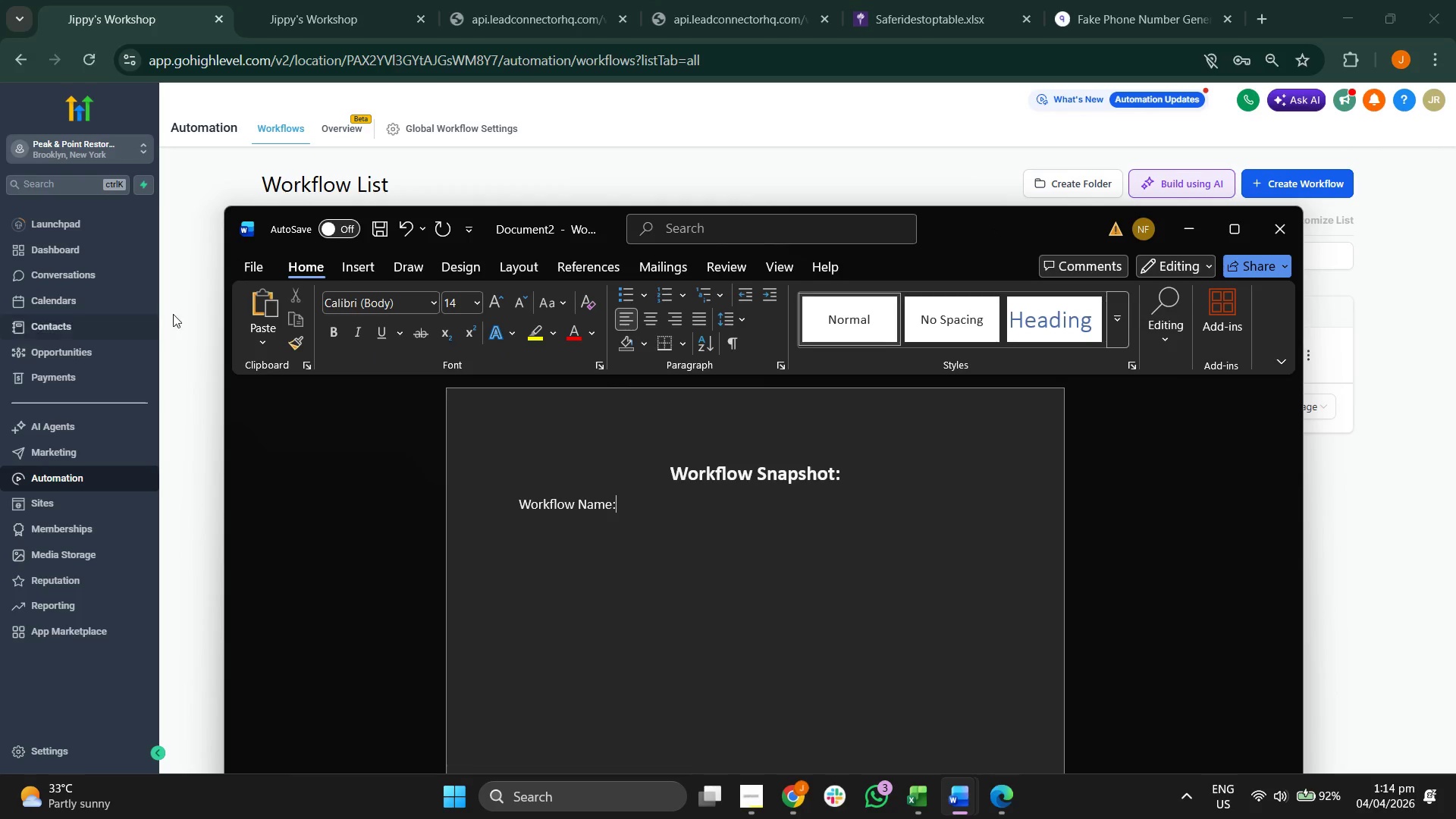 
left_click([184, 314])
 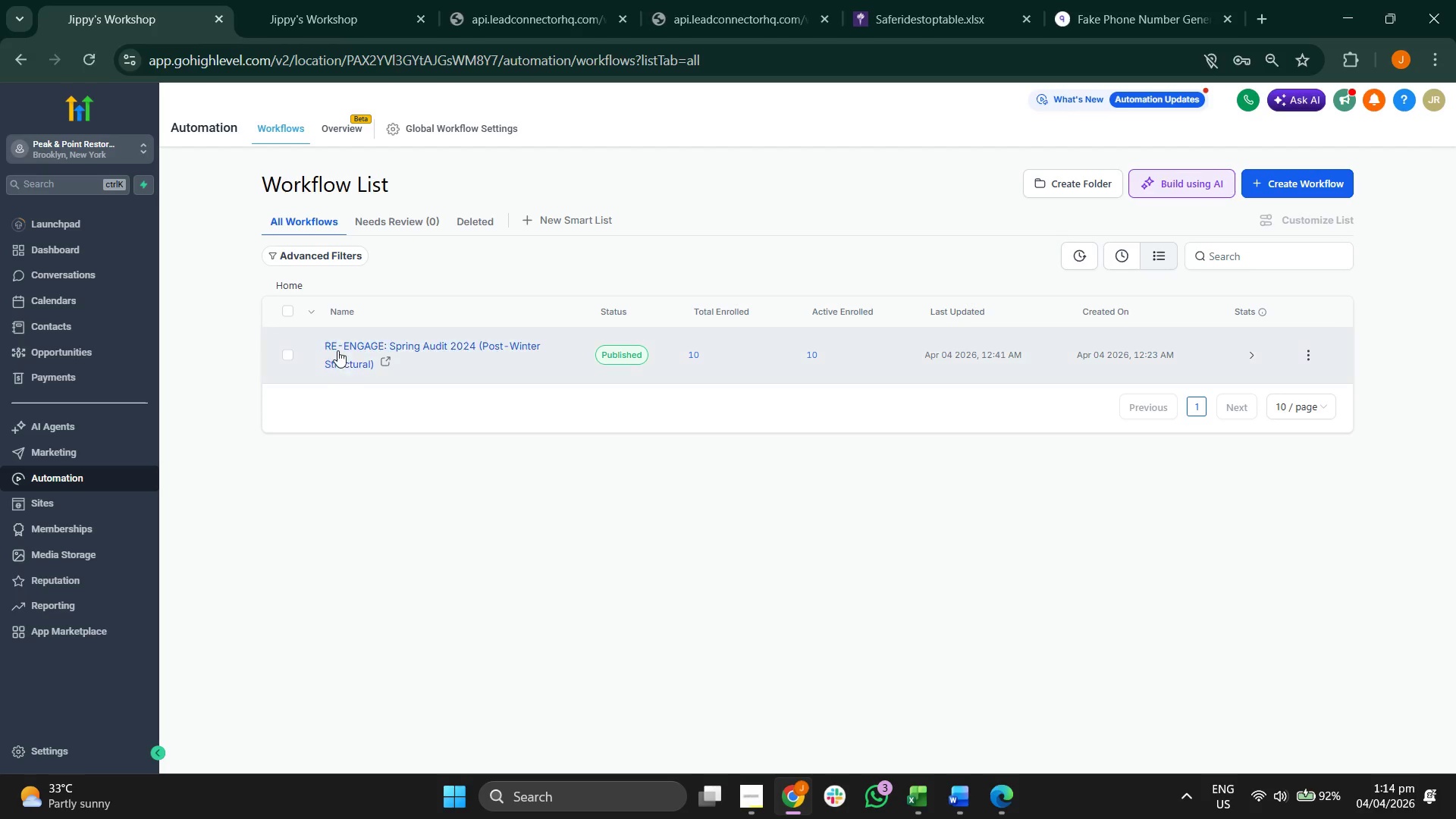 
left_click([339, 350])
 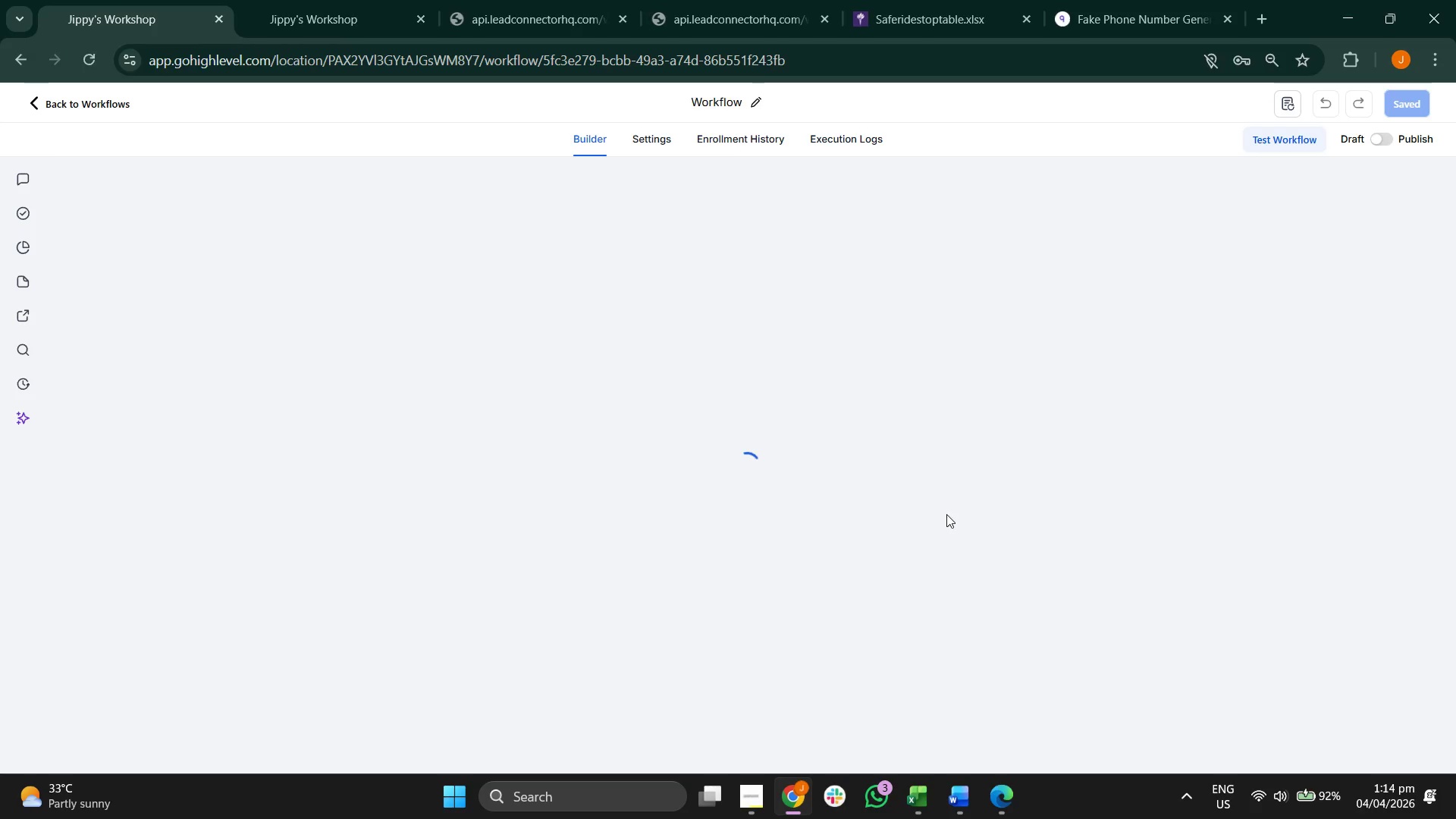 
wait(6.75)
 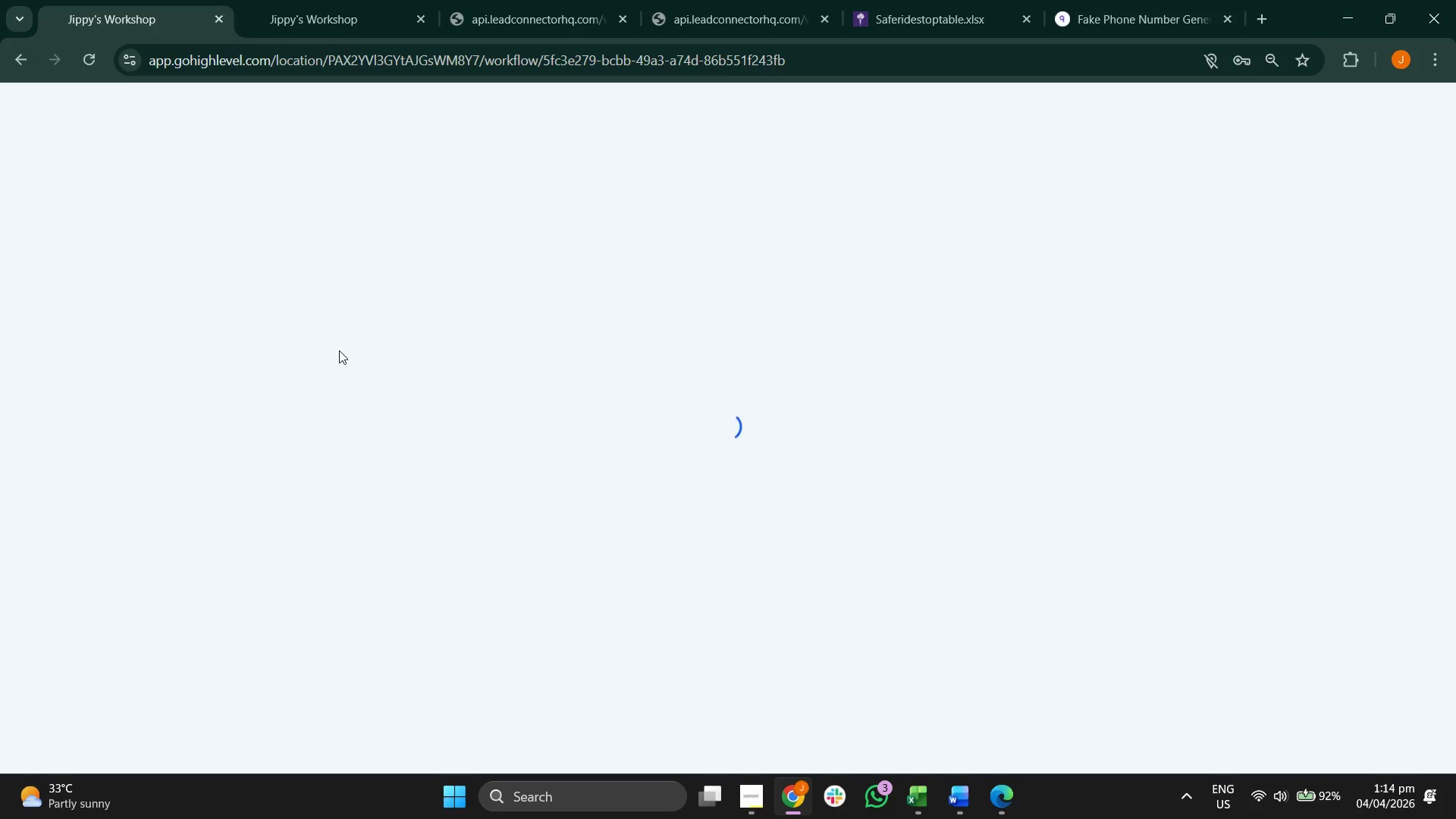 
left_click([941, 566])
 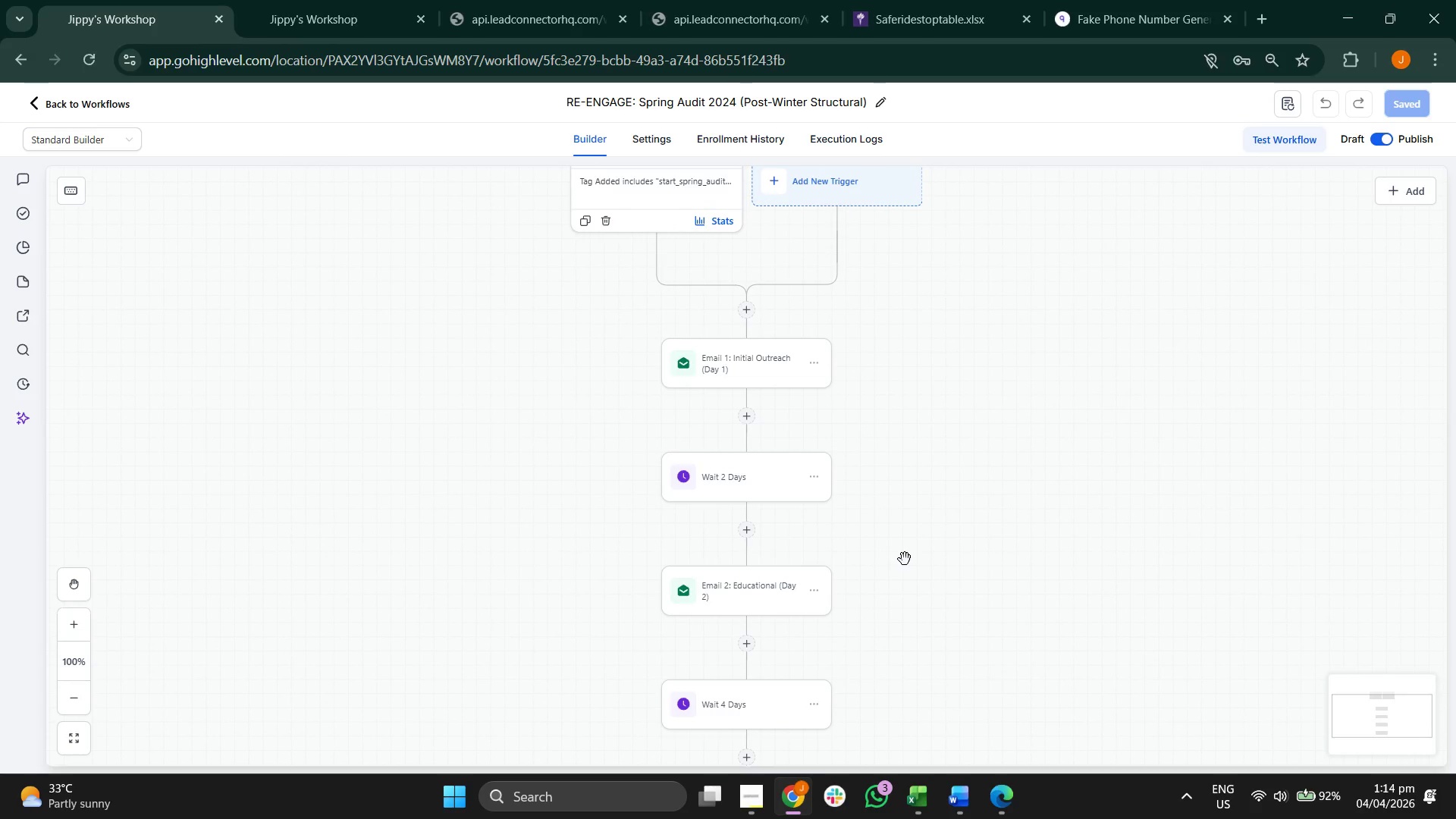 
left_click_drag(start_coordinate=[905, 559], to_coordinate=[787, 555])
 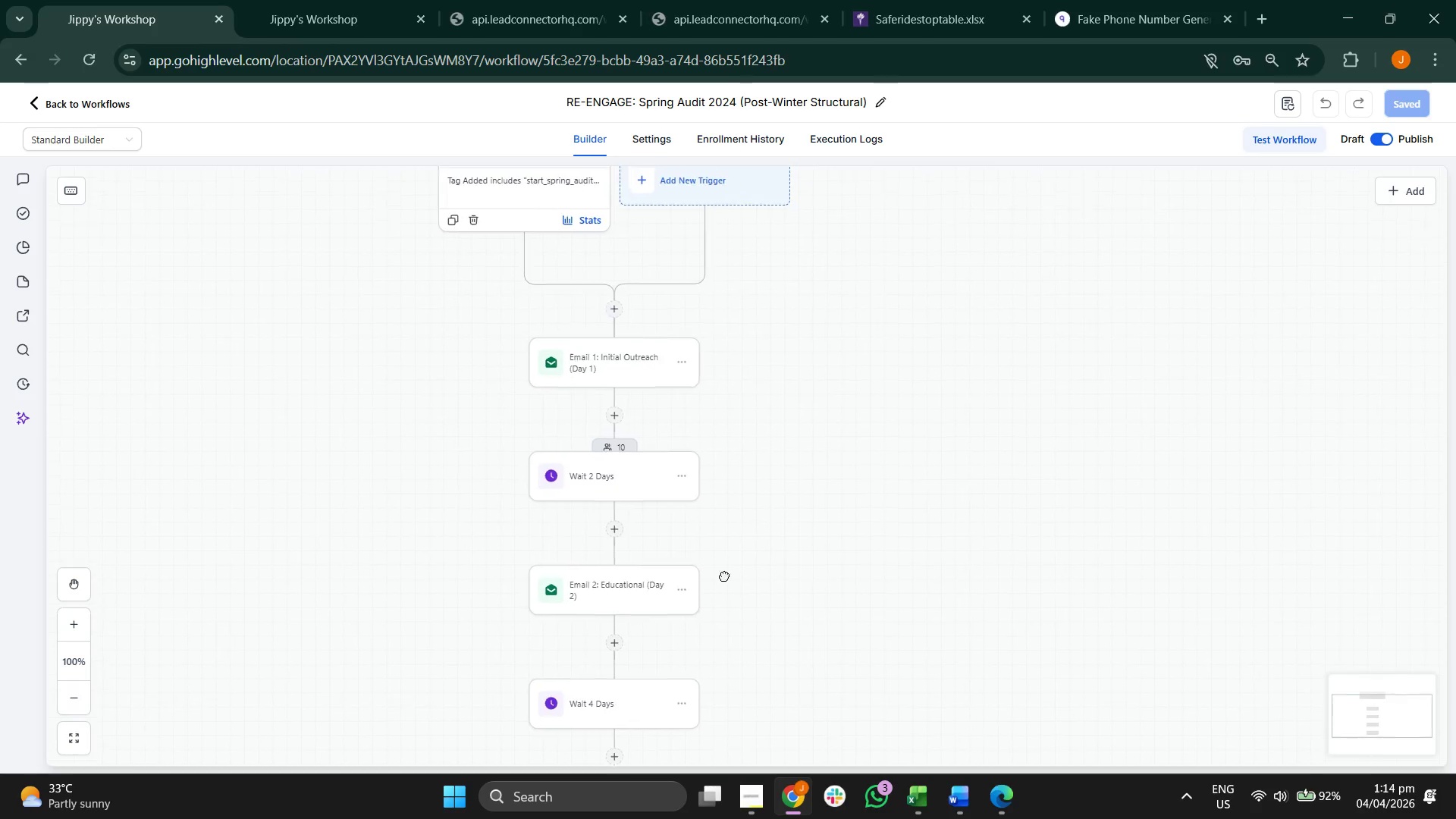 
left_click_drag(start_coordinate=[787, 555], to_coordinate=[601, 626])
 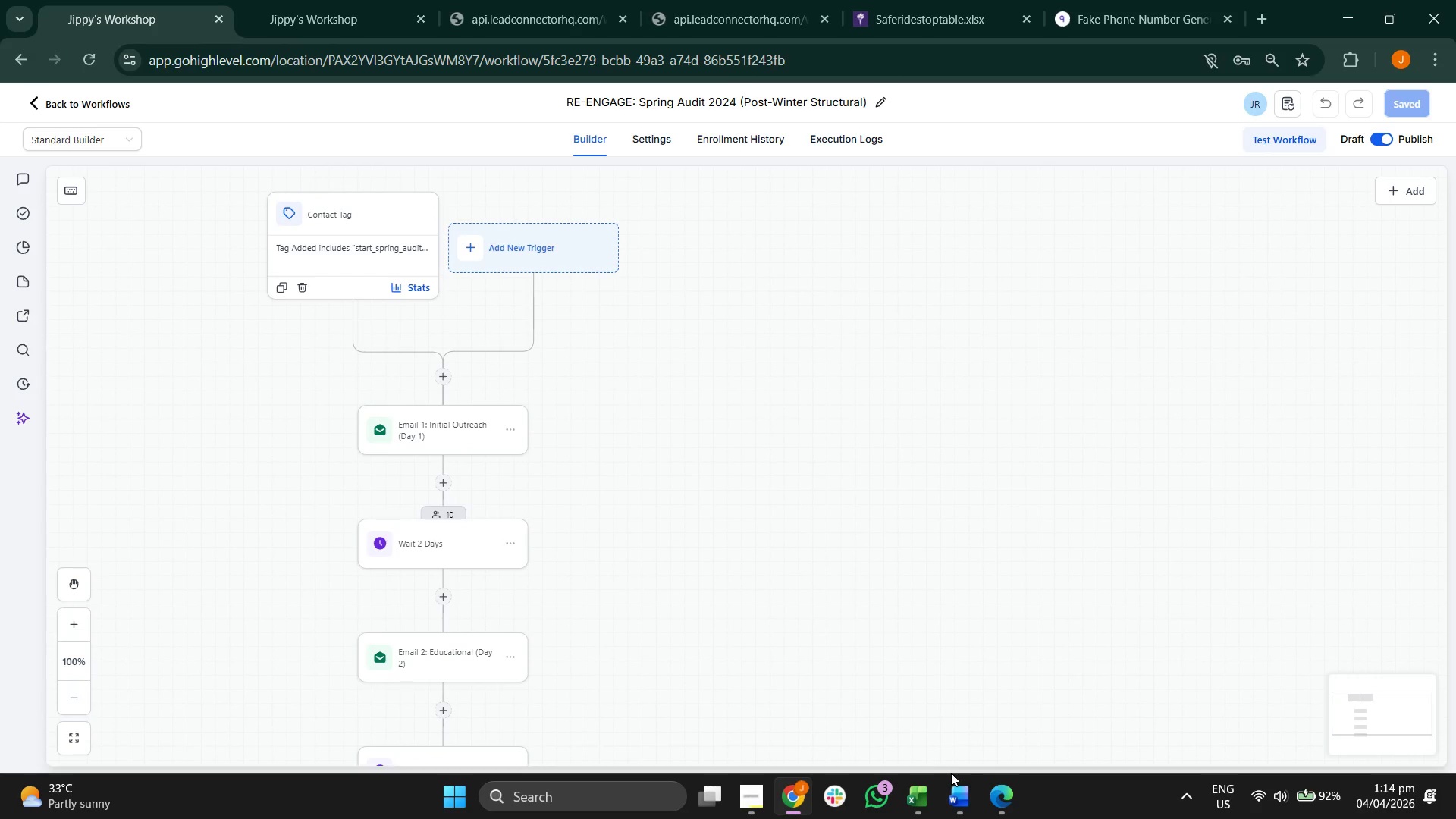 
left_click([959, 792])
 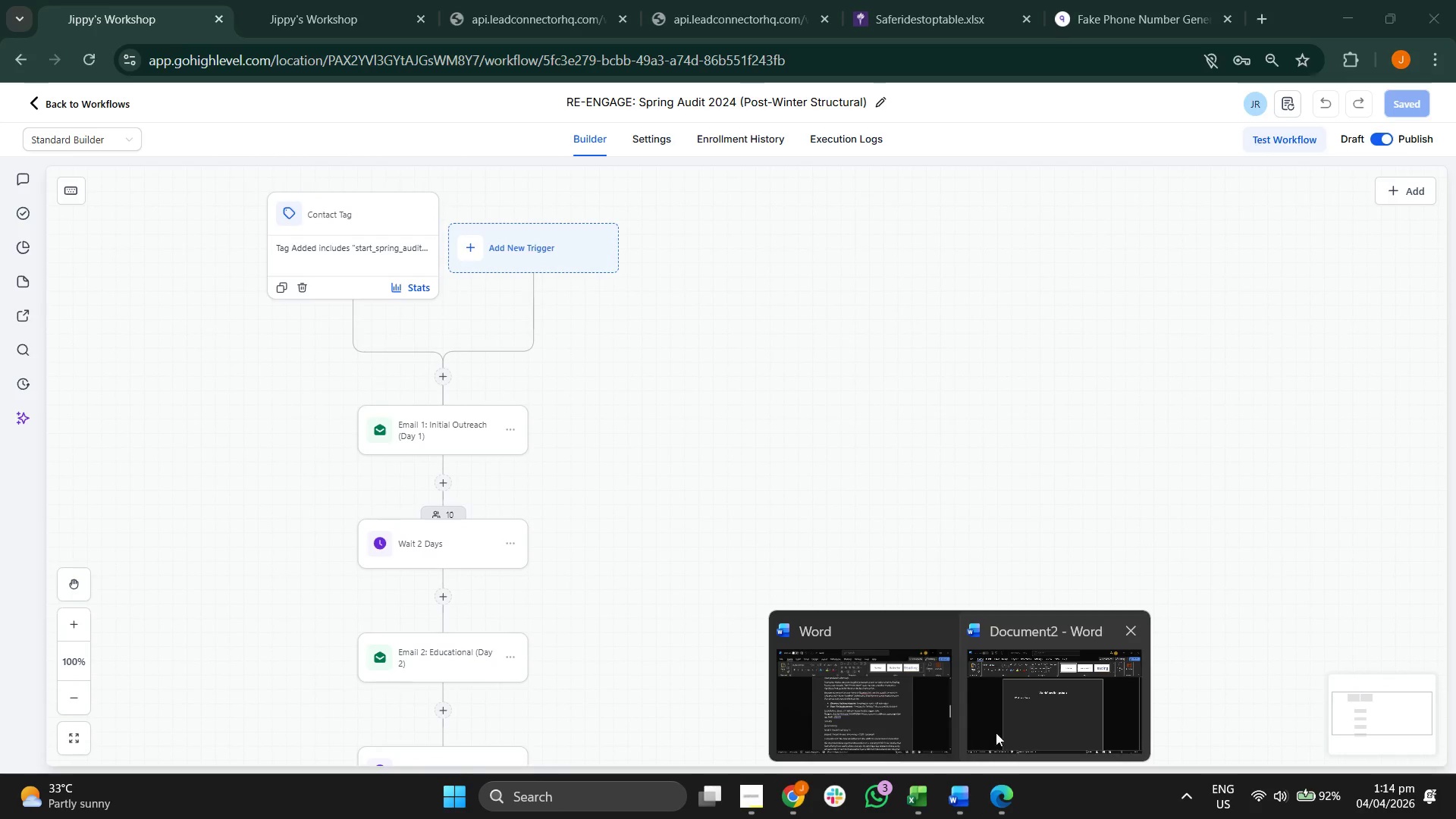 
left_click([1008, 711])
 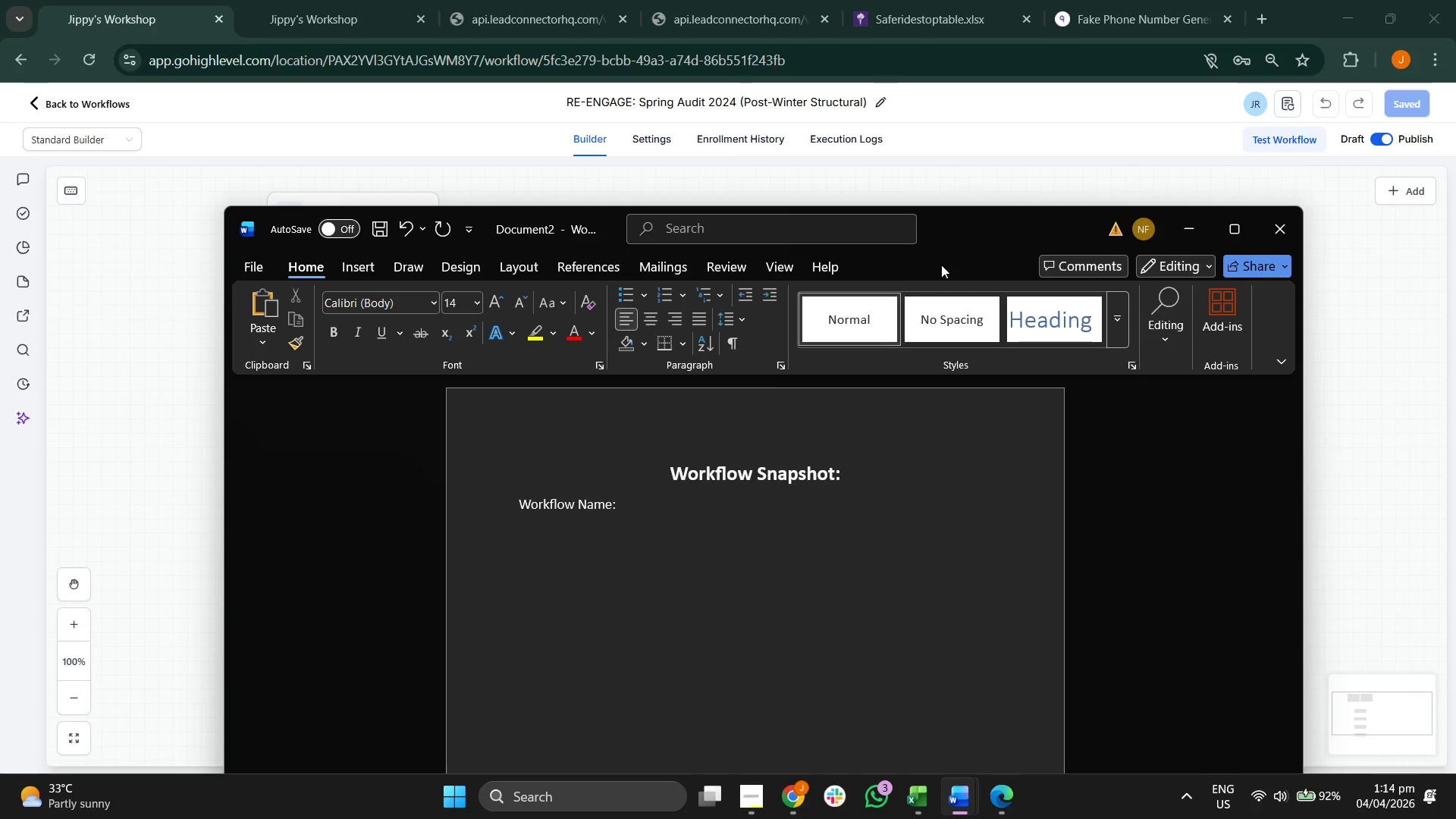 
left_click_drag(start_coordinate=[953, 232], to_coordinate=[1324, 190])
 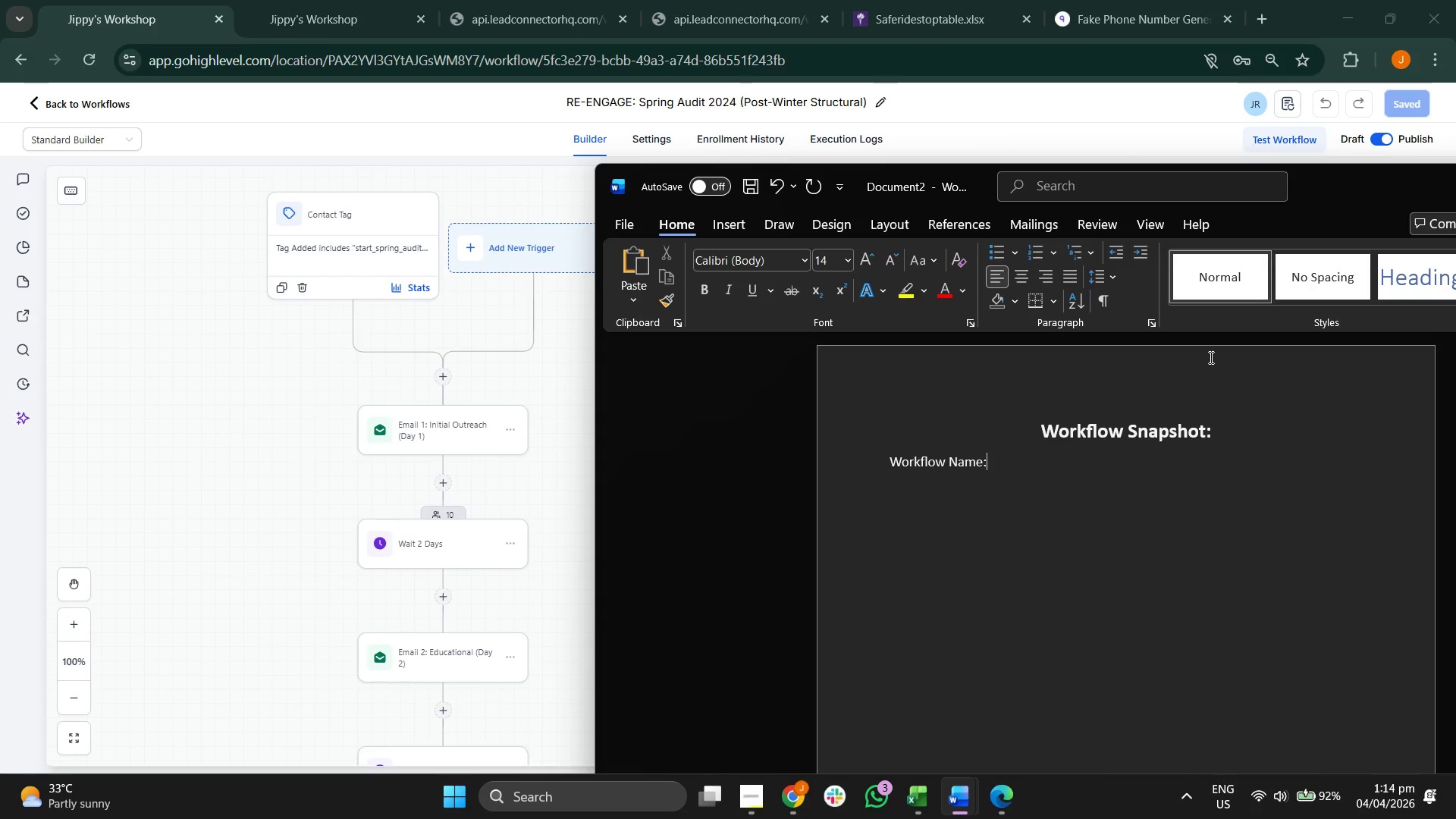 
type( Re)
key(Backspace)
type(E-ENAGE)
key(Backspace)
key(Backspace)
key(Backspace)
type(GAGE: s)
key(Backspace)
type(sPRI)
key(Backspace)
key(Backspace)
key(Backspace)
key(Backspace)
type(Spring Audit 2024 (Post-Winter Strut)
key(Backspace)
type(ctural))
 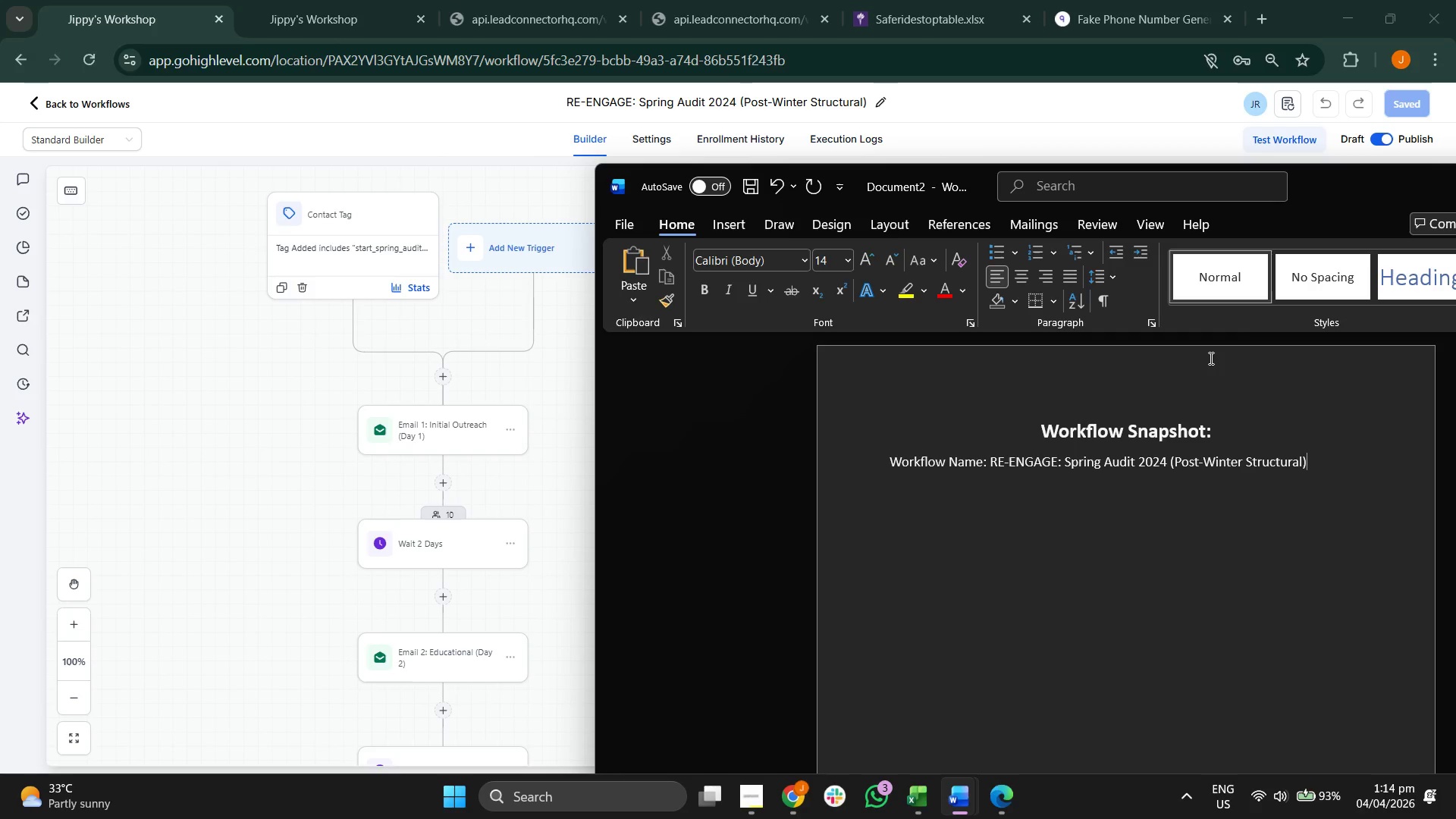 
left_click([949, 116])
 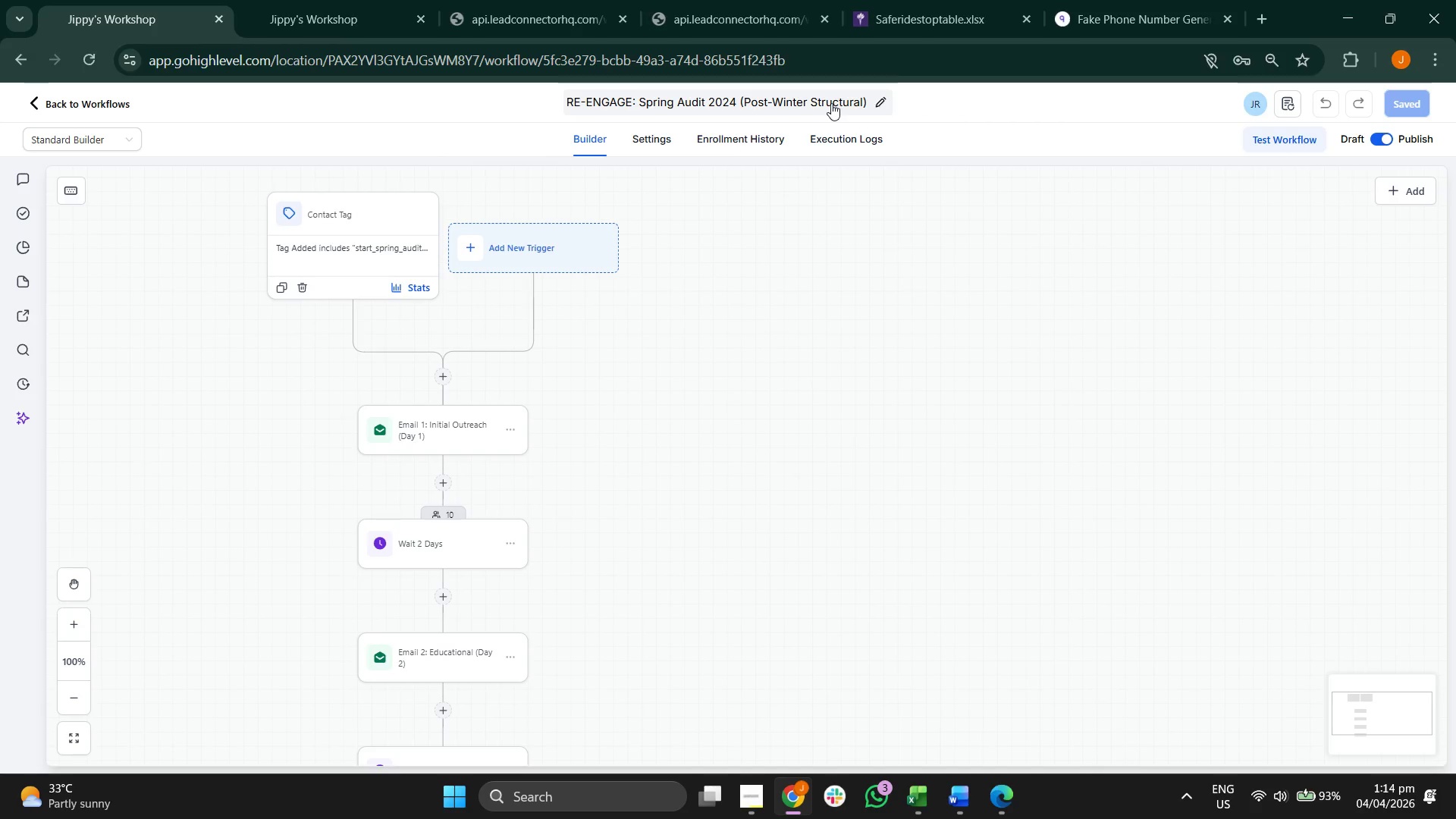 
left_click([831, 103])
 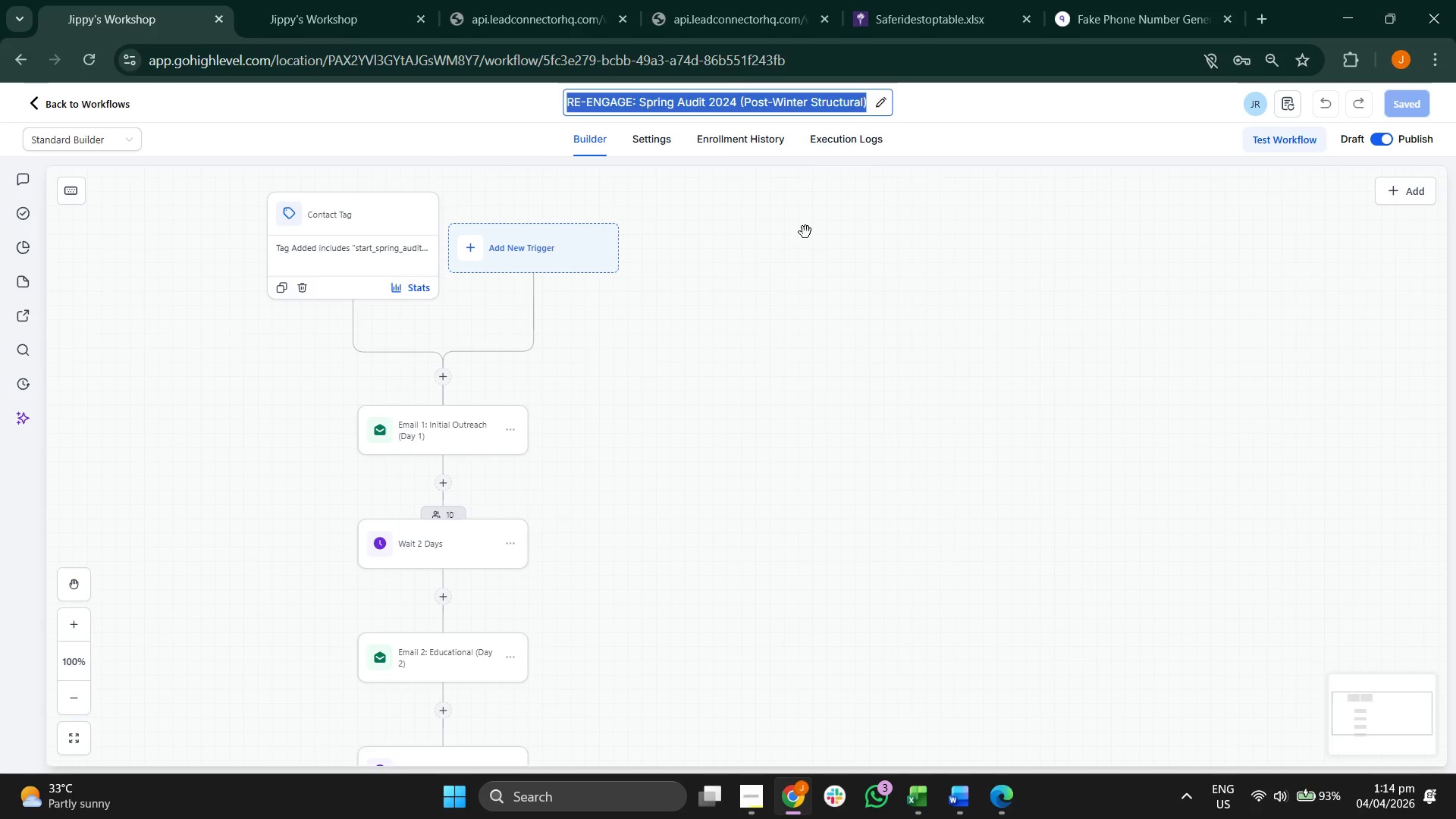 
left_click([802, 243])
 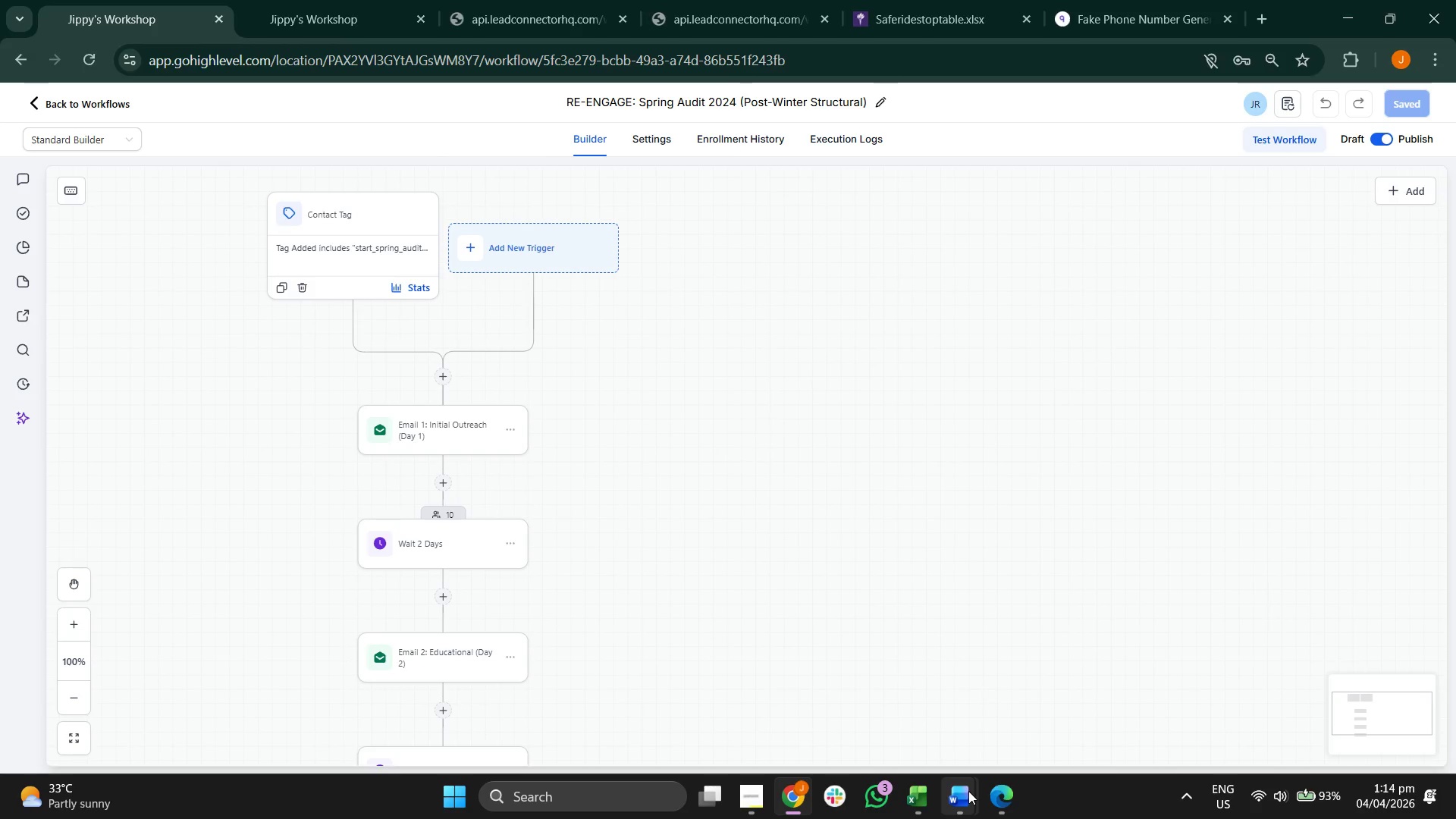 
left_click([1028, 731])
 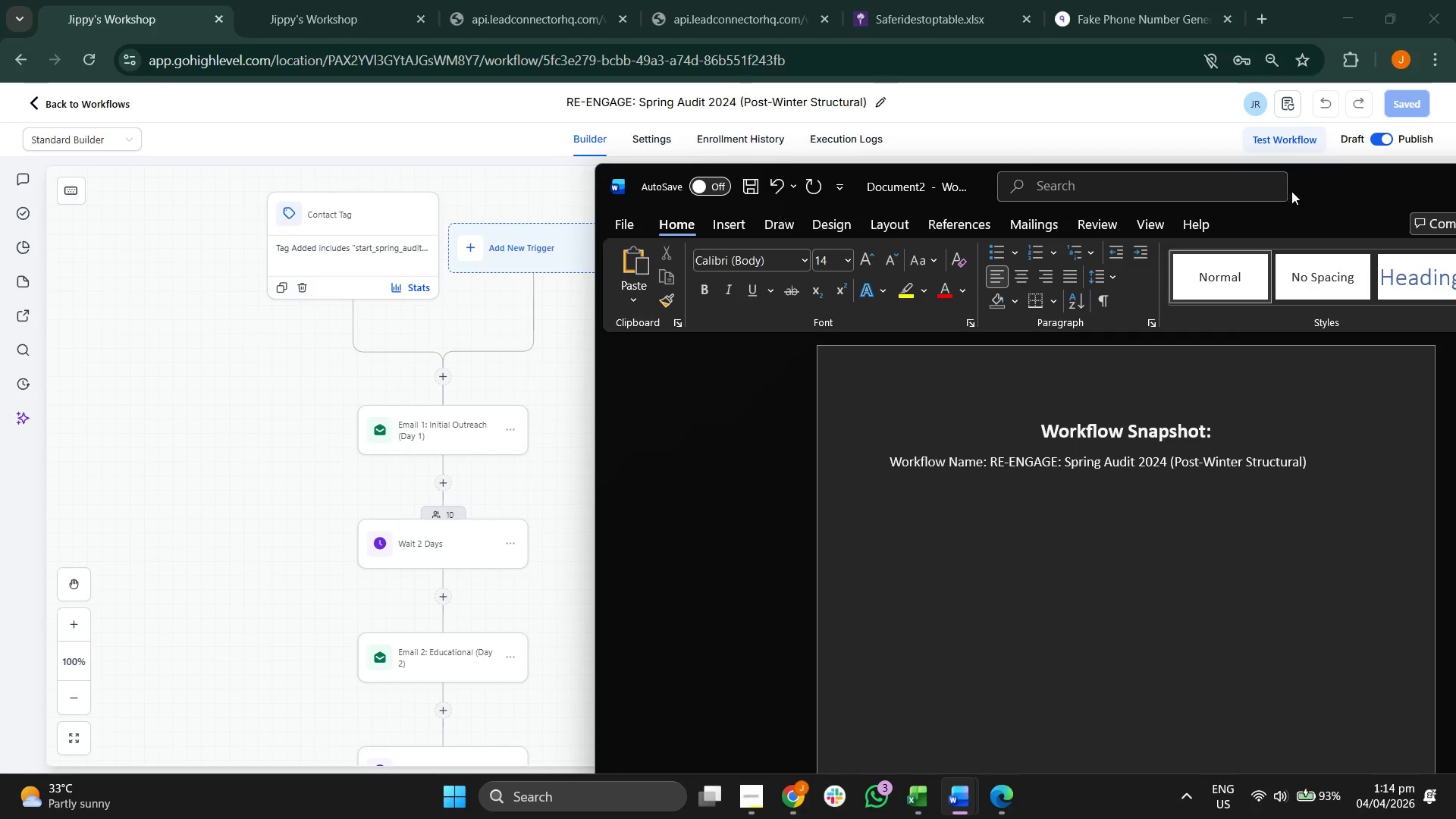 
left_click_drag(start_coordinate=[1304, 181], to_coordinate=[1150, 140])
 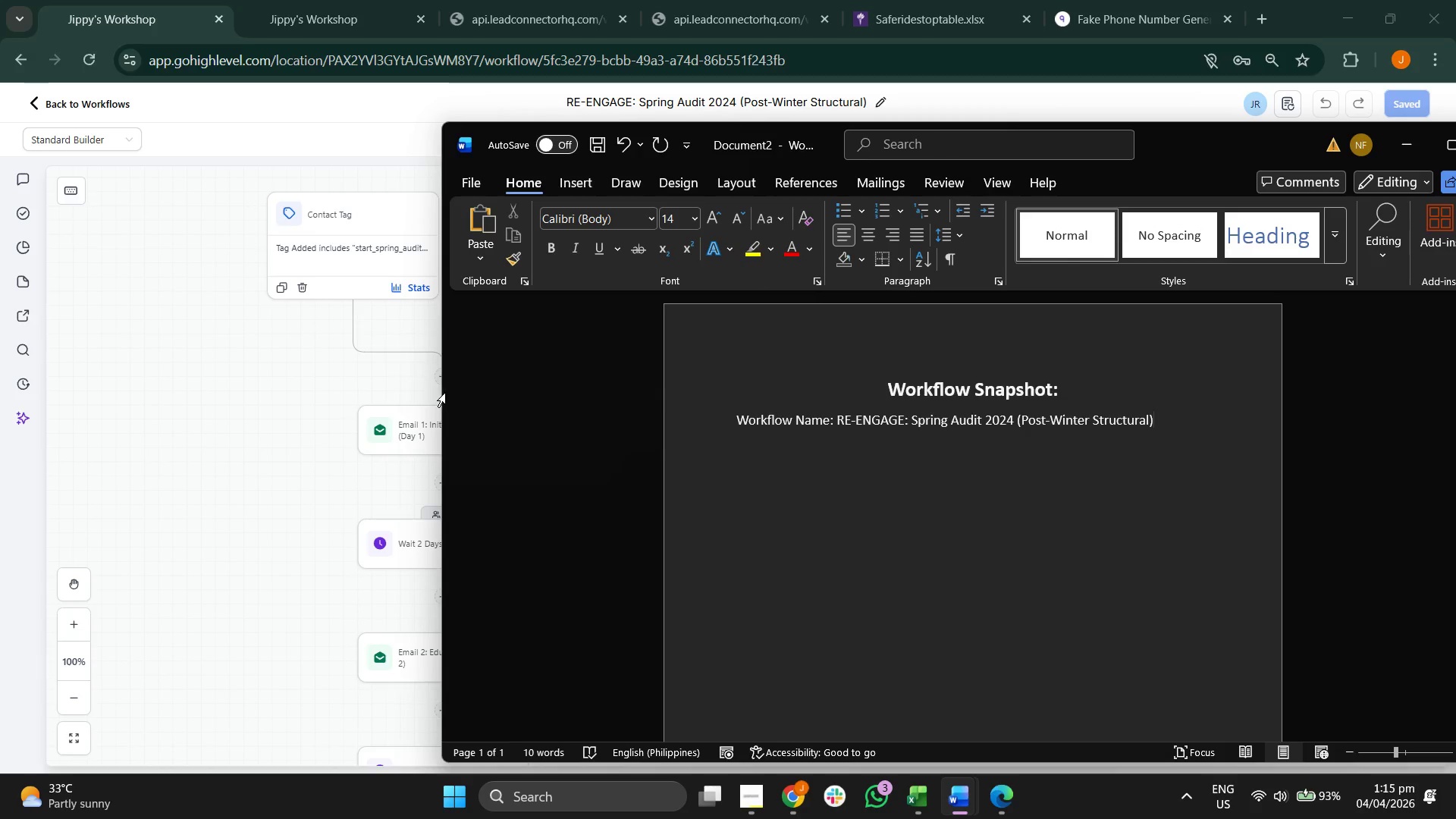 
left_click_drag(start_coordinate=[441, 394], to_coordinate=[557, 400])
 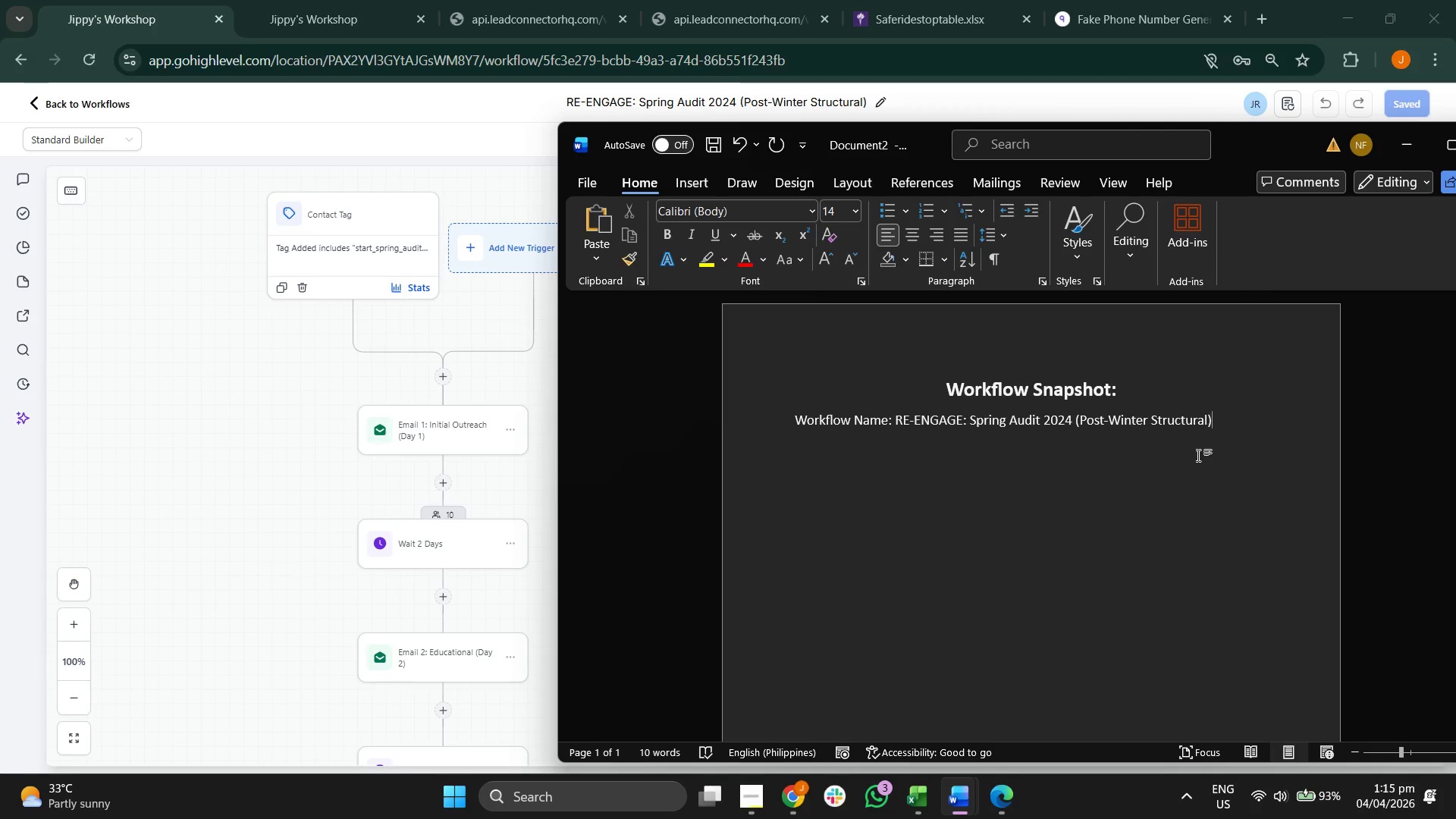 
key(Enter)
 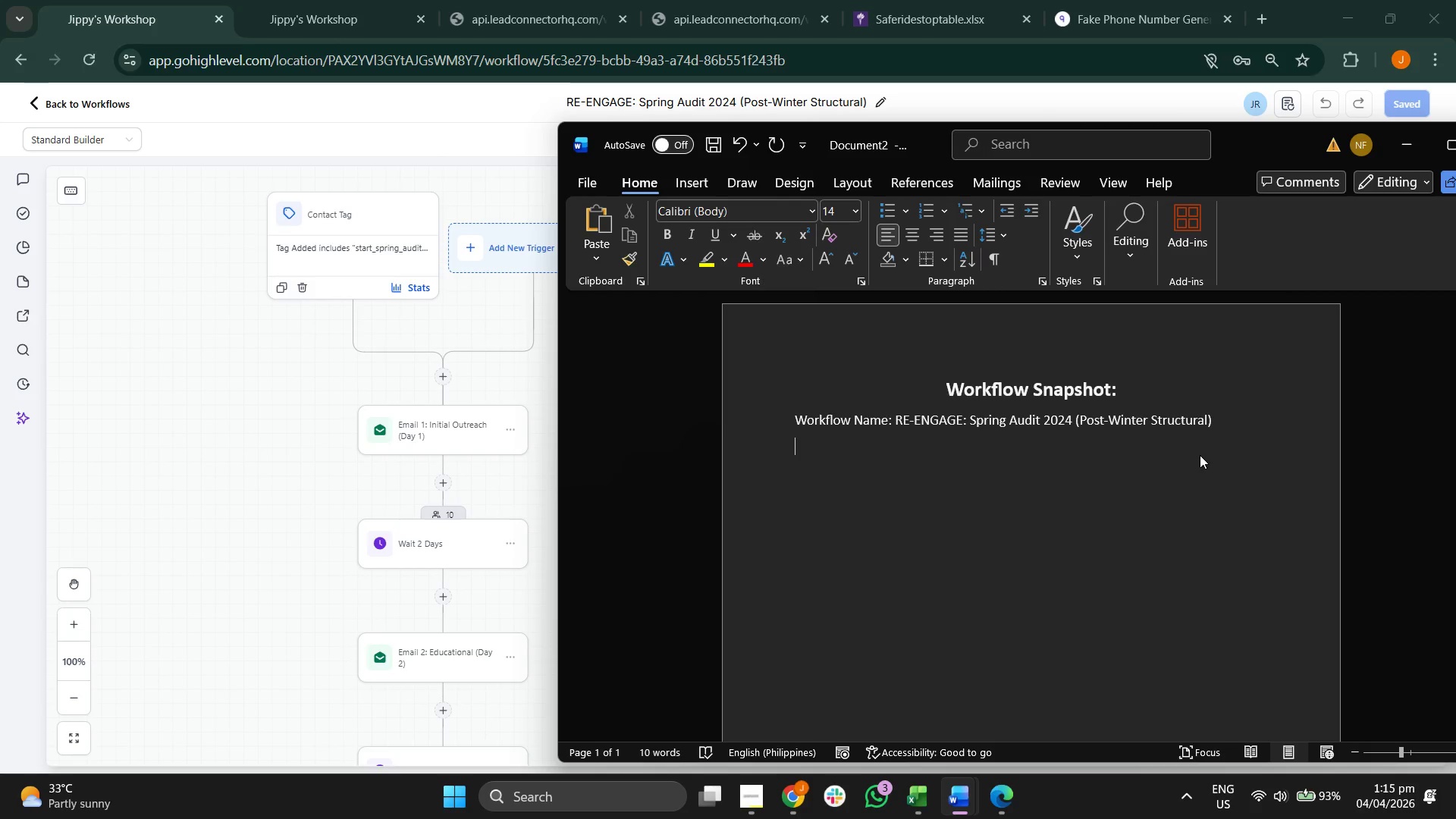 
type(Step 1: Te)
key(Backspace)
type(he Trigger)
 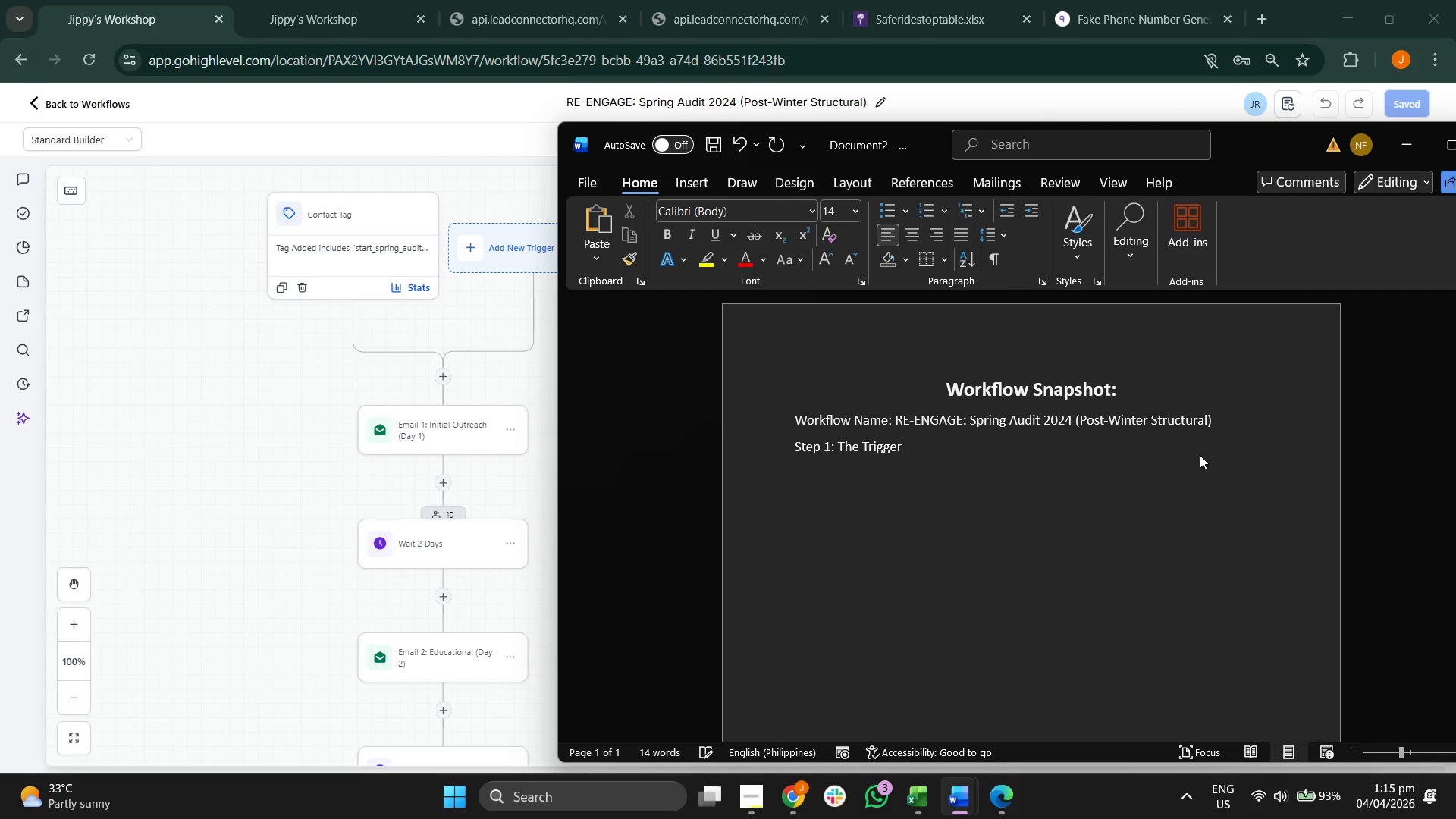 
key(Enter)
 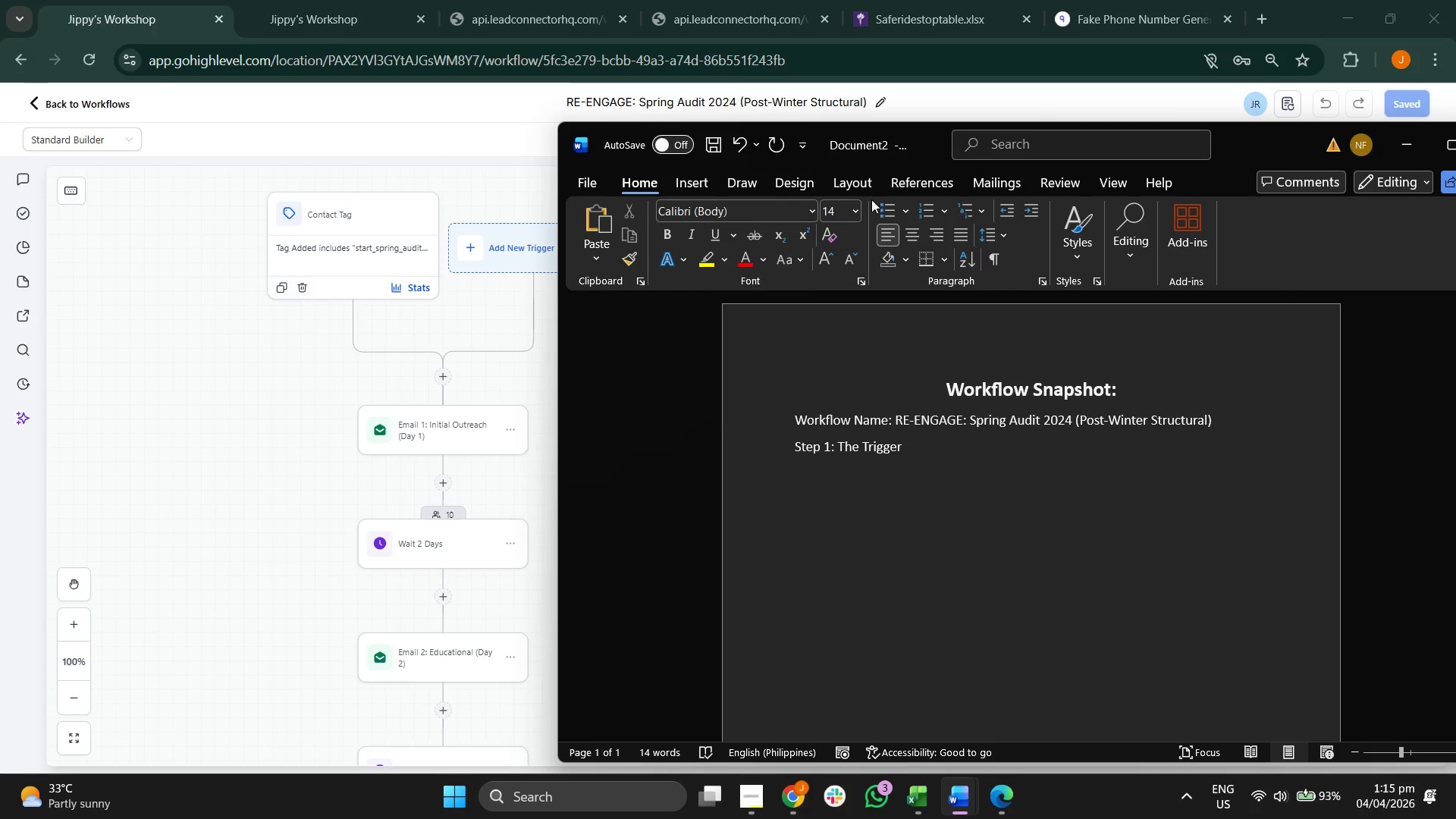 
left_click([877, 207])
 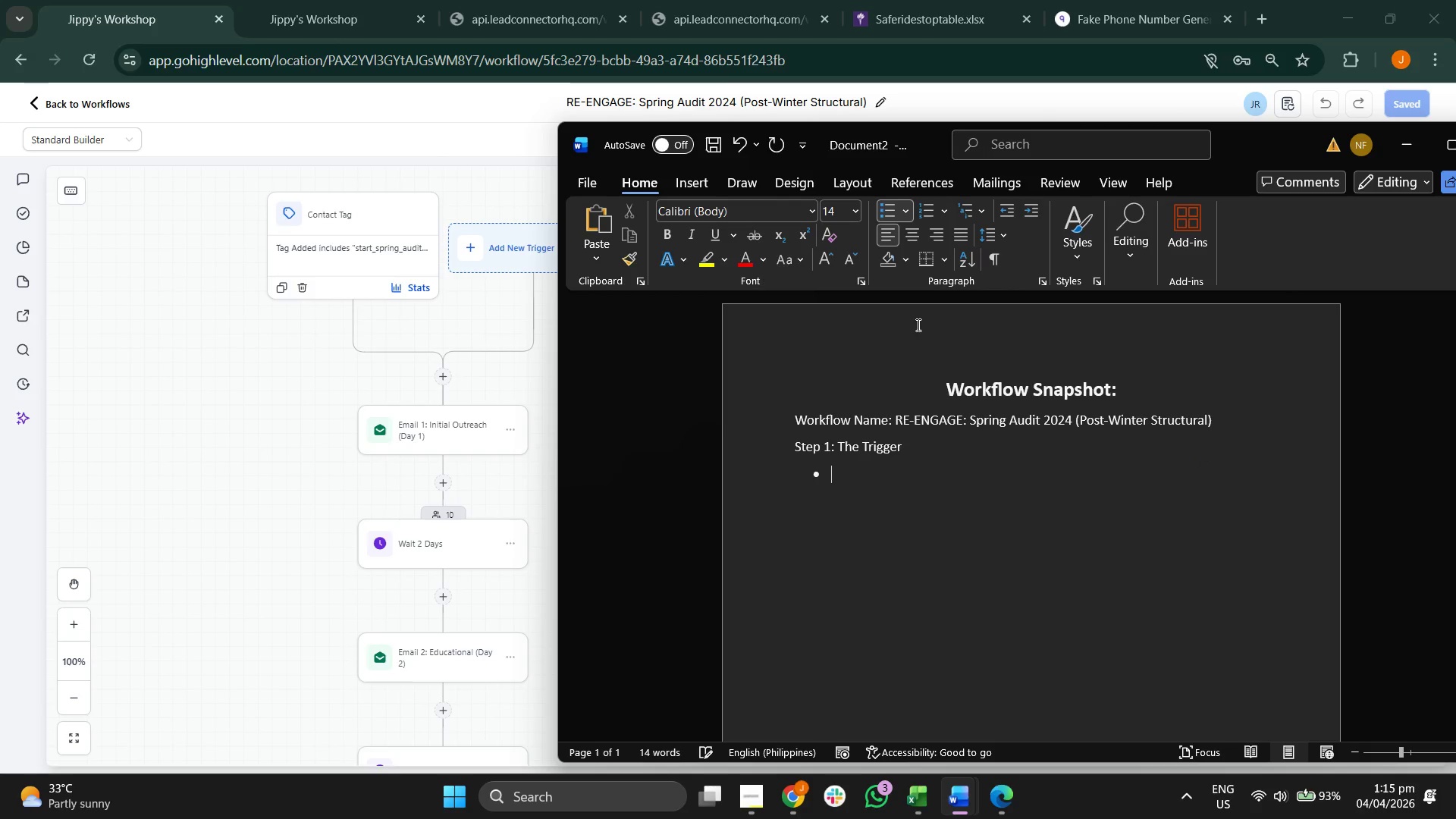 
type(Trigger: Contact Taf)
key(Backspace)
type(g )
key(Backspace)
type( Added)
 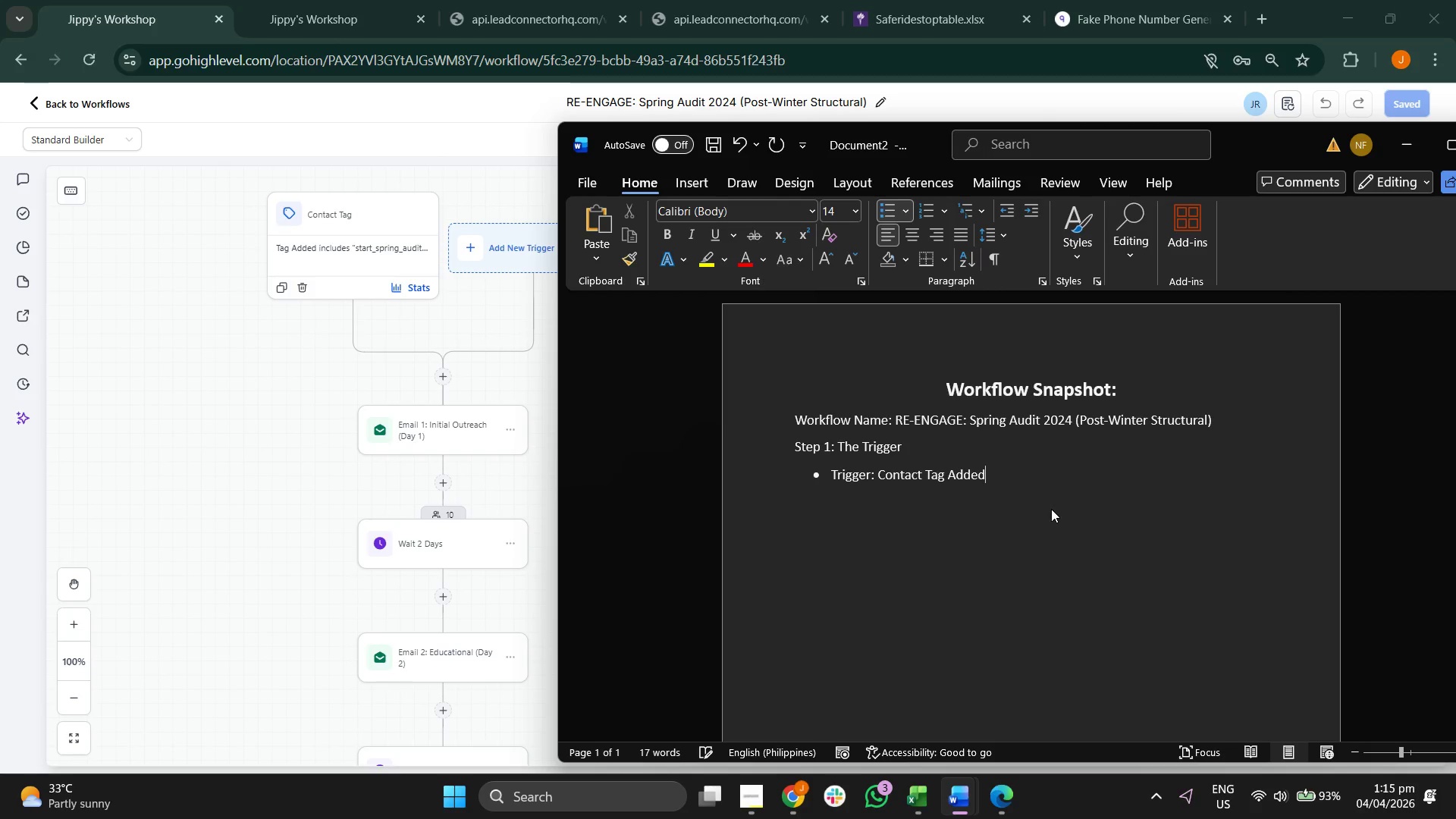 
key(Enter)
 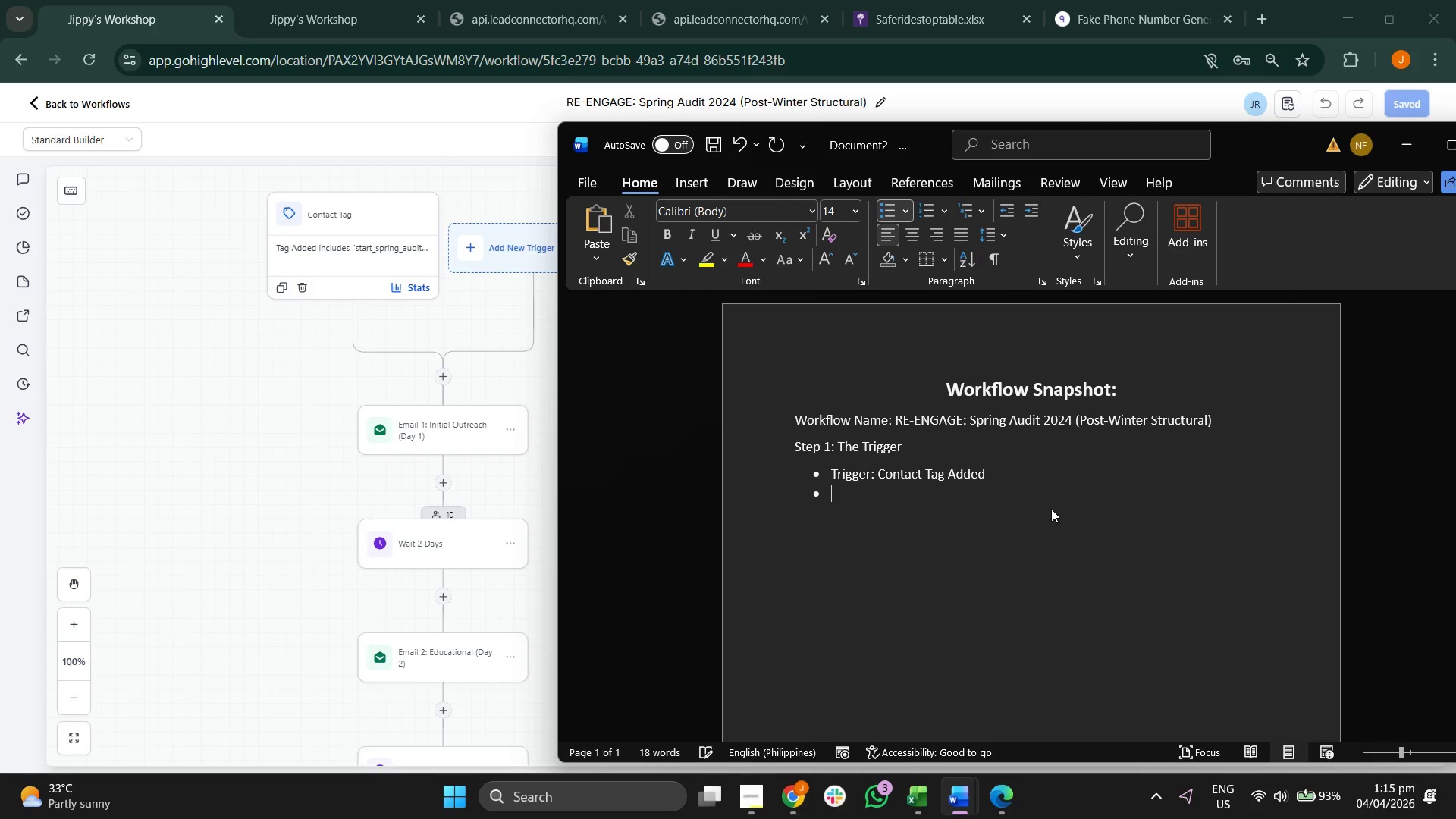 
type(Fill)
key(Backspace)
key(Backspace)
key(Backspace)
key(Backspace)
key(Backspace)
key(Backspace)
key(Backspace)
key(Backspace)
 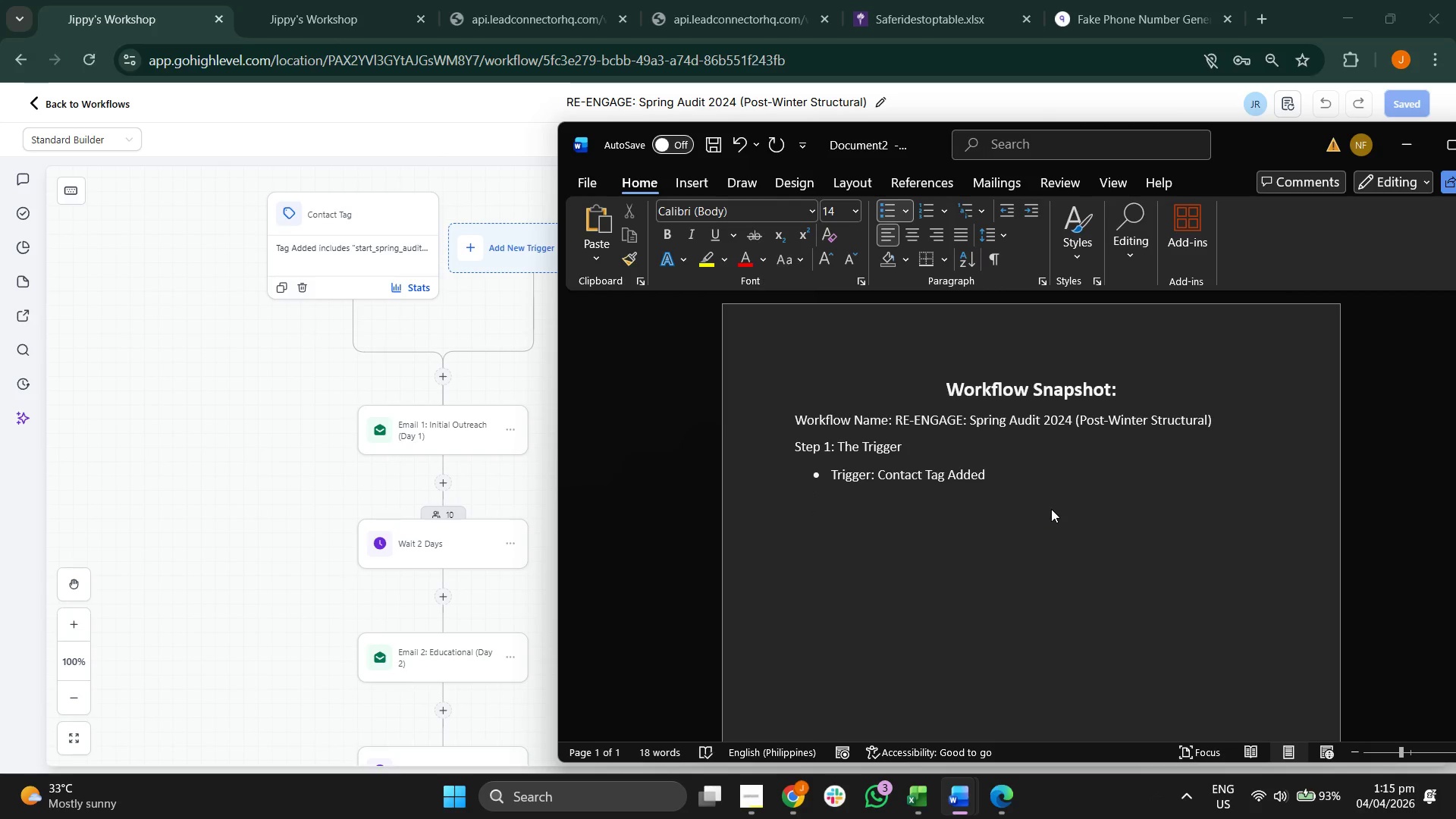 
key(Shift+Enter)
 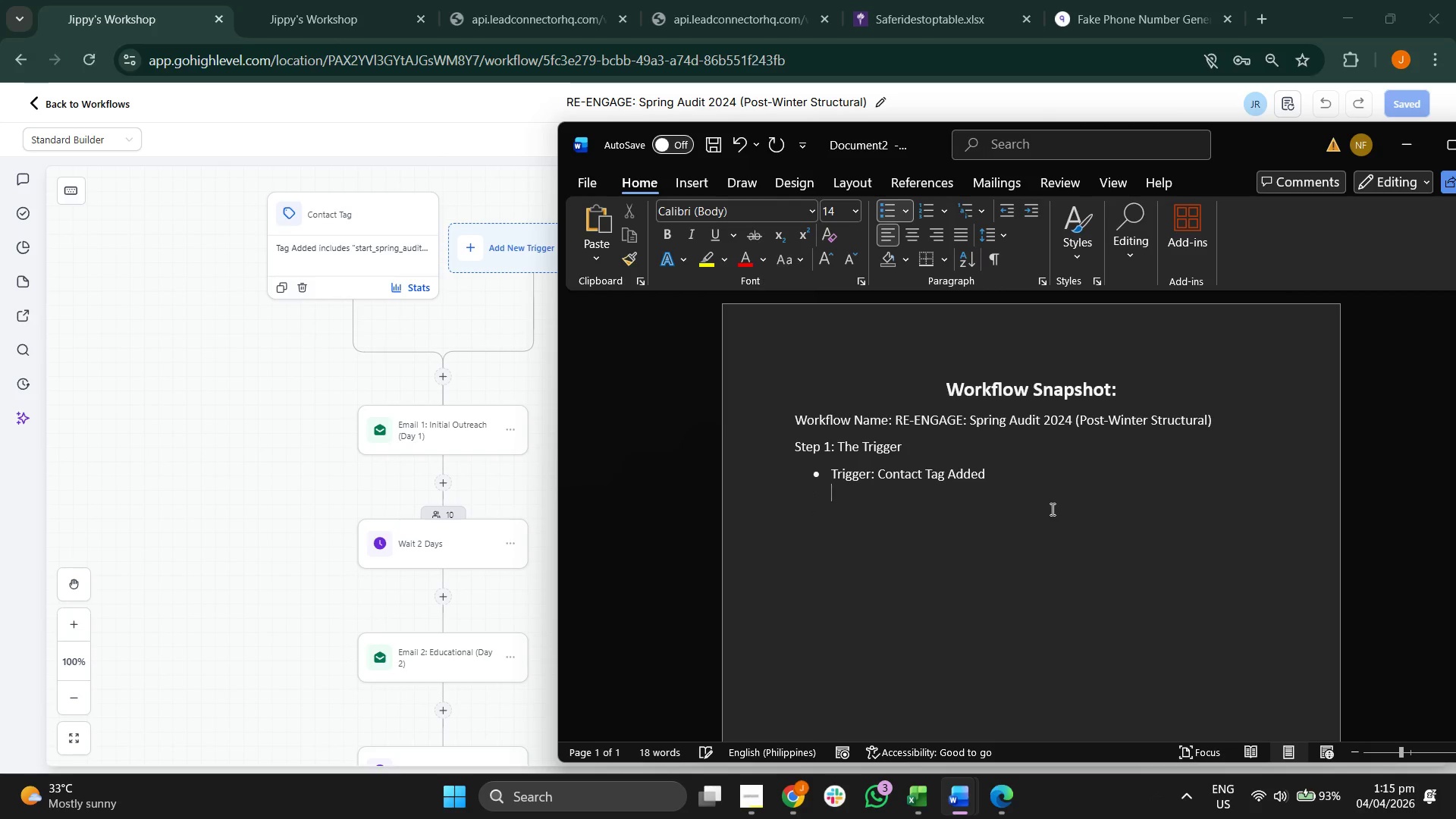 
type(Filed)
key(Backspace)
key(Backspace)
type(ter: )
 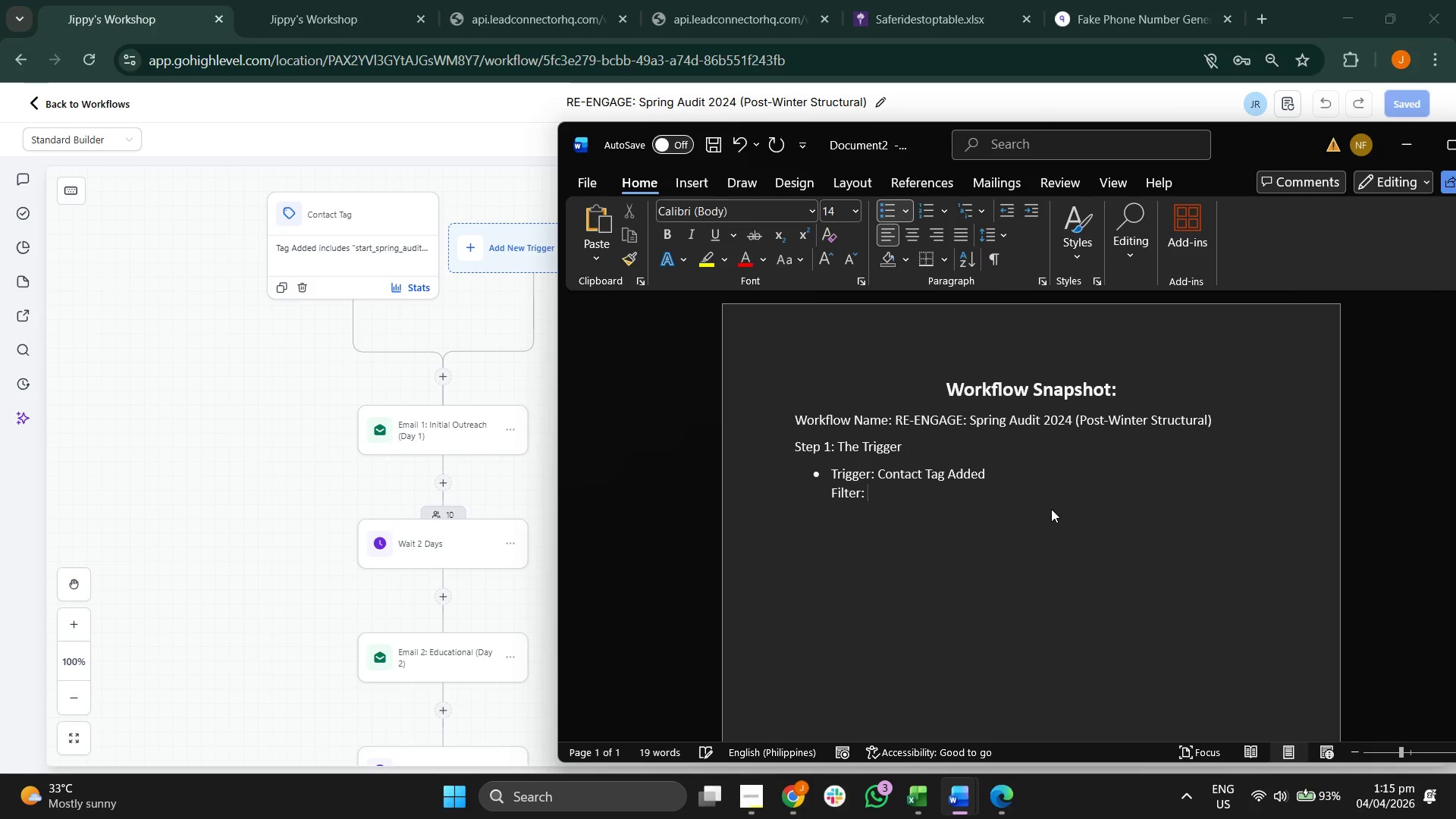 
key(Backspace)
key(Backspace)
type( Set to: Start_A)
key(Backspace)
type(sPRI)
key(Backspace)
key(Backspace)
key(Backspace)
key(Backspace)
type(Spring_Aufit)
key(Backspace)
key(Backspace)
key(Backspace)
type(dit_2024)
 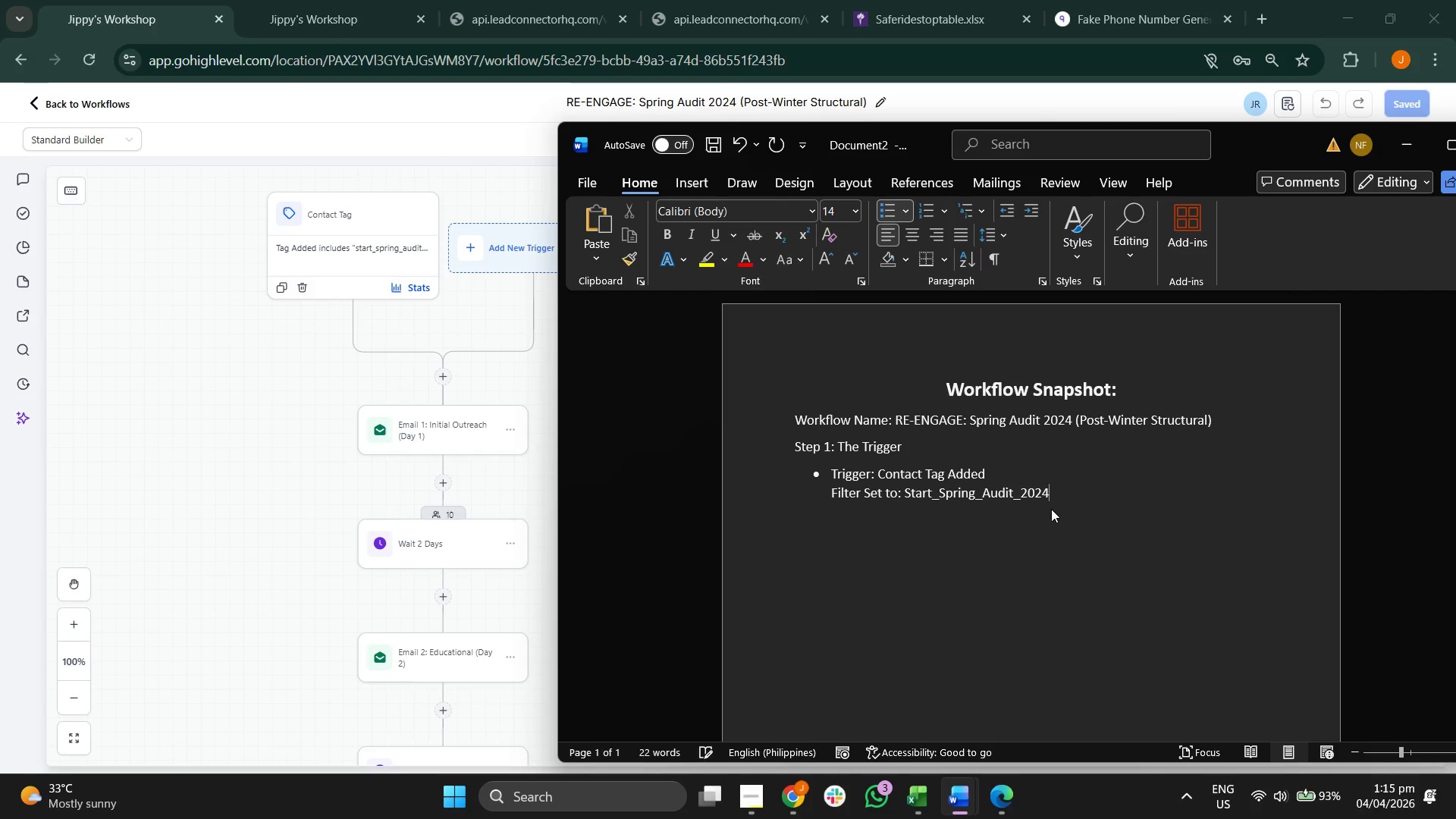 
key(Enter)
 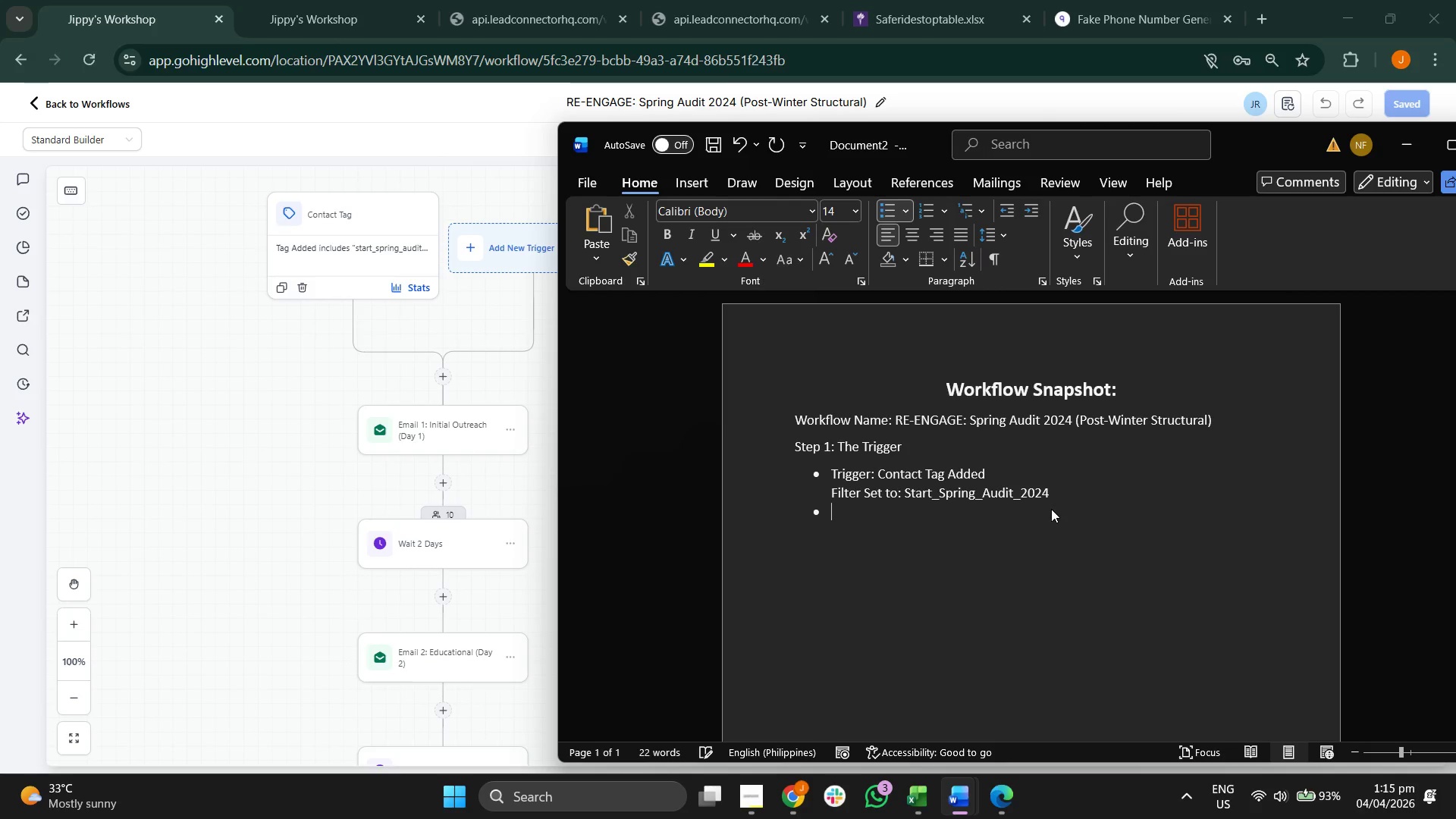 
key(Enter)
 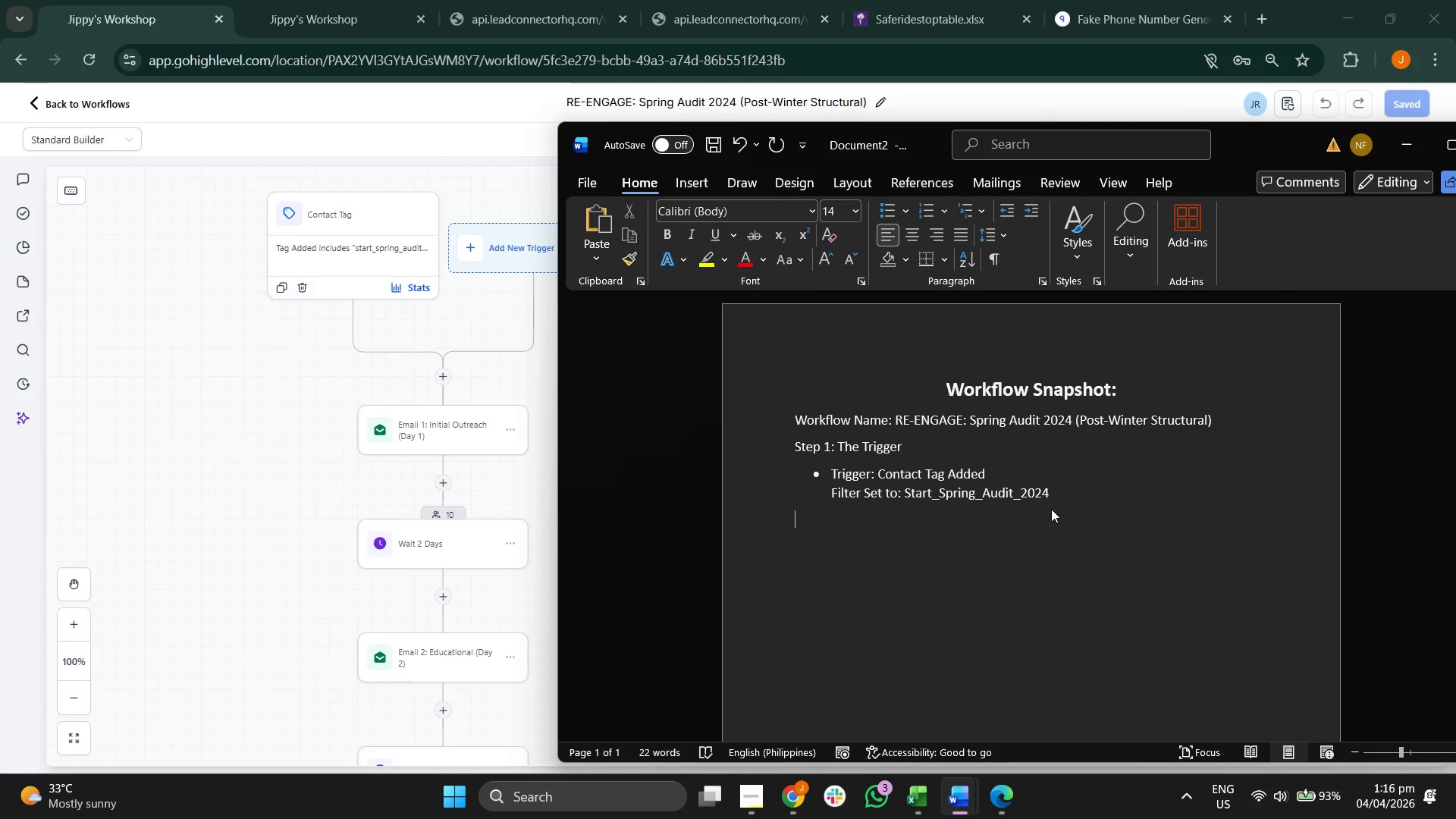 
key(CapsLock)
 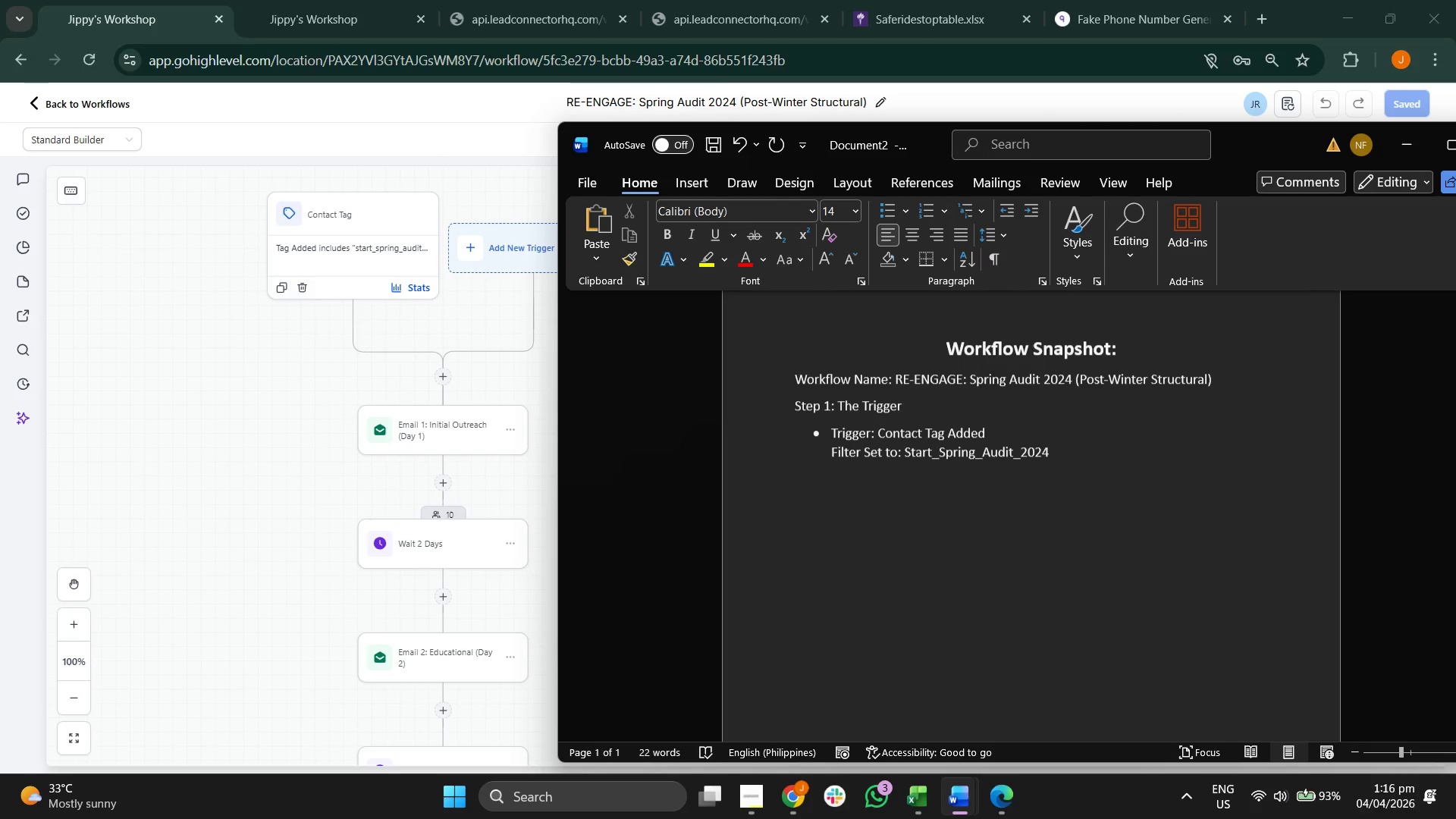 
key(S)
 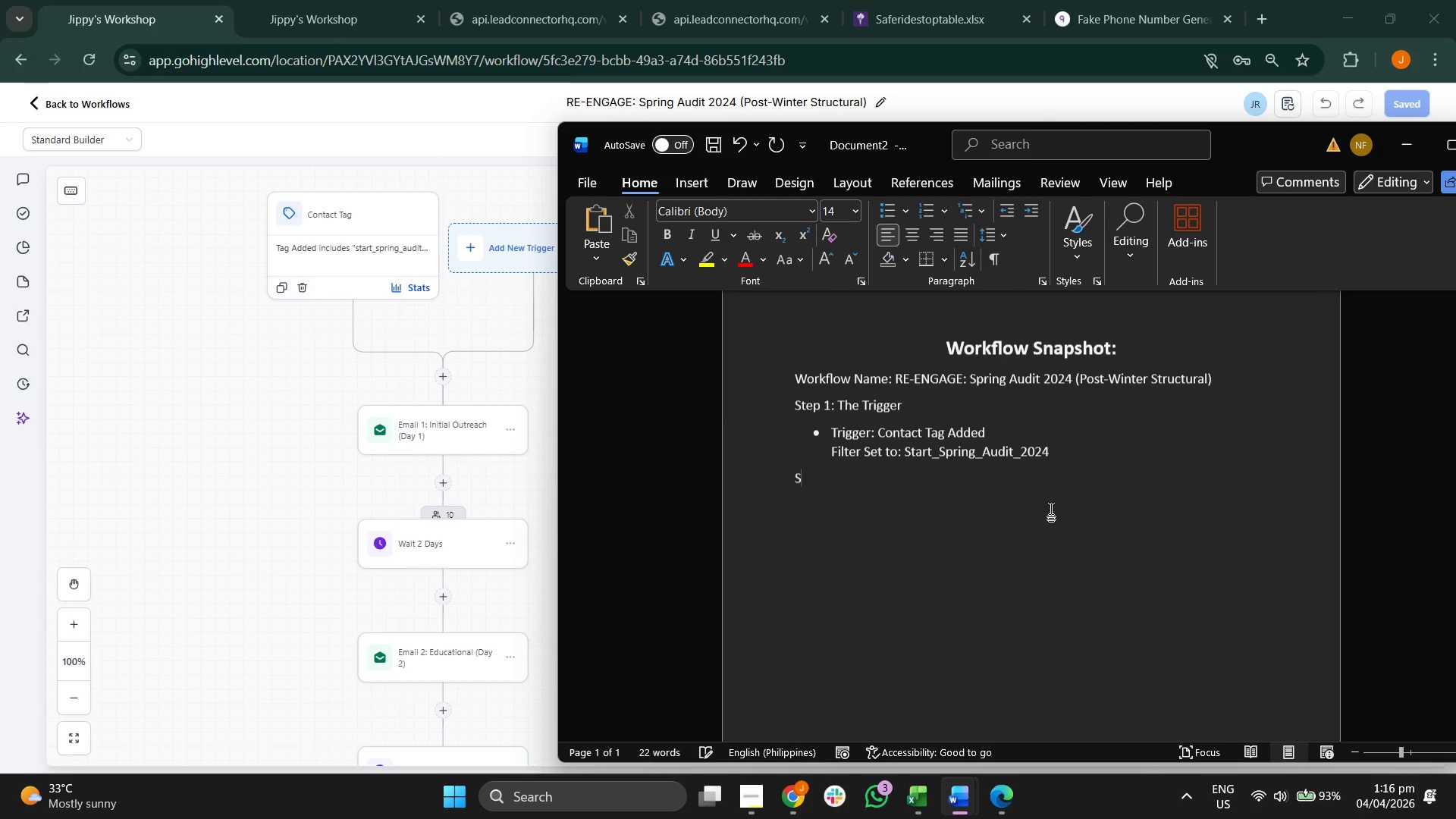 
key(CapsLock)
 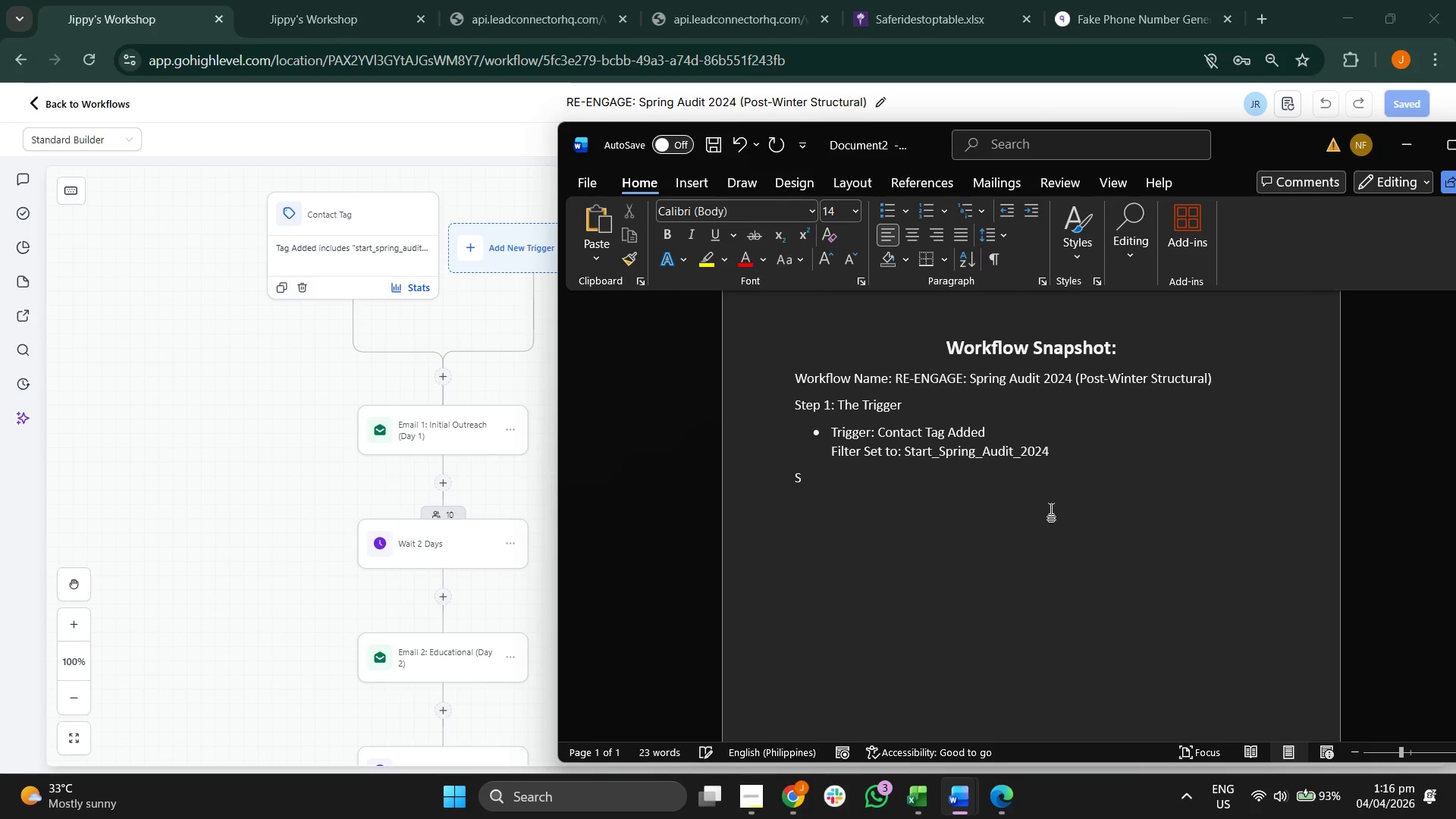 
scroll: coordinate [1051, 509], scroll_direction: down, amount: 1.0
 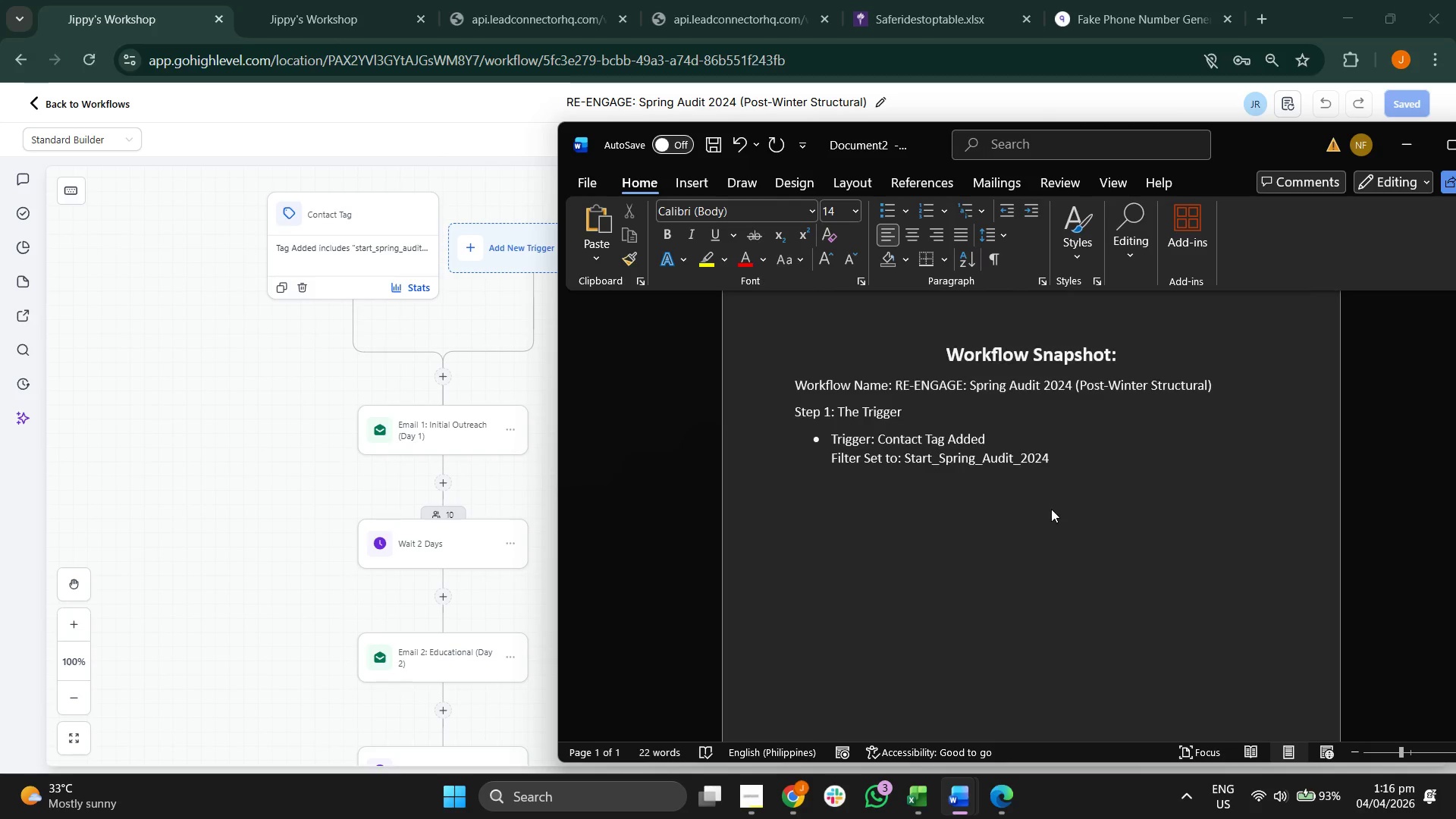 
type(tep 2: The)
 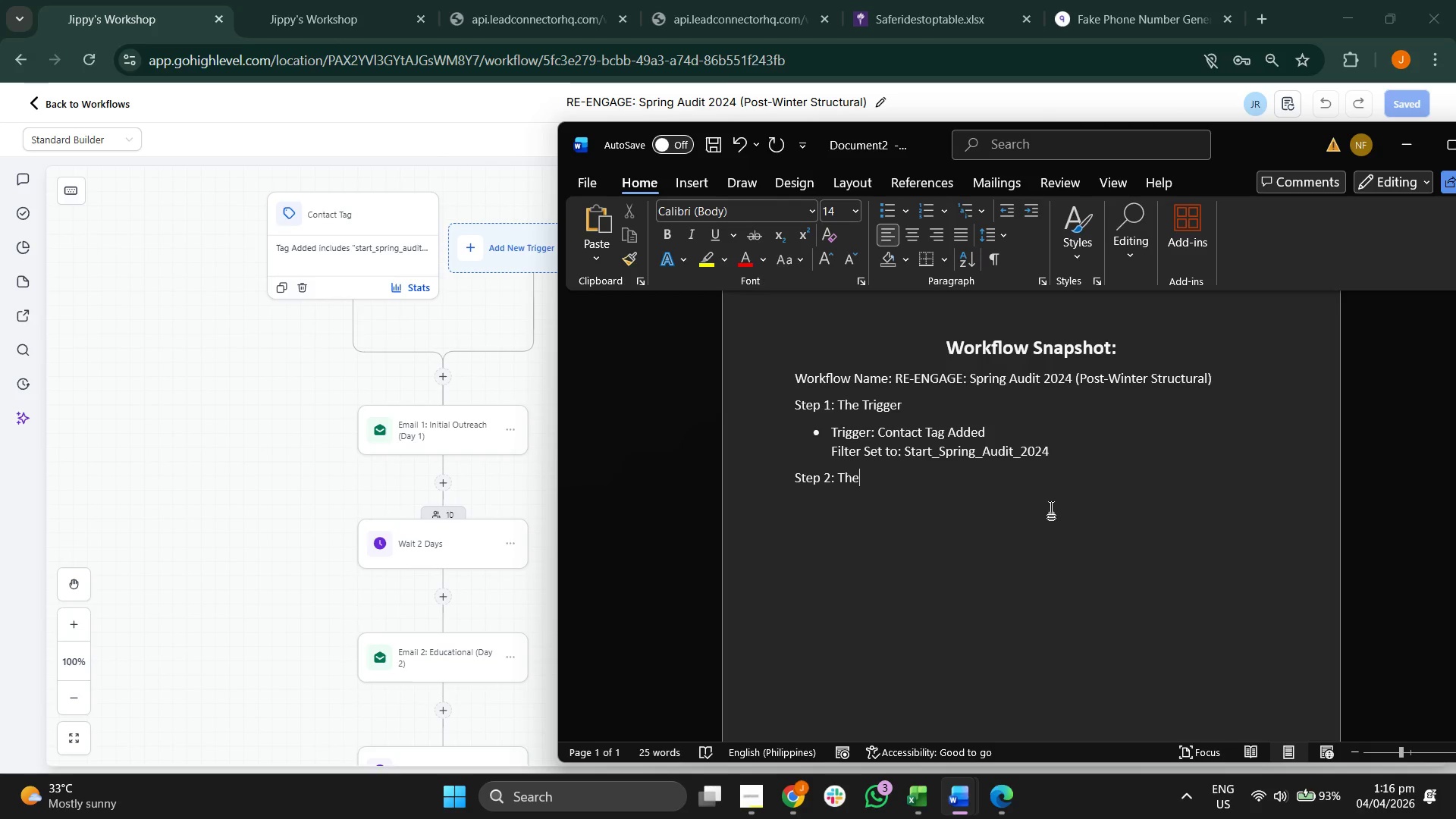 
type( Sequ)
key(Backspace)
type(uence Steps)
 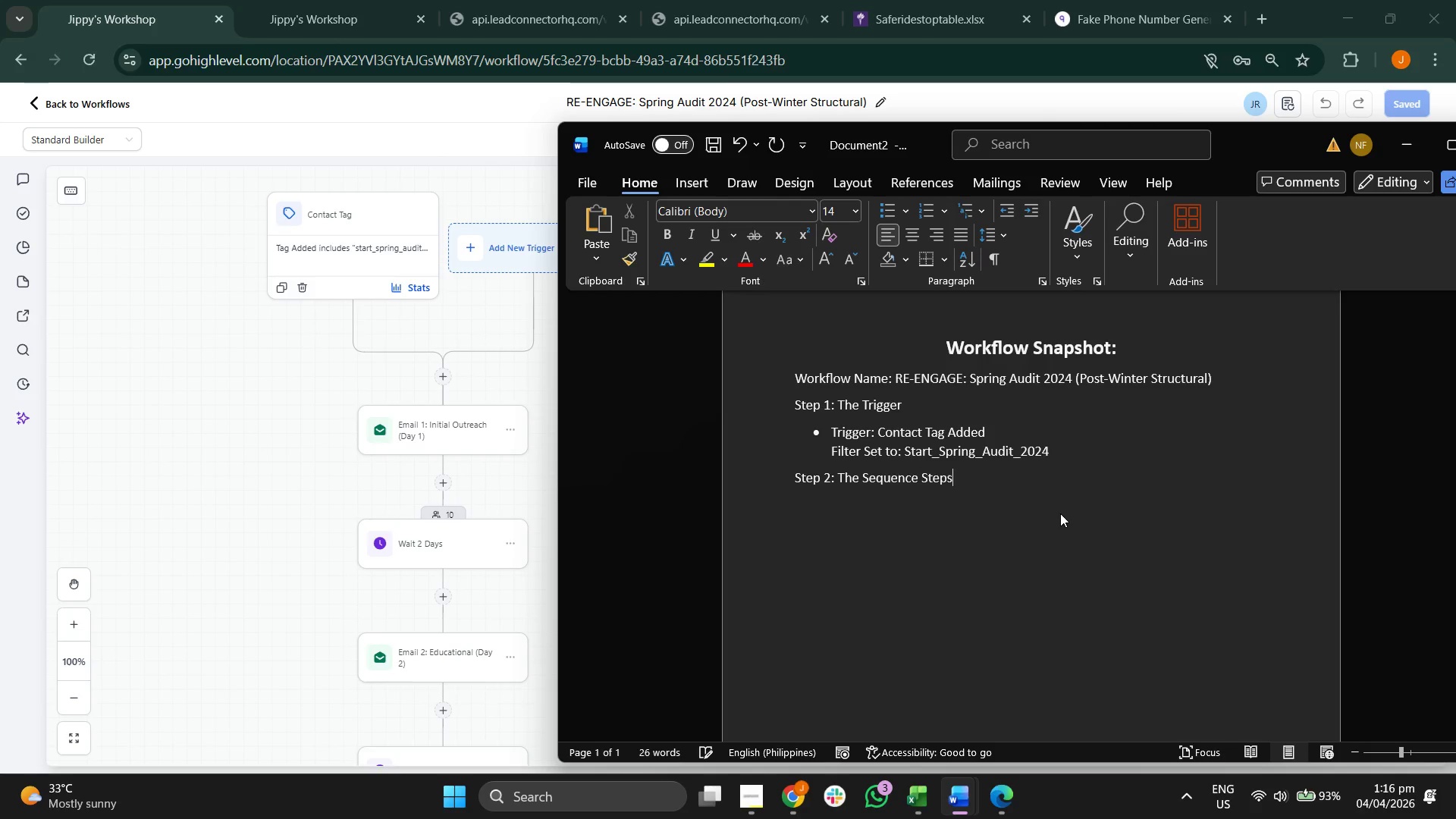 
key(Enter)
 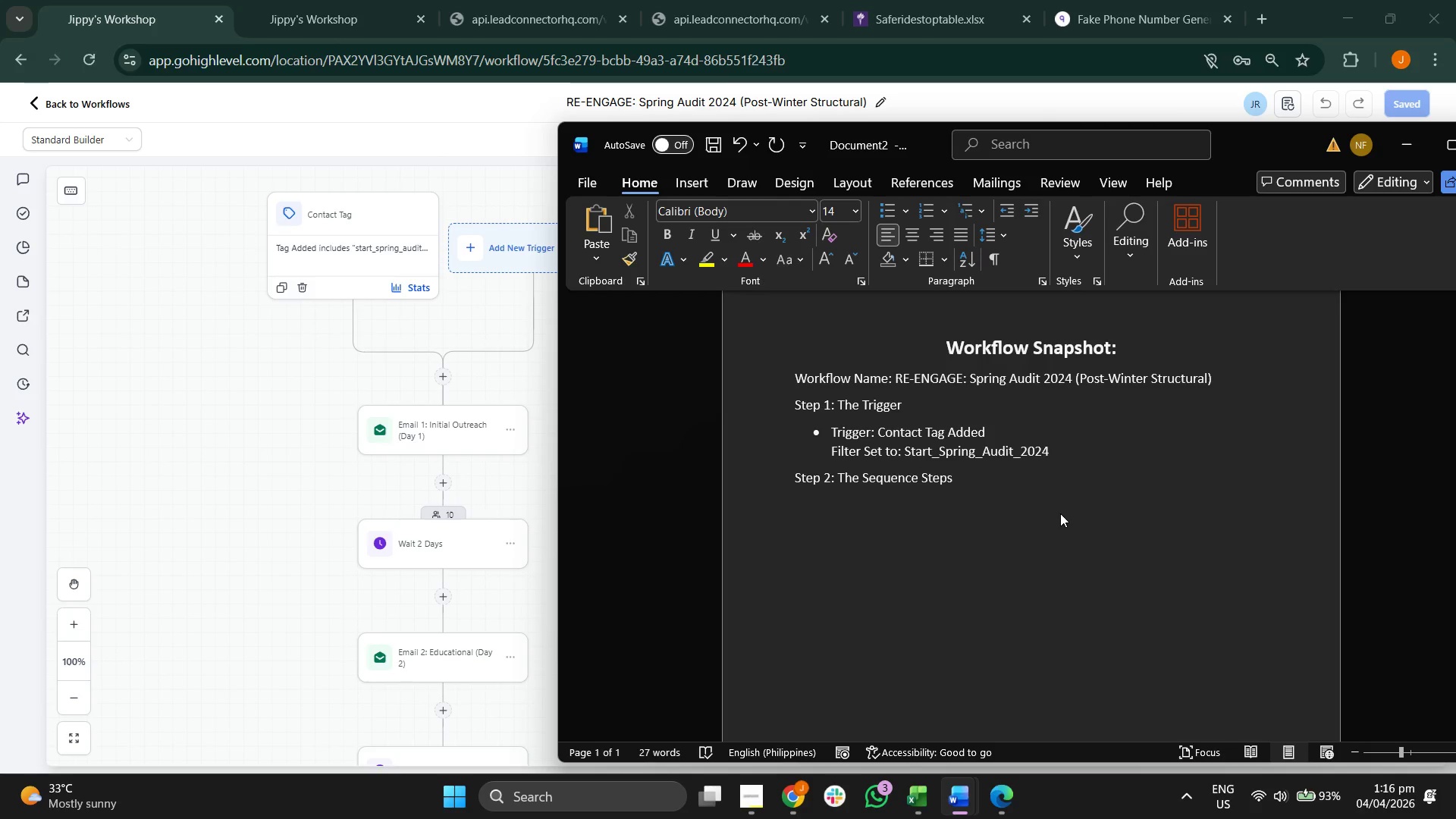 
type(Action 1: SEN)
key(Backspace)
key(Backspace)
type(end Email ( iN)
key(Backspace)
key(Backspace)
key(Backspace)
type(Initial Outreach Day 1))
 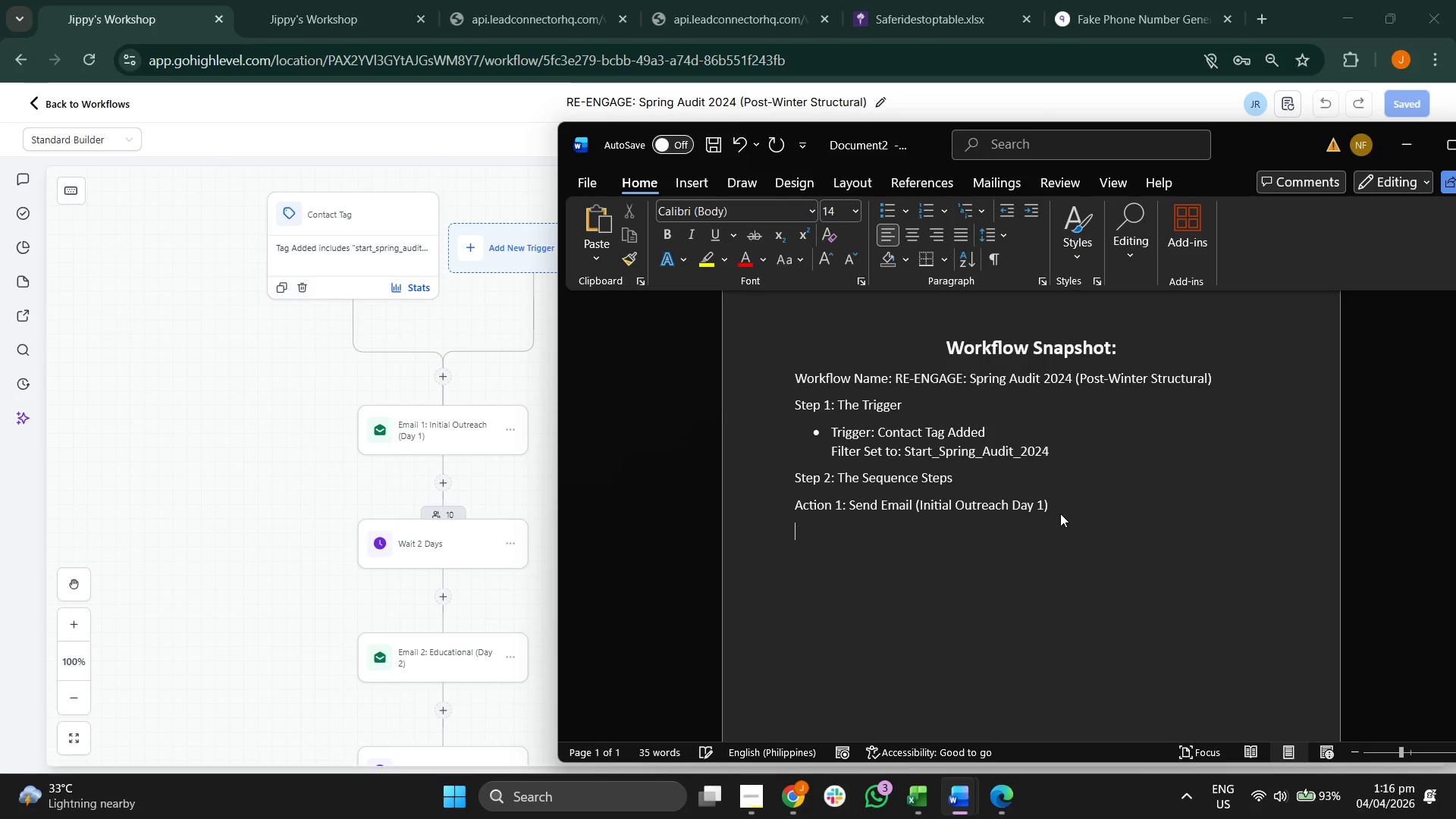 
 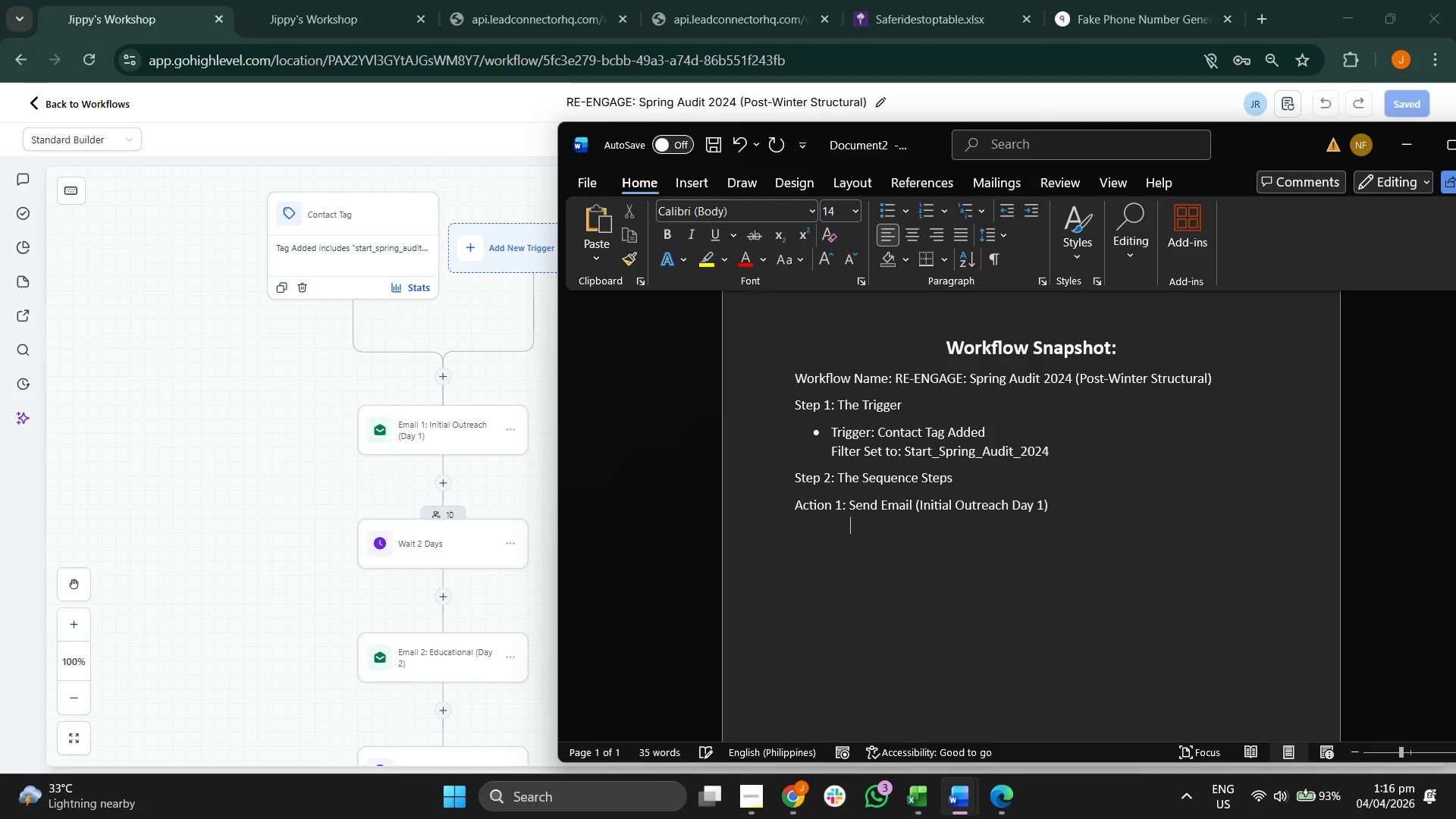 
key(Enter)
 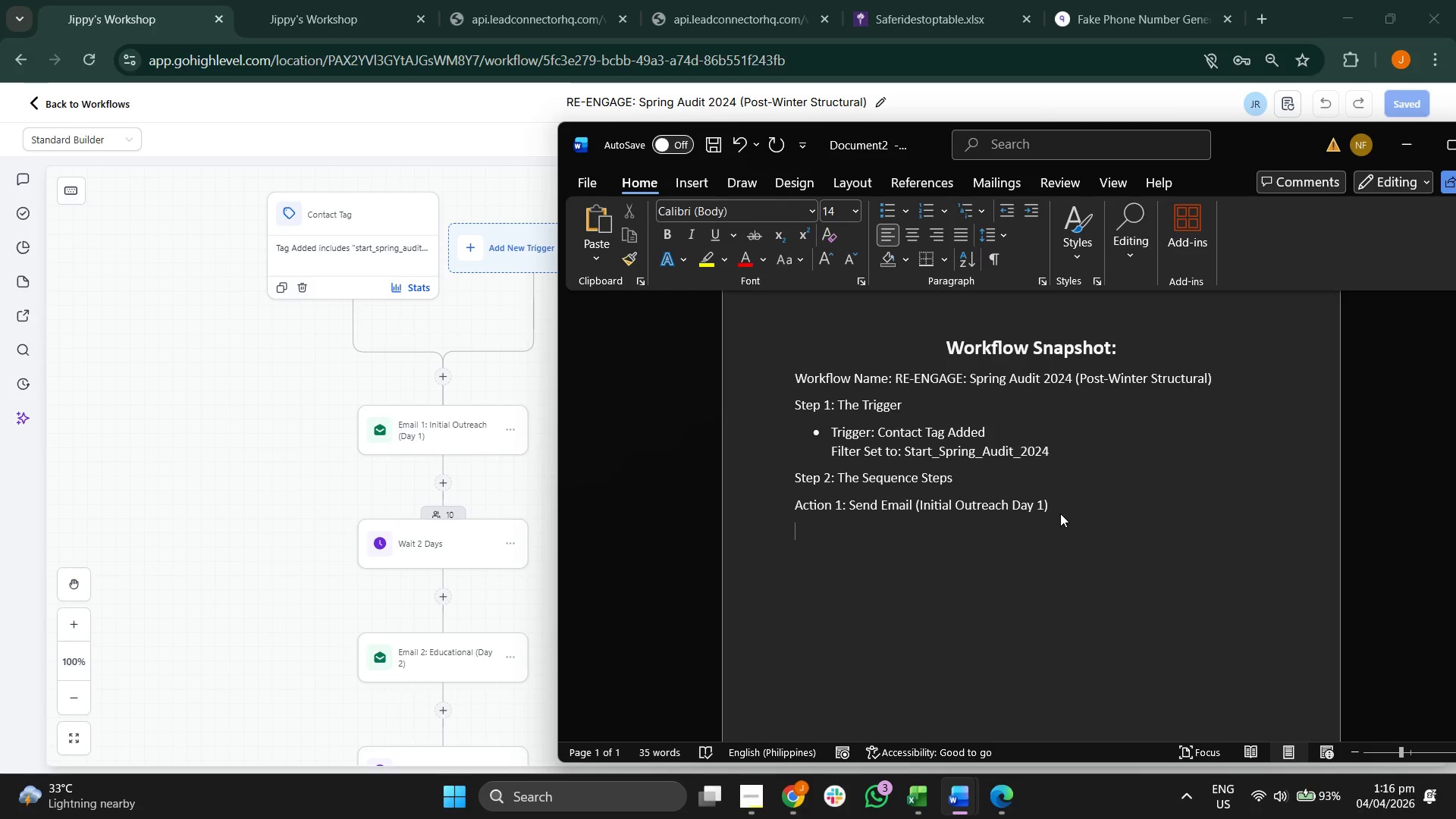 
type(Action 2: Wait)
 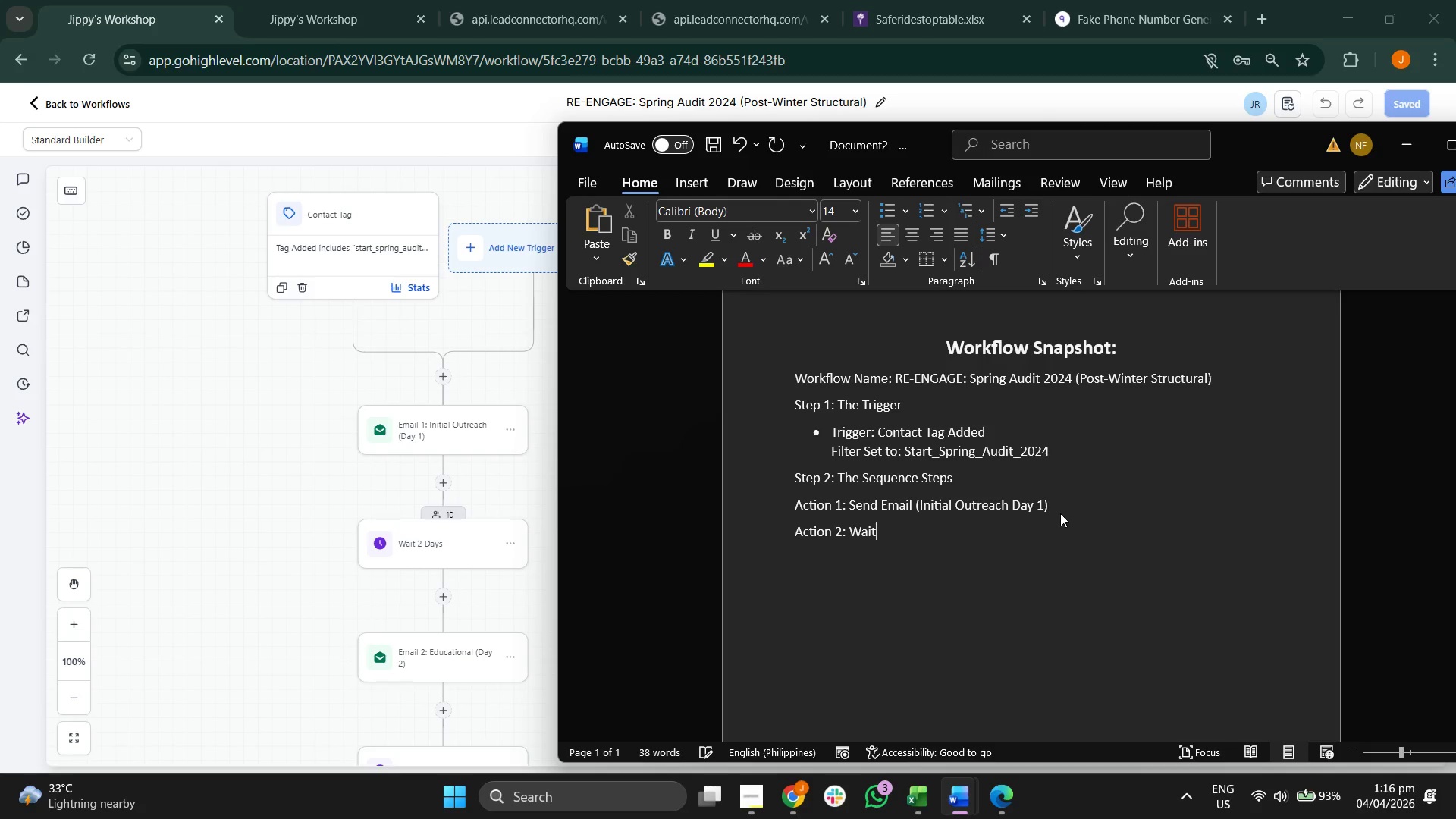 
key(Enter)
 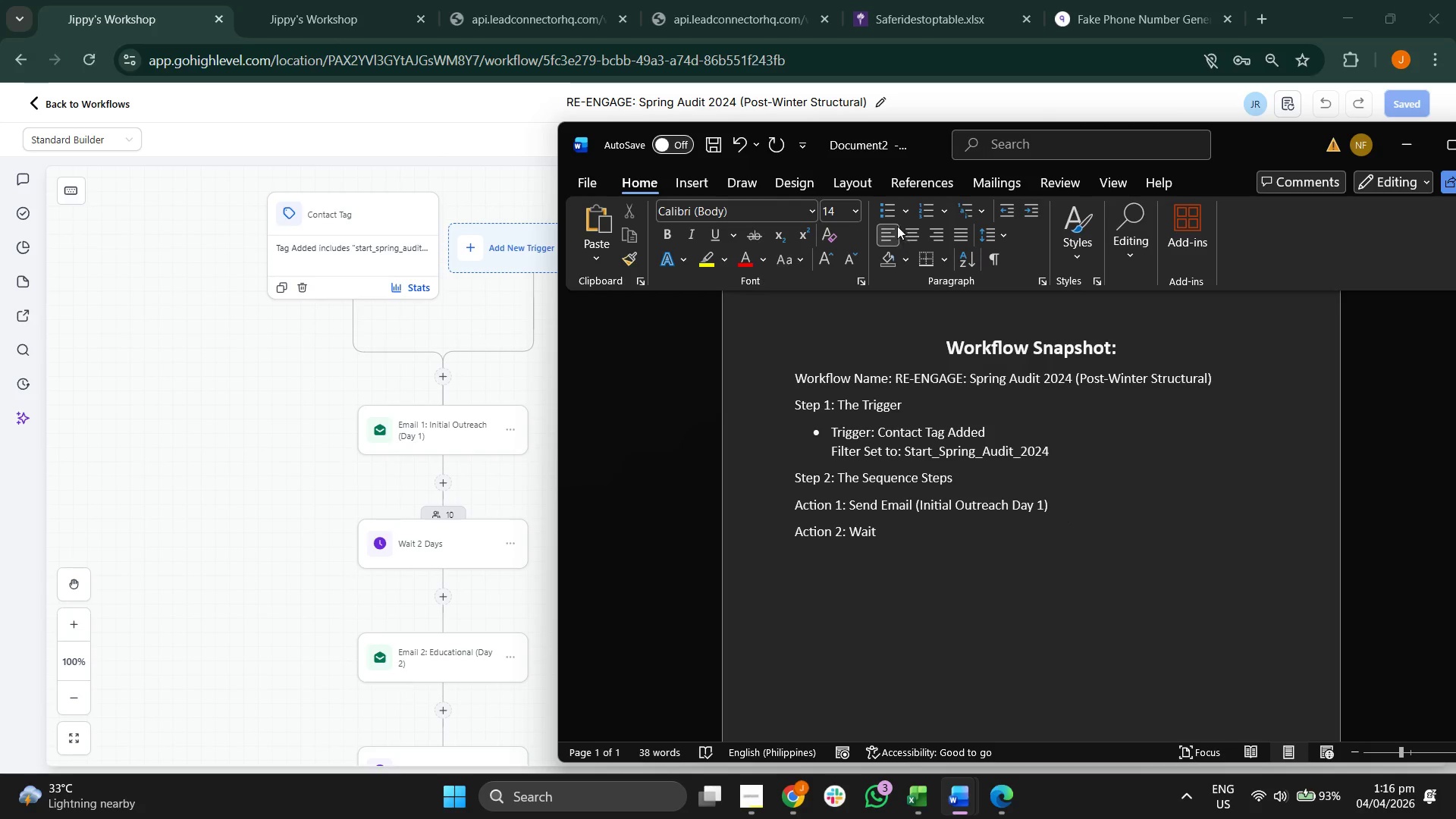 
left_click([886, 211])
 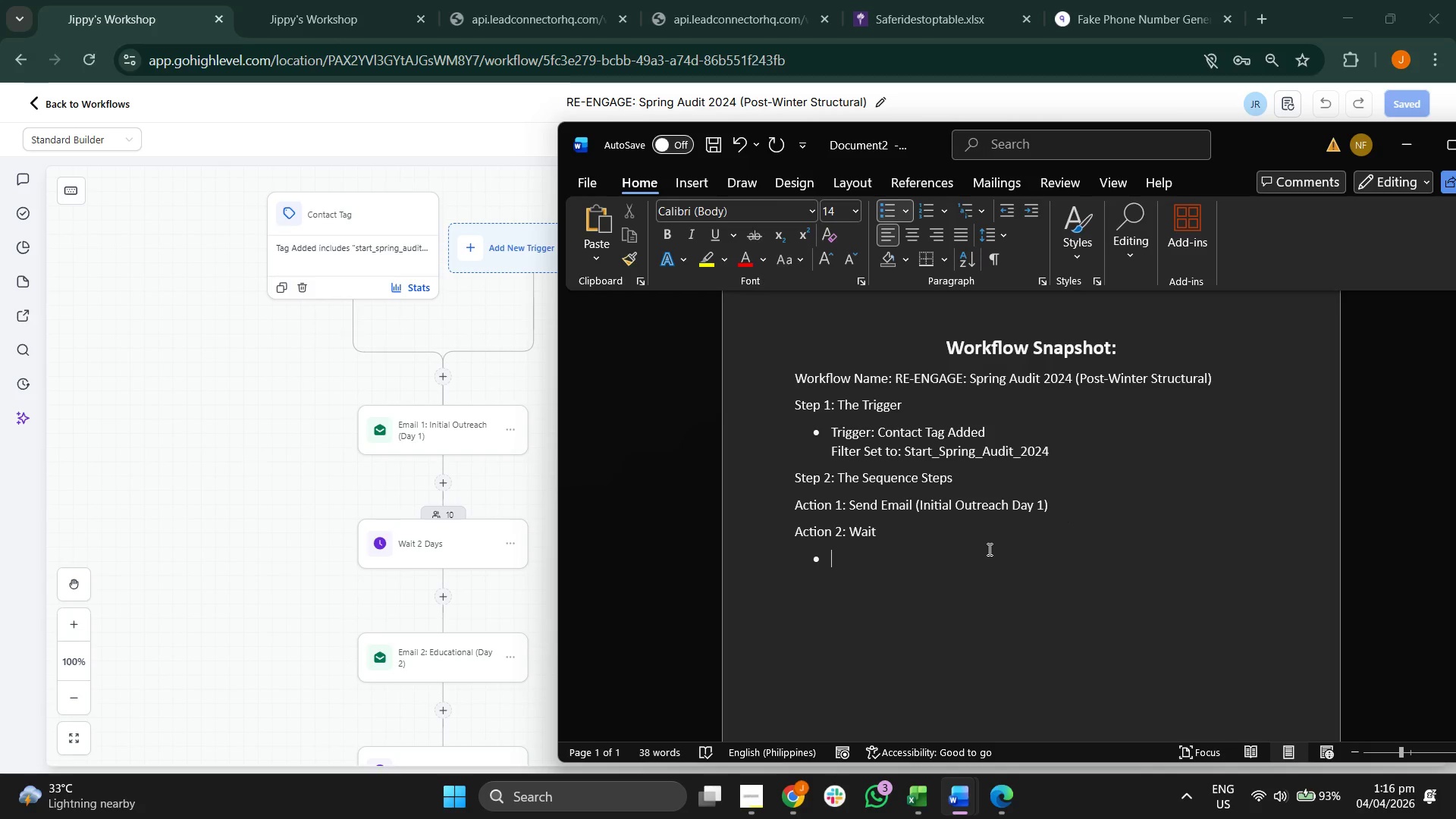 
wait(5.16)
 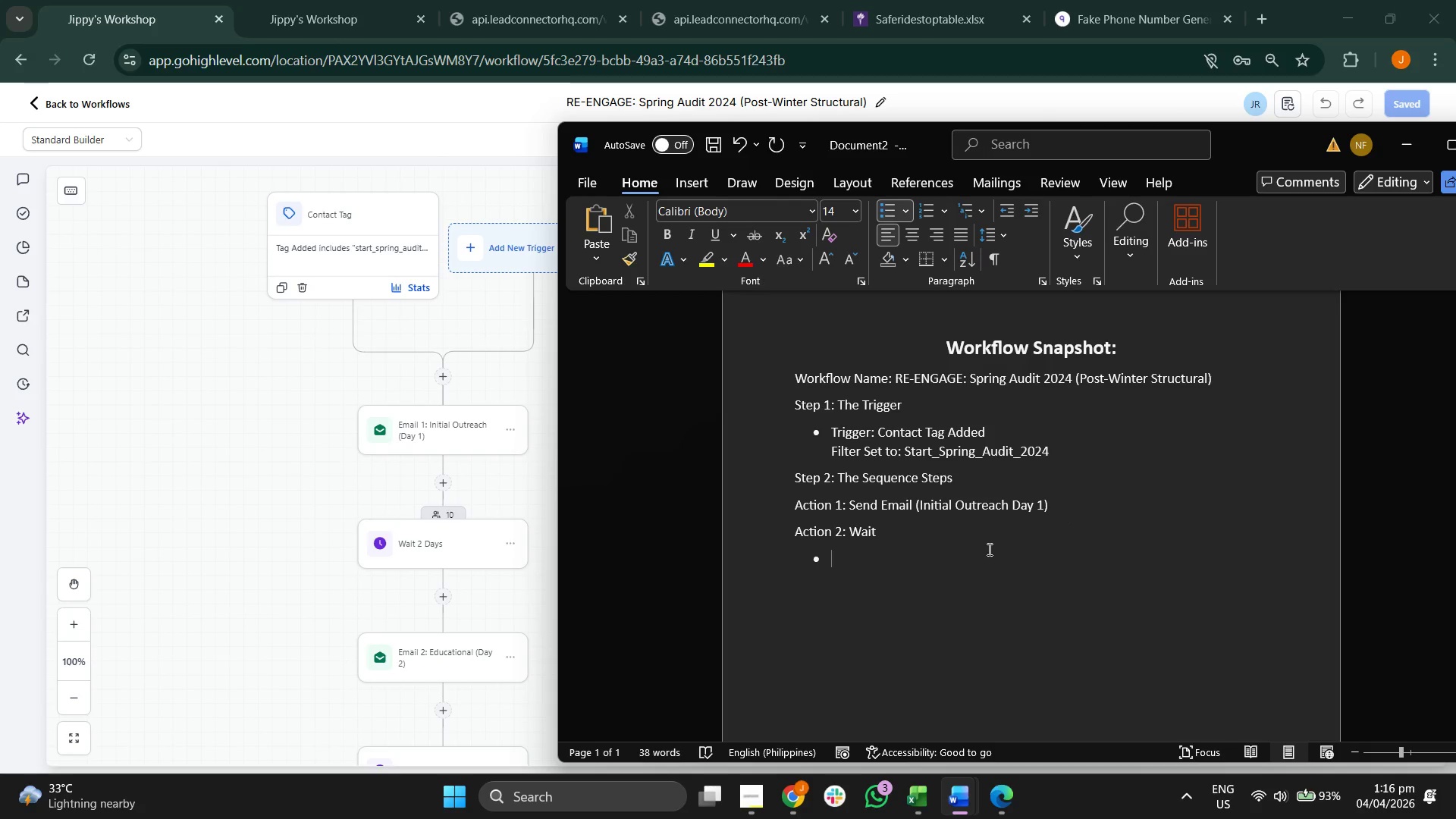 
type(2da)
key(Backspace)
key(Backspace)
key(Backspace)
type(Duration: 2 Days)
 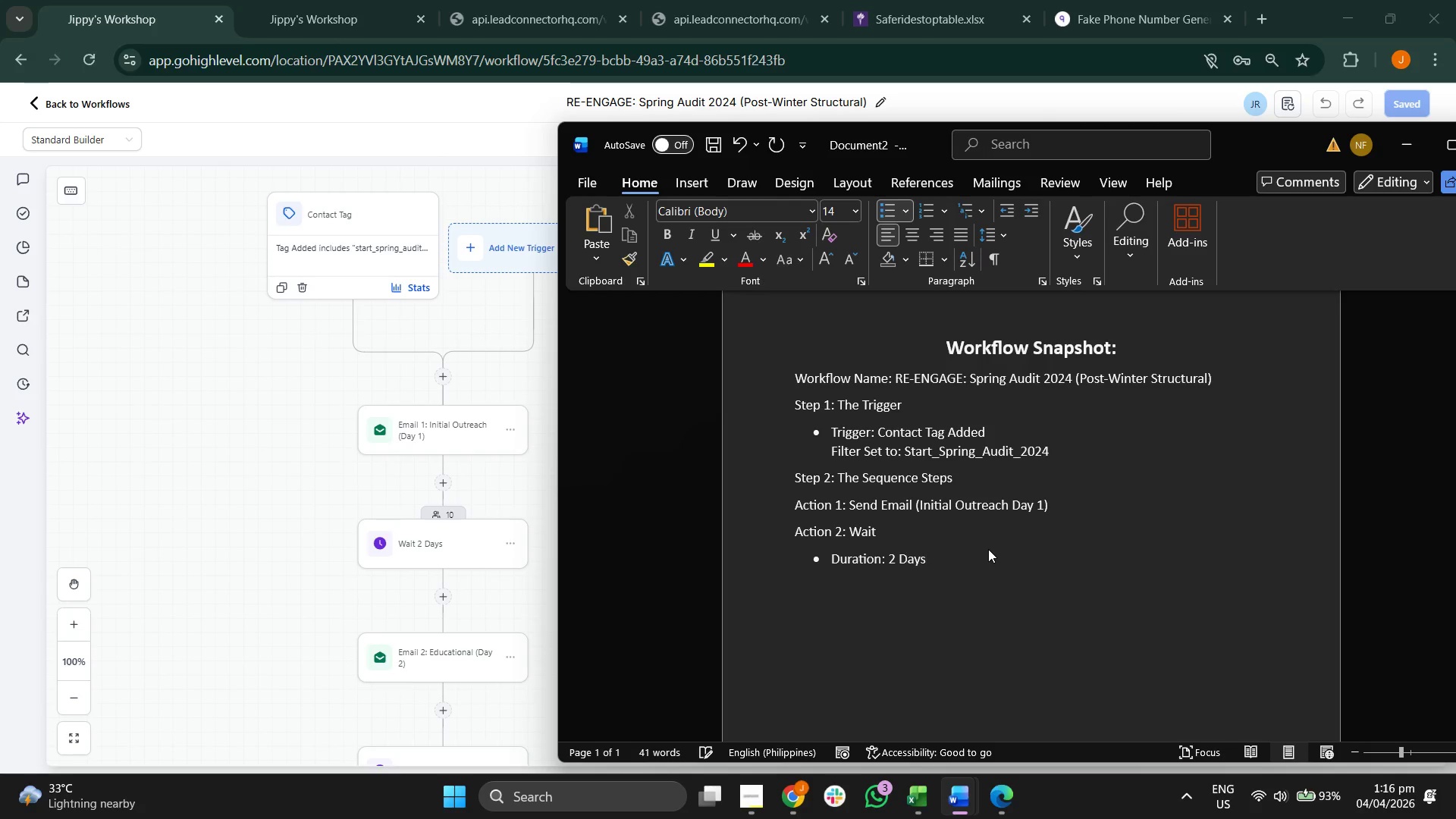 
key(Enter)
 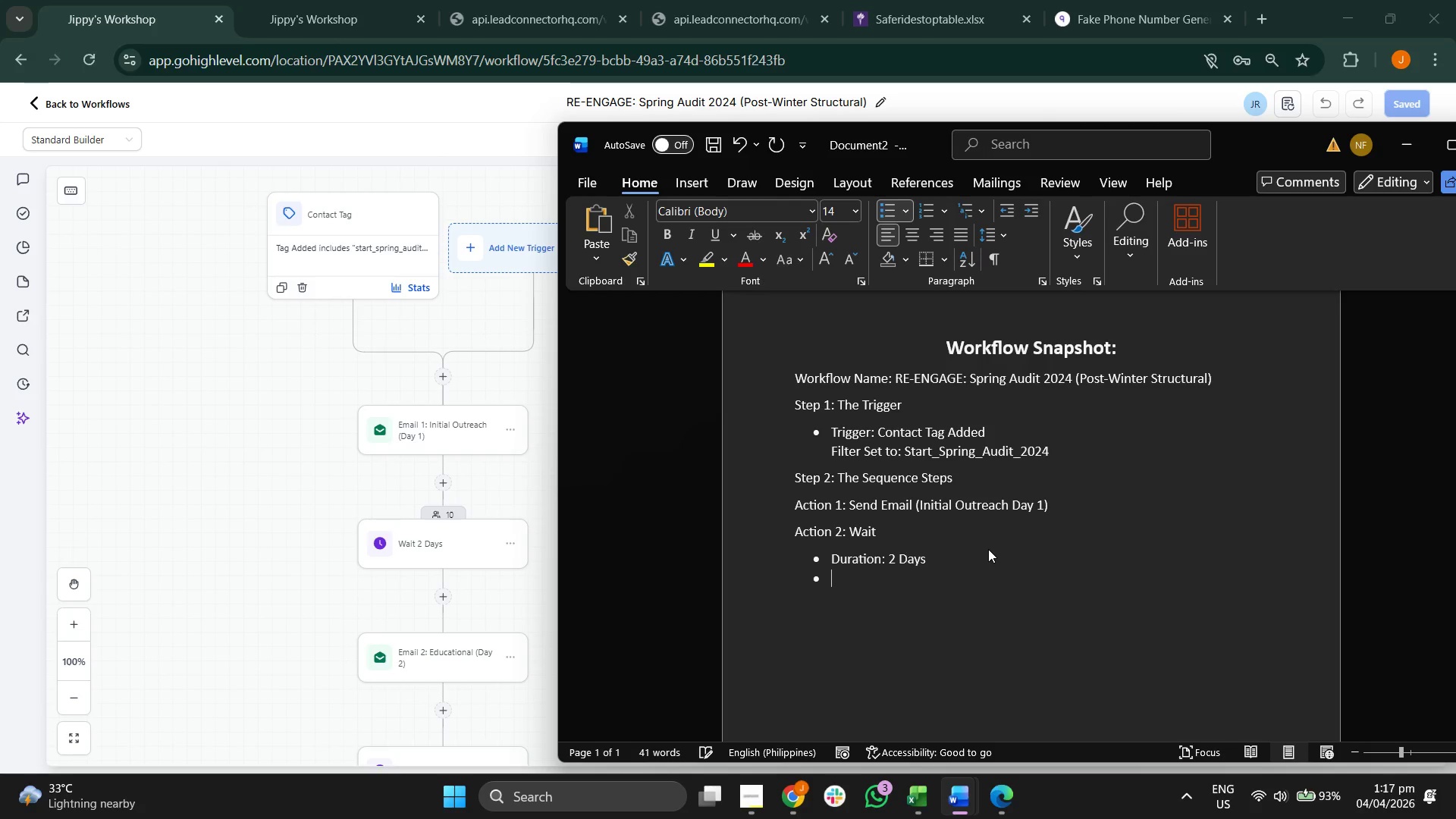 
key(Enter)
 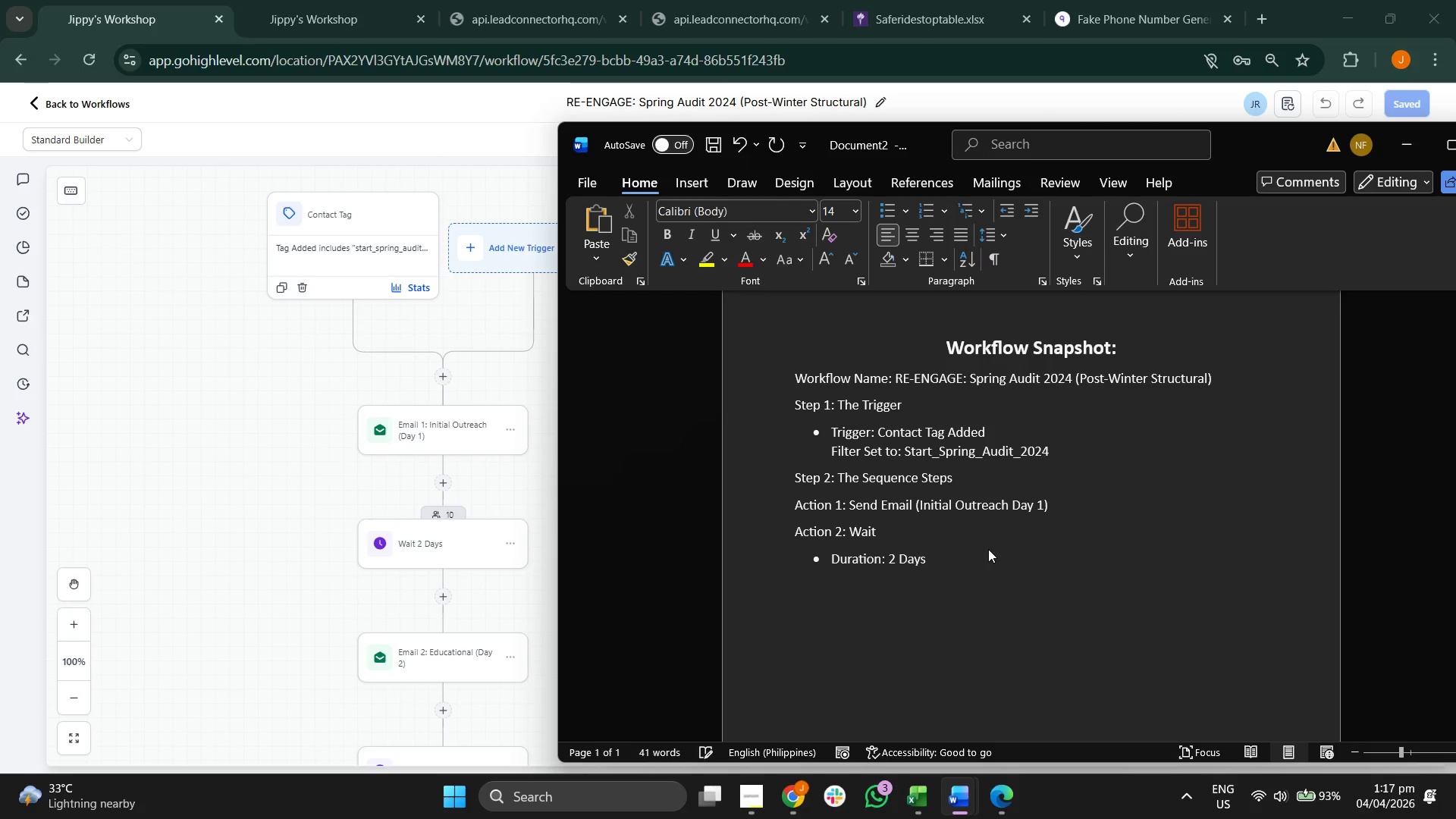 
type(Action 3: Sem)
key(Backspace)
type(nm)
key(Backspace)
type(d Email ( E)
key(Backspace)
key(Backspace)
type(eD)
key(Backspace)
key(Backspace)
type(Educational )
 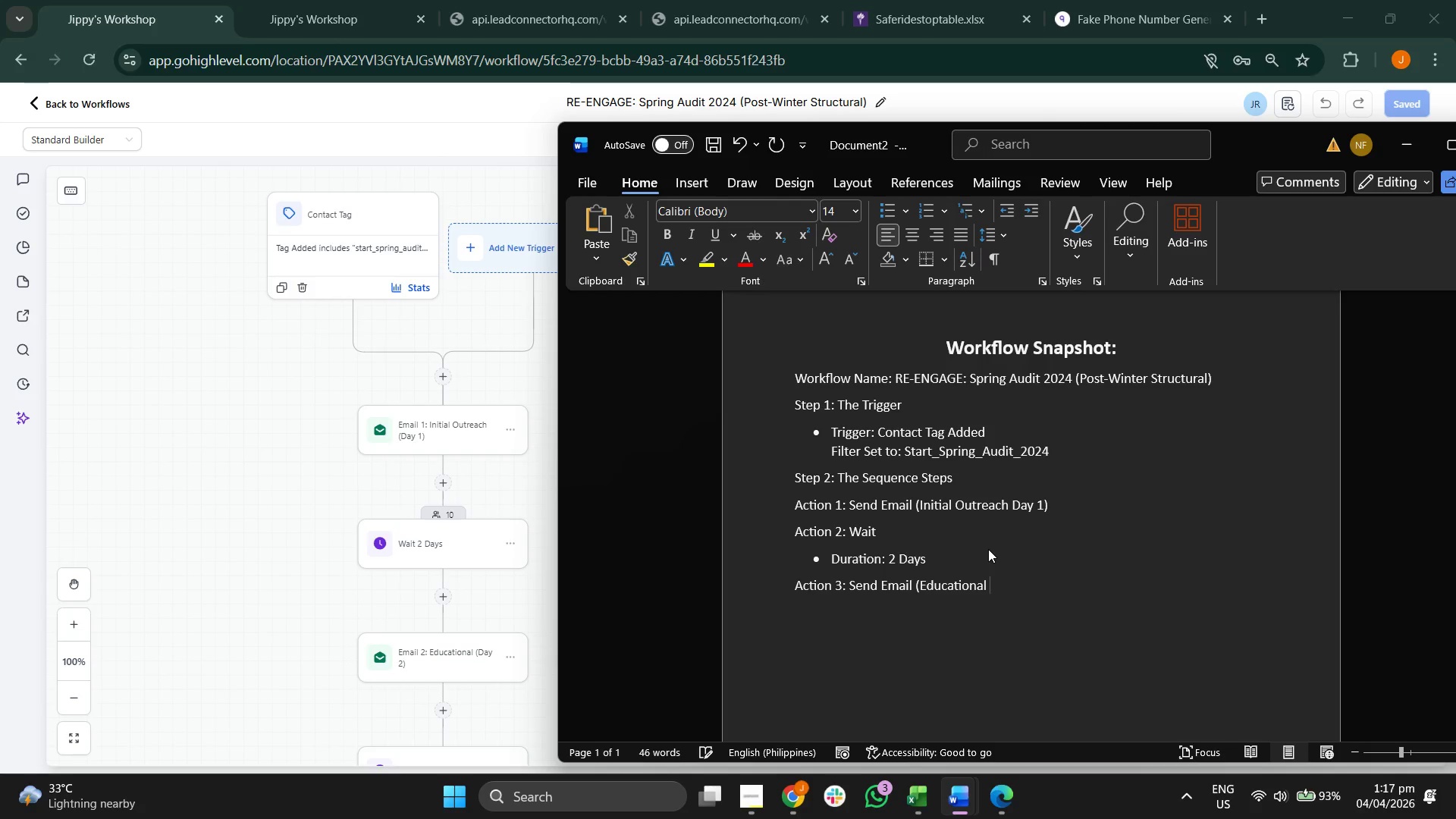 
type(Day 2()
key(Backspace)
type())
 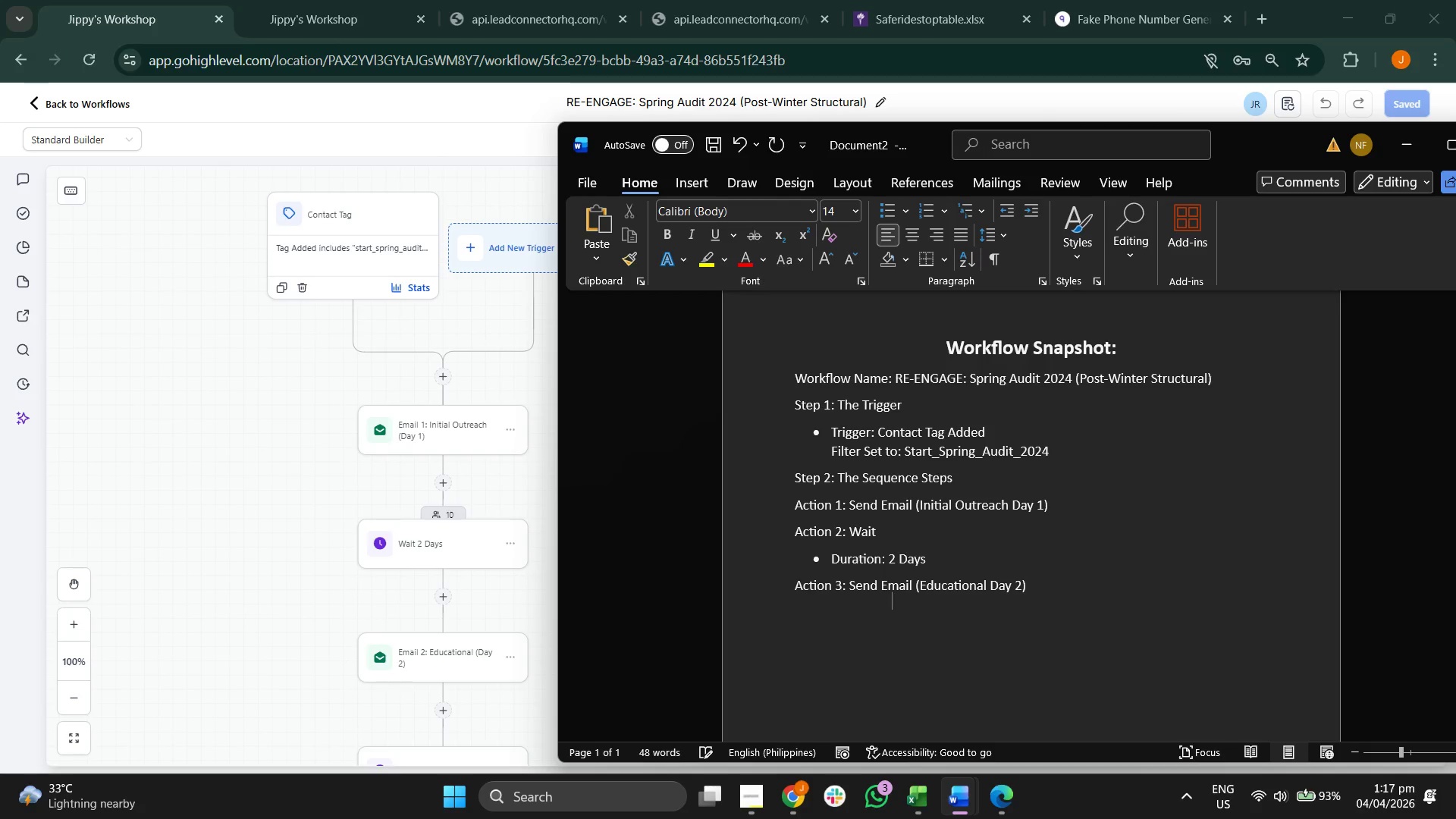 
key(Enter)
 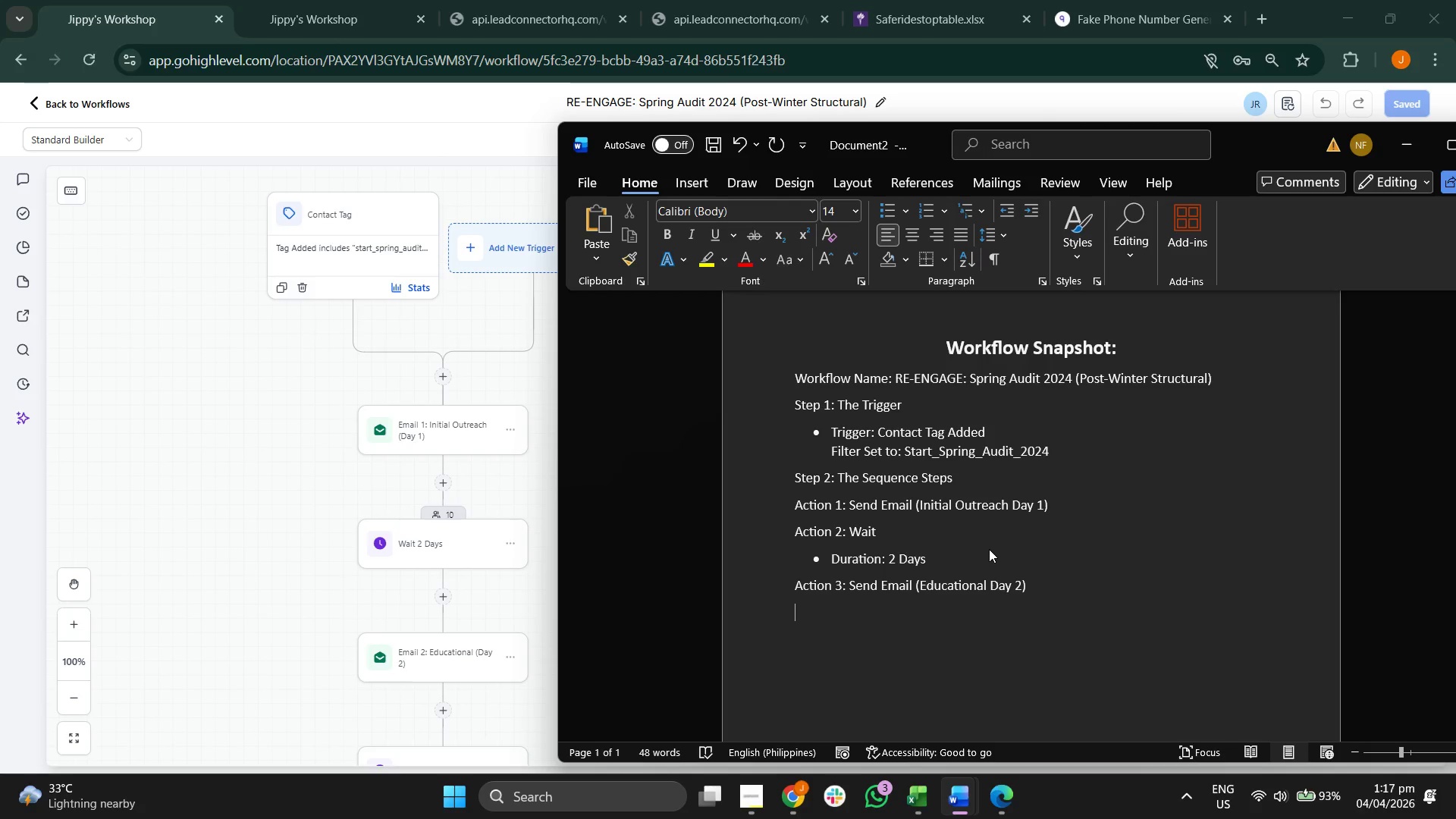 
type(Action 4: Wait)
 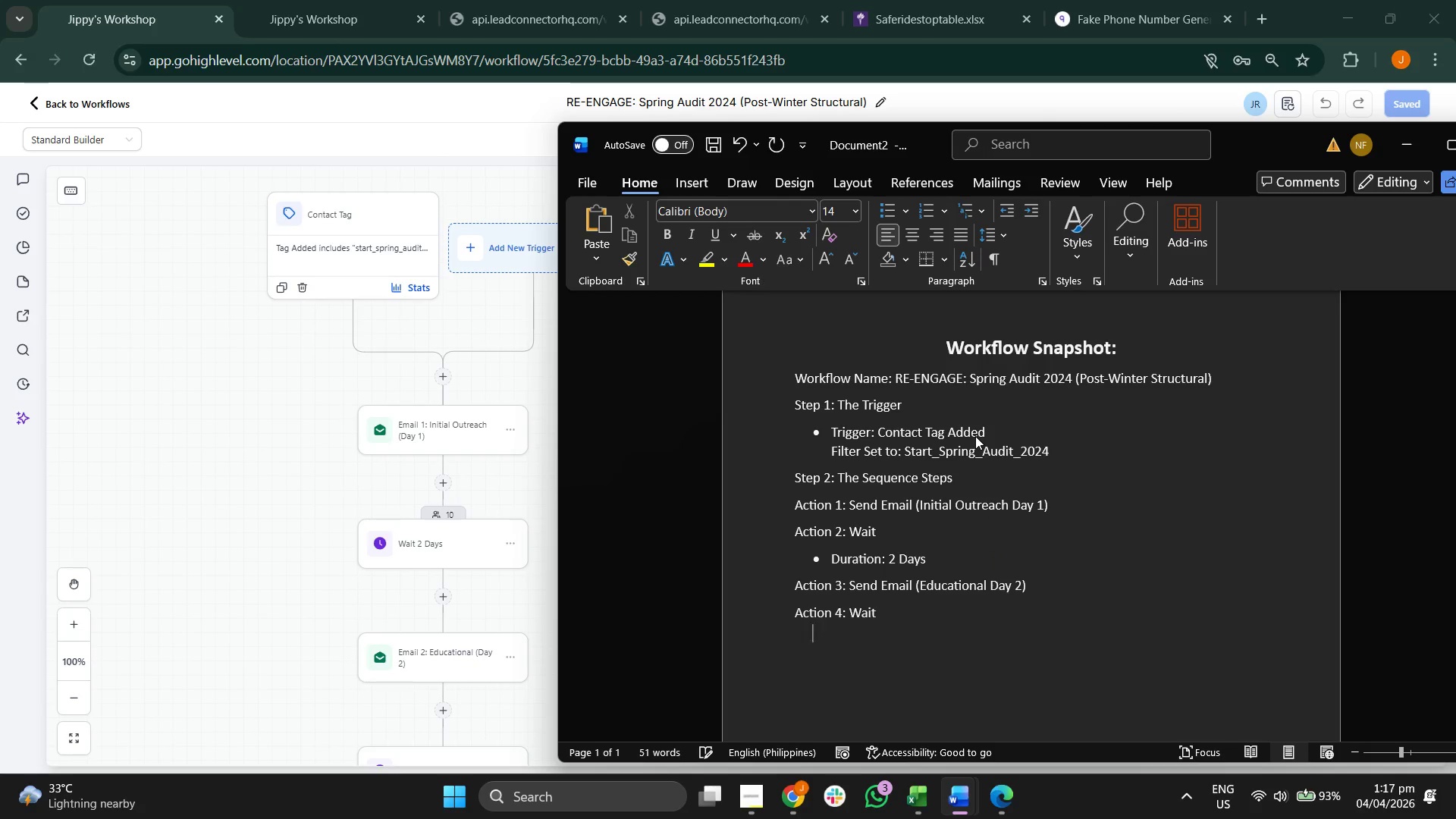 
key(Enter)
 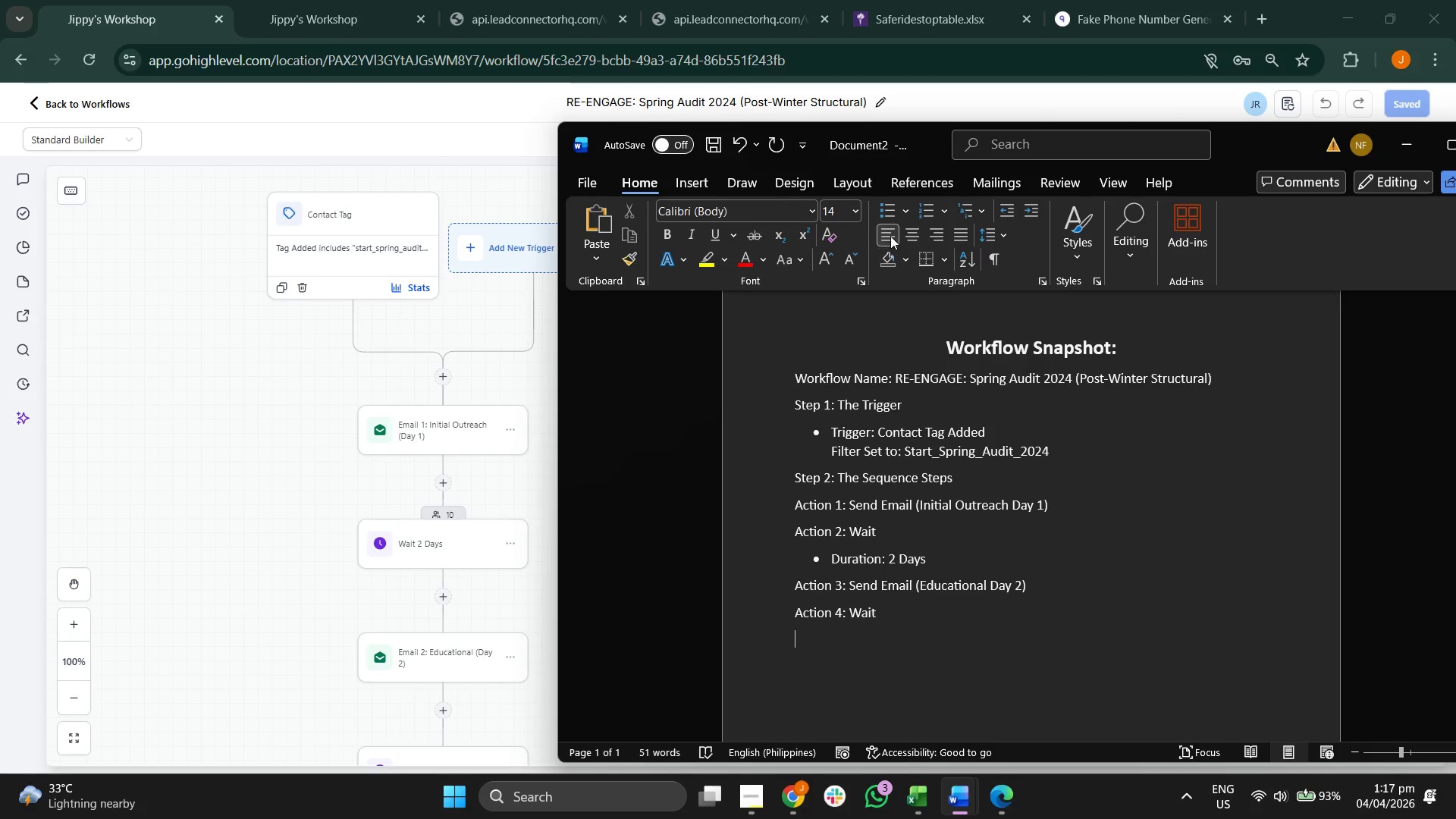 
left_click([881, 203])
 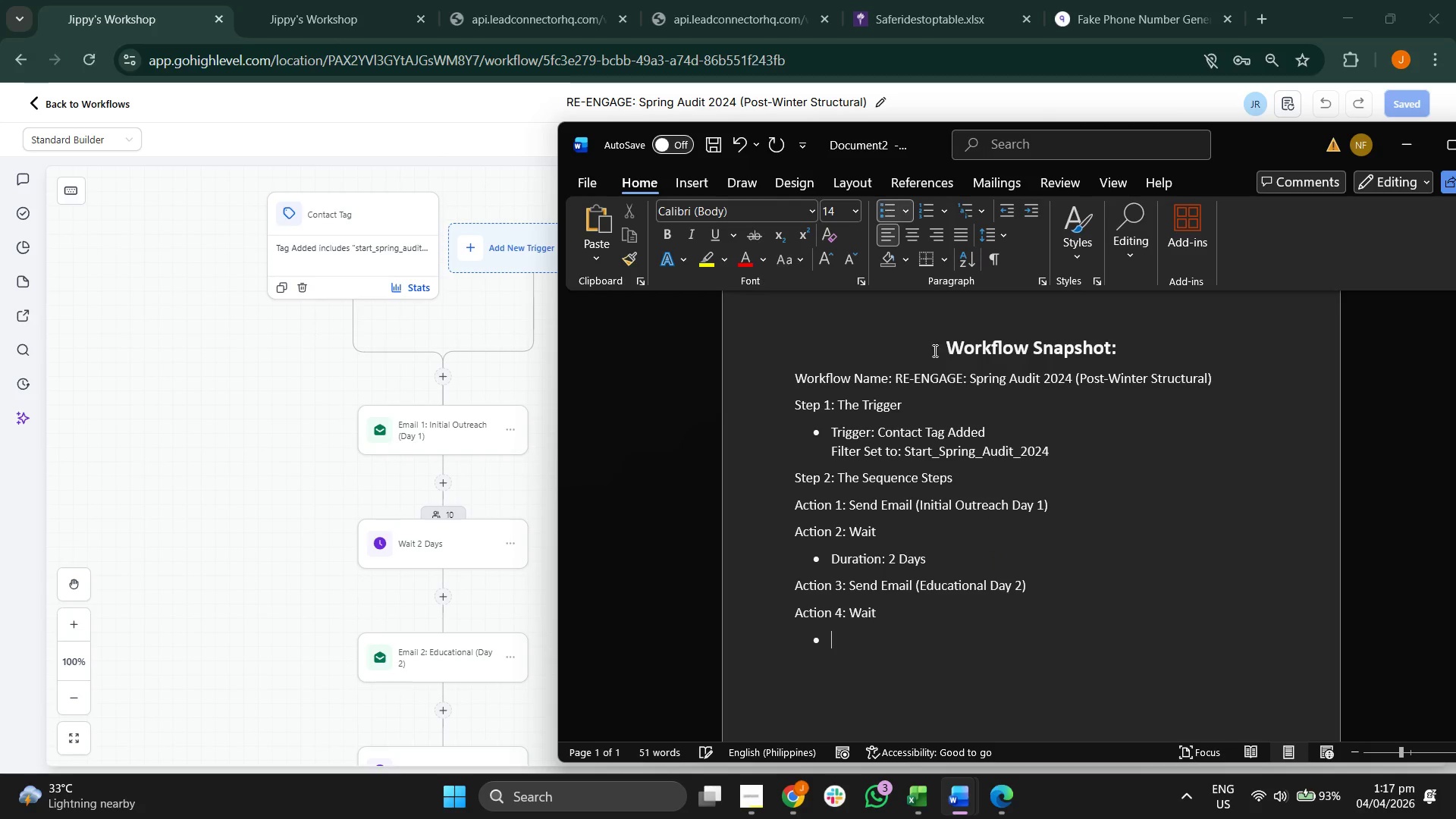 
type(Duat)
key(Backspace)
key(Backspace)
type(a)
key(Backspace)
type(ration )
key(Backspace)
type(: 4 Days)
 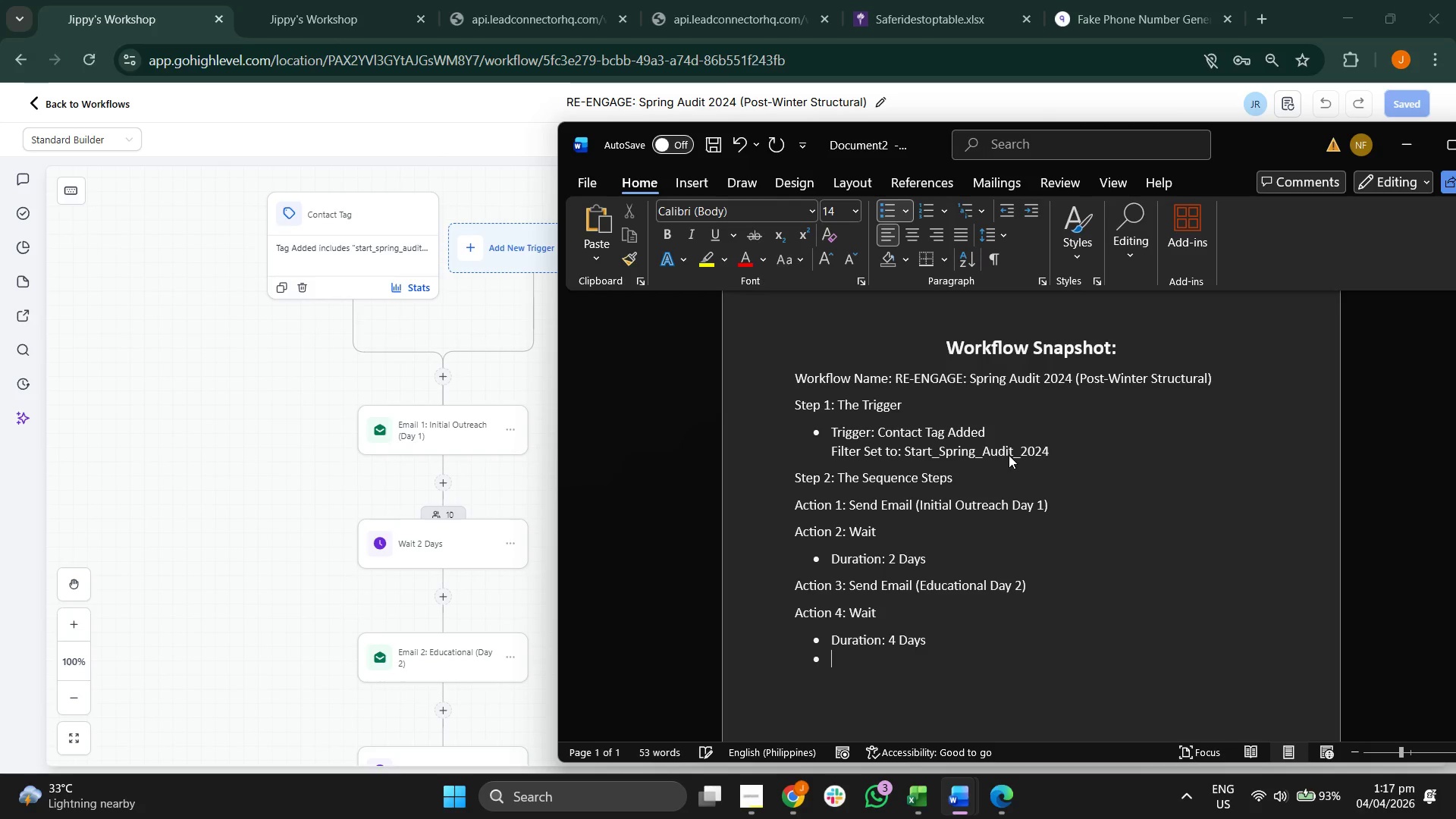 
 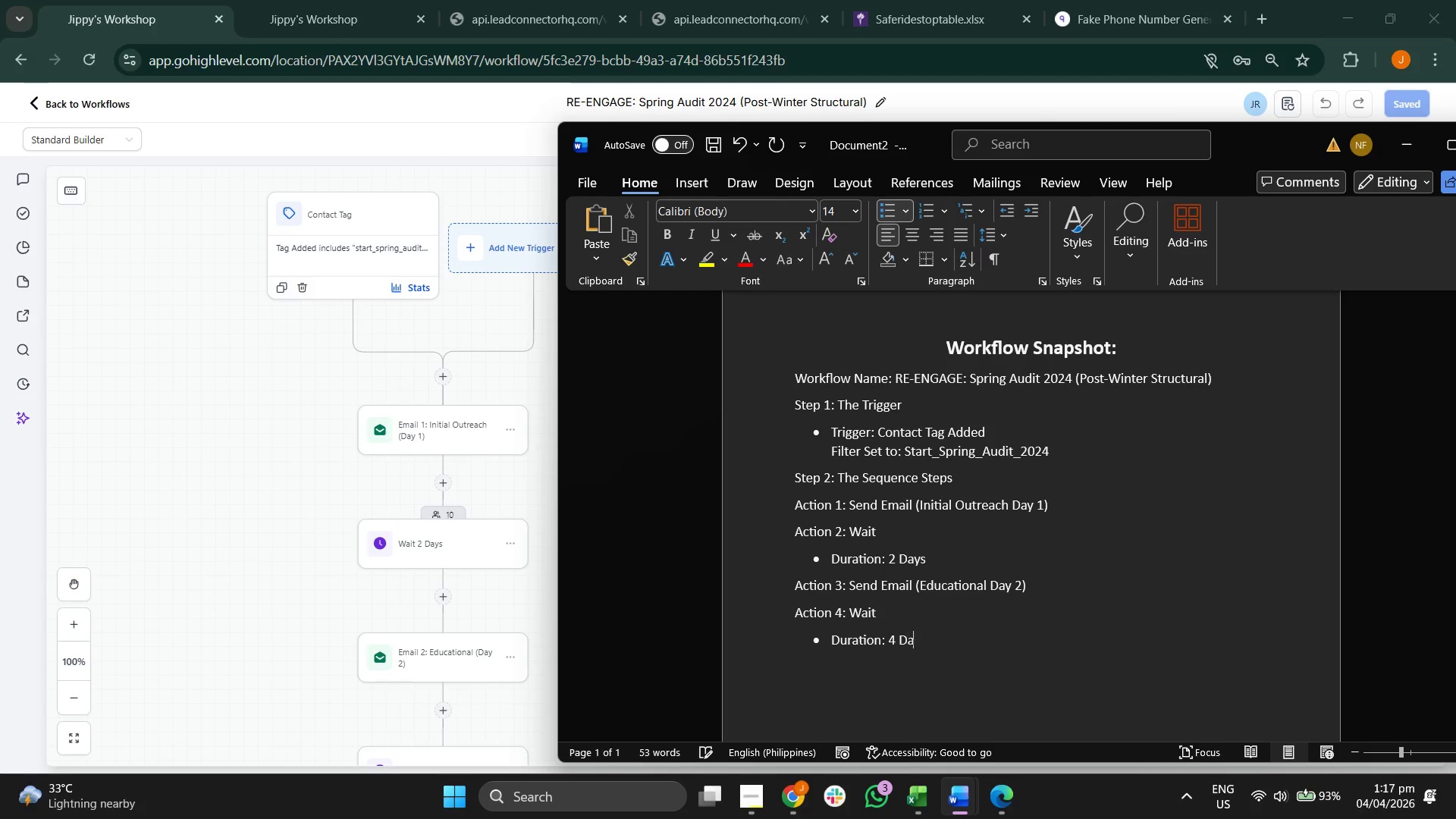 
key(Enter)
 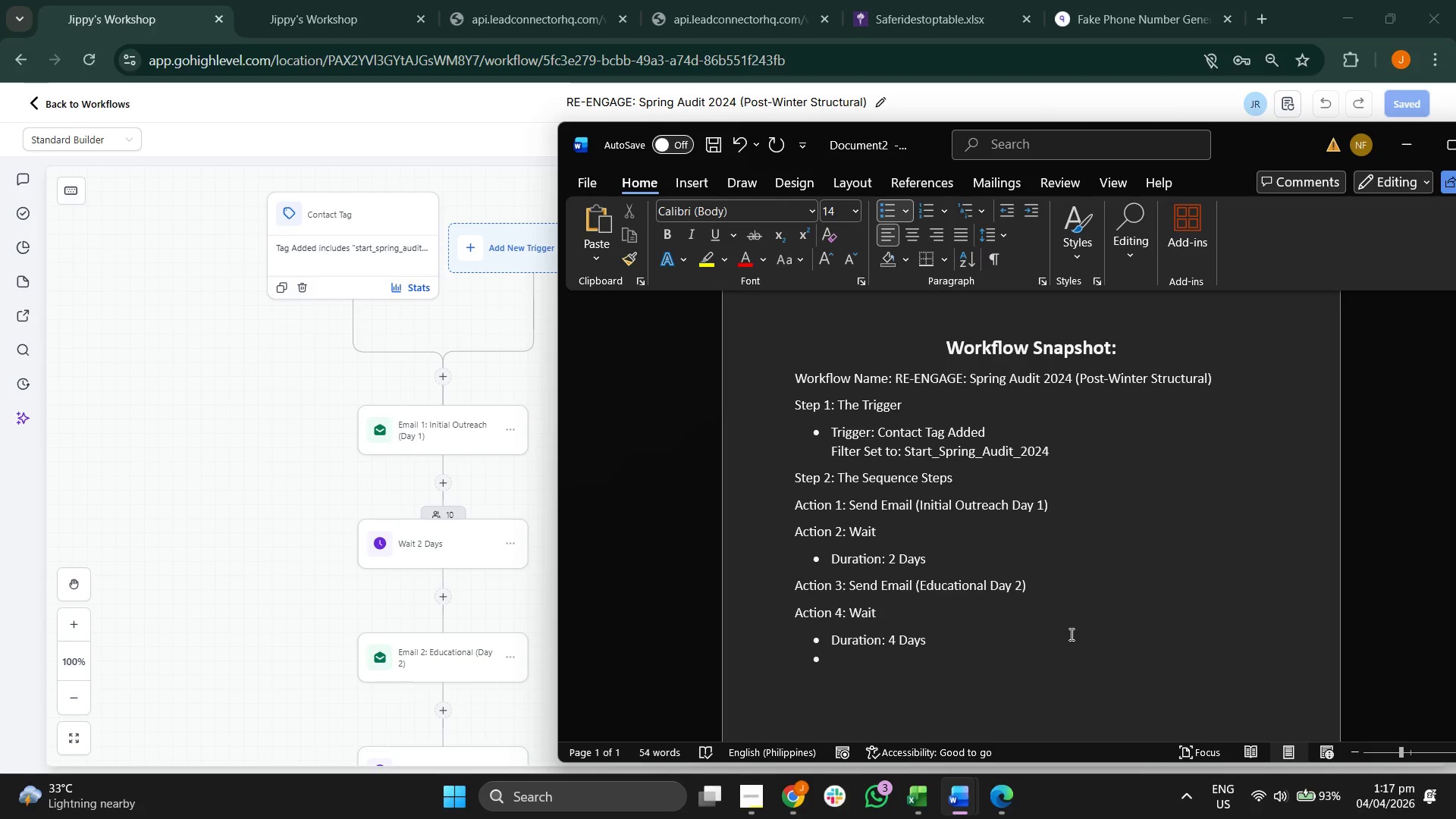 
scroll: coordinate [1070, 634], scroll_direction: down, amount: 4.0
 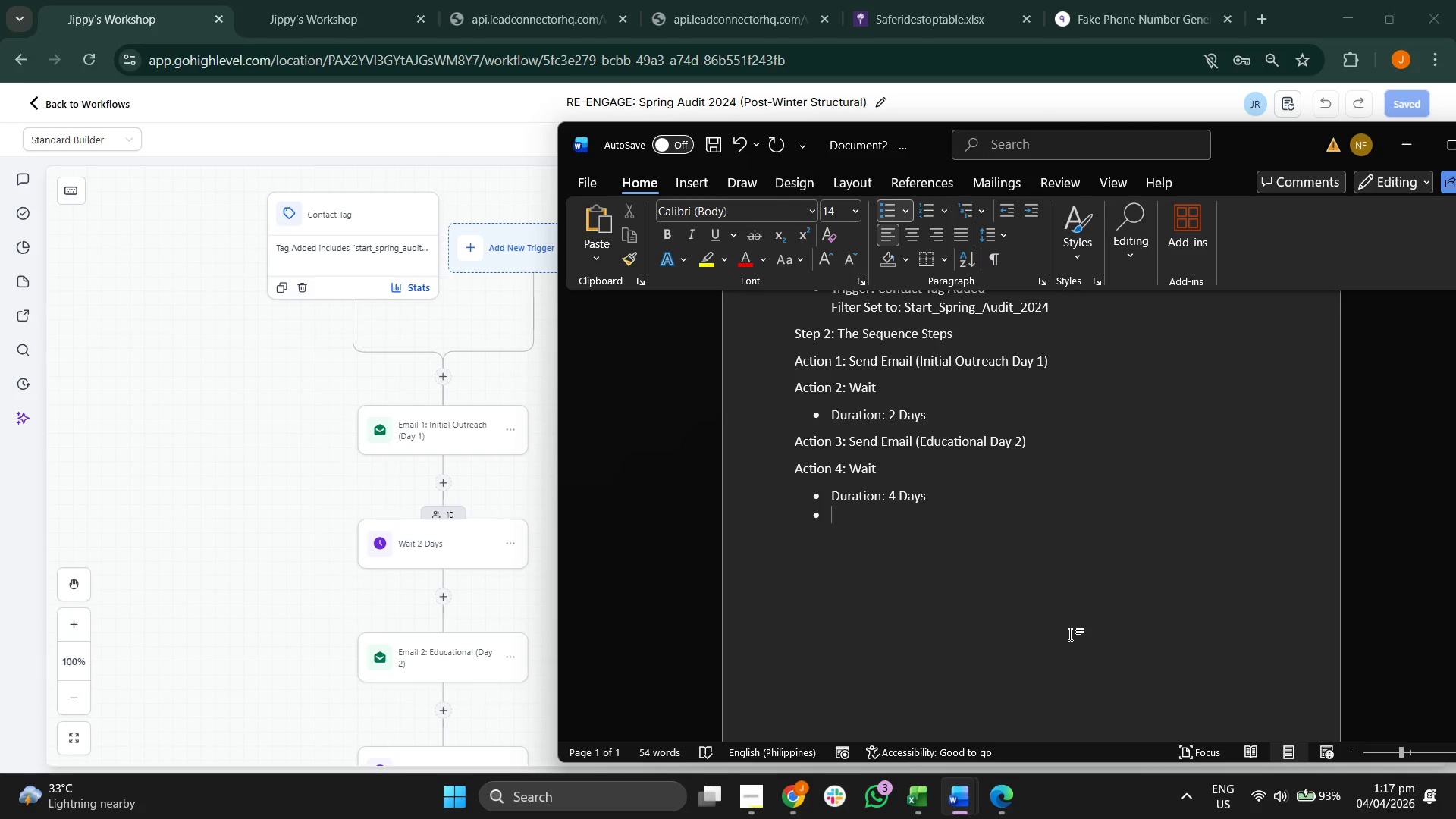 
key(Backspace)
key(Backspace)
key(Backspace)
type(Action)
 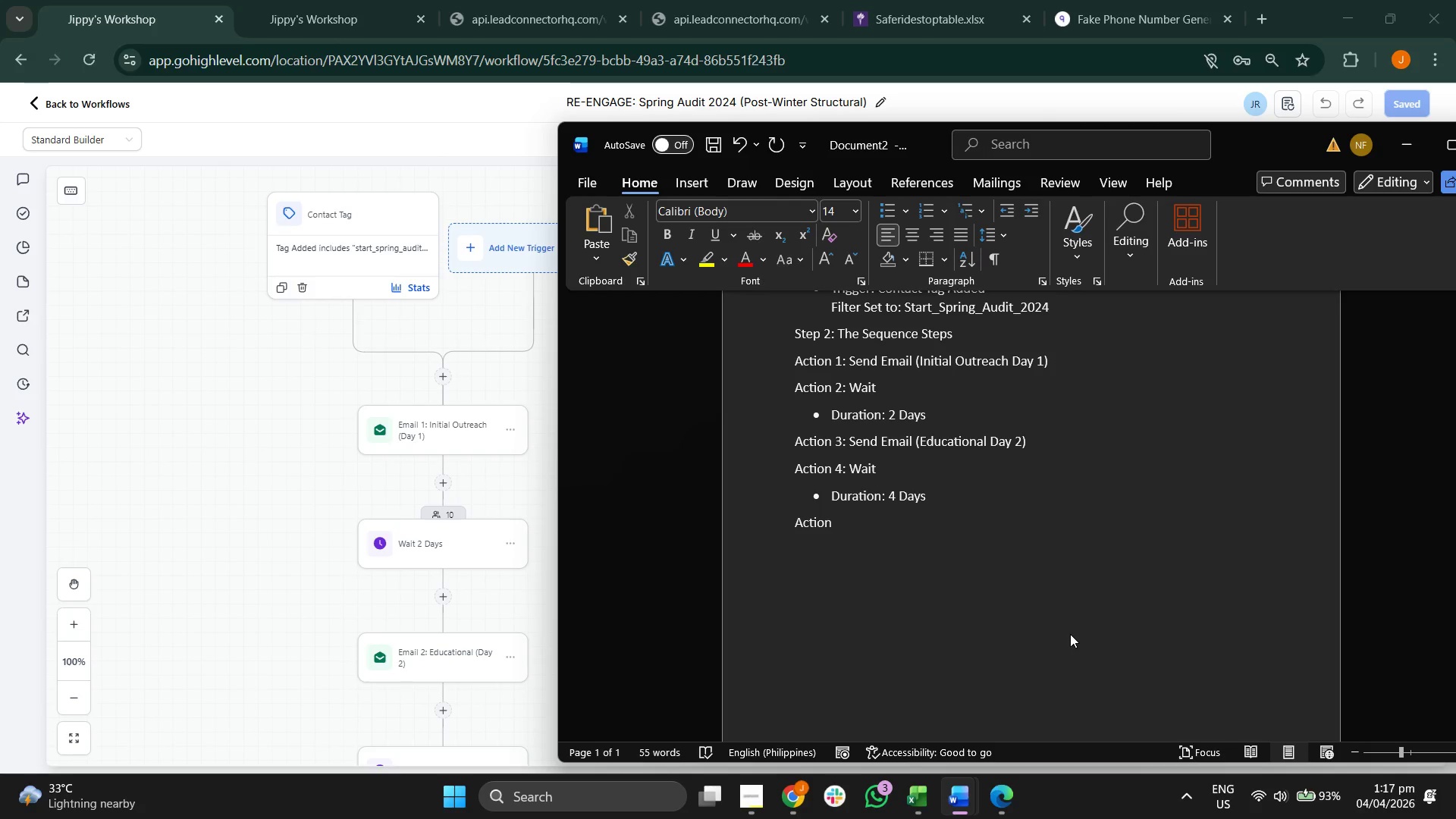 
wait(5.25)
 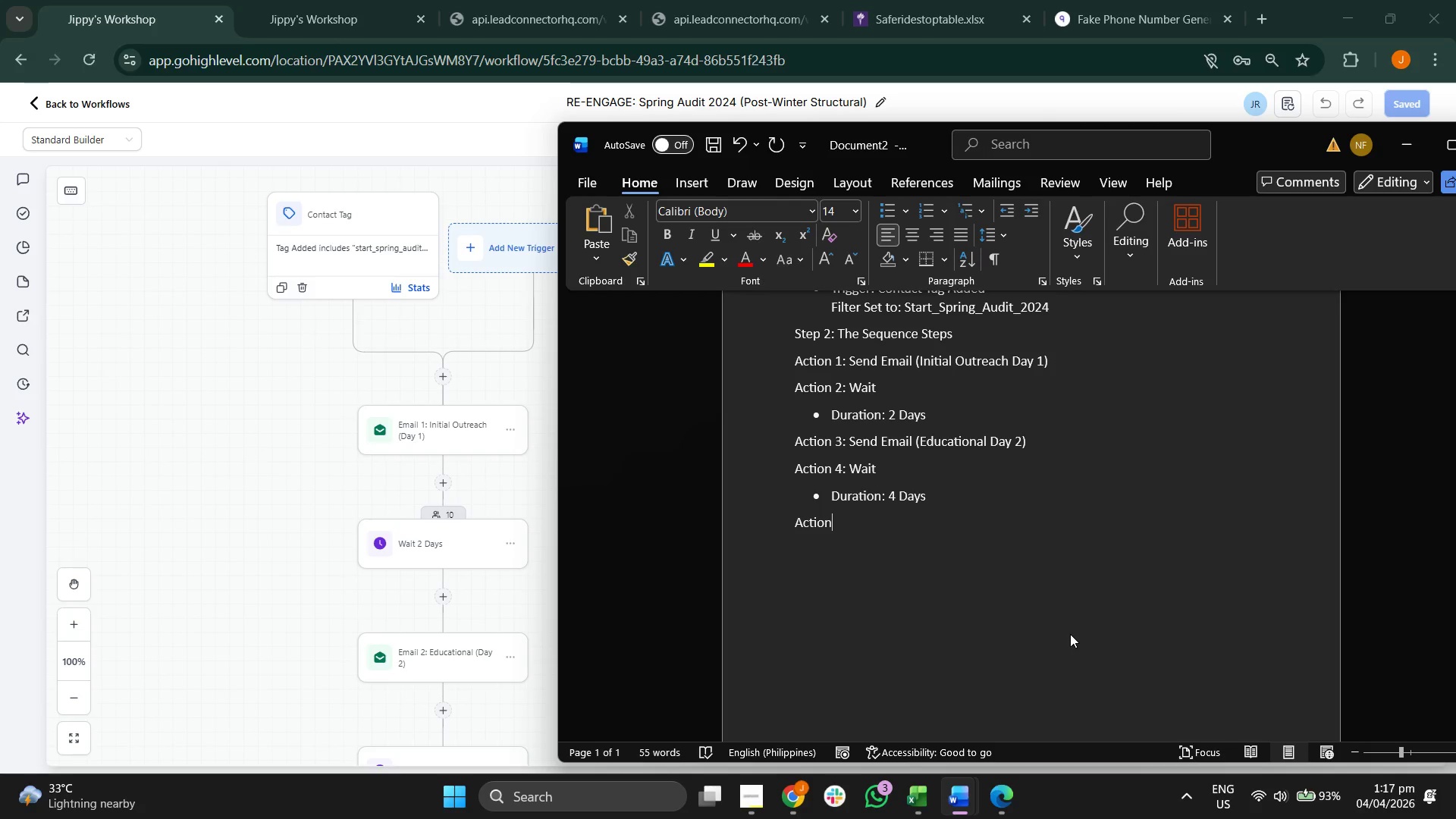 
type( 5:)
key(Backspace)
key(Backspace)
type(5: end)
key(Backspace)
key(Backspace)
key(Backspace)
type(Send Email (Social Proof )
 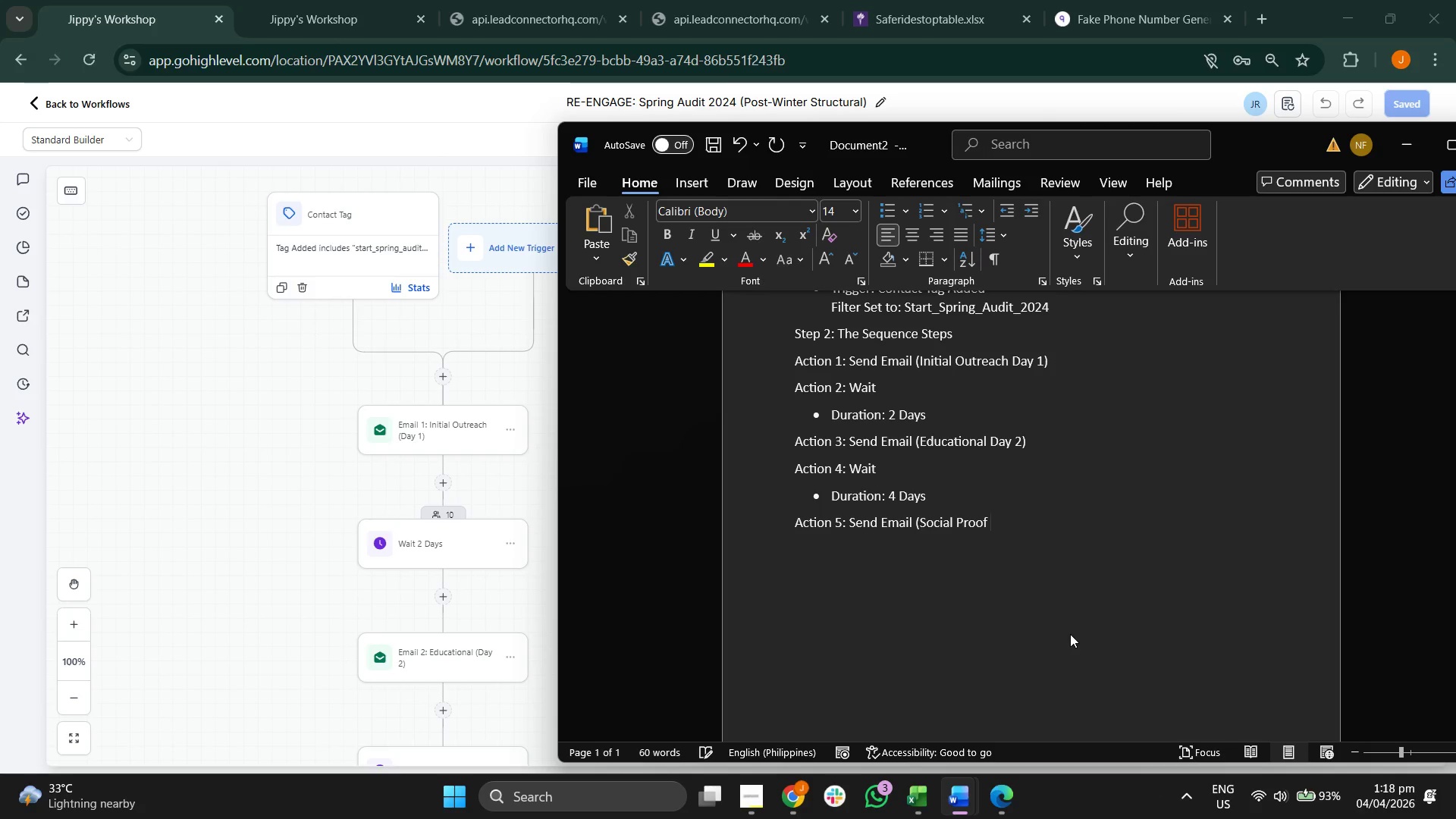 
wait(5.06)
 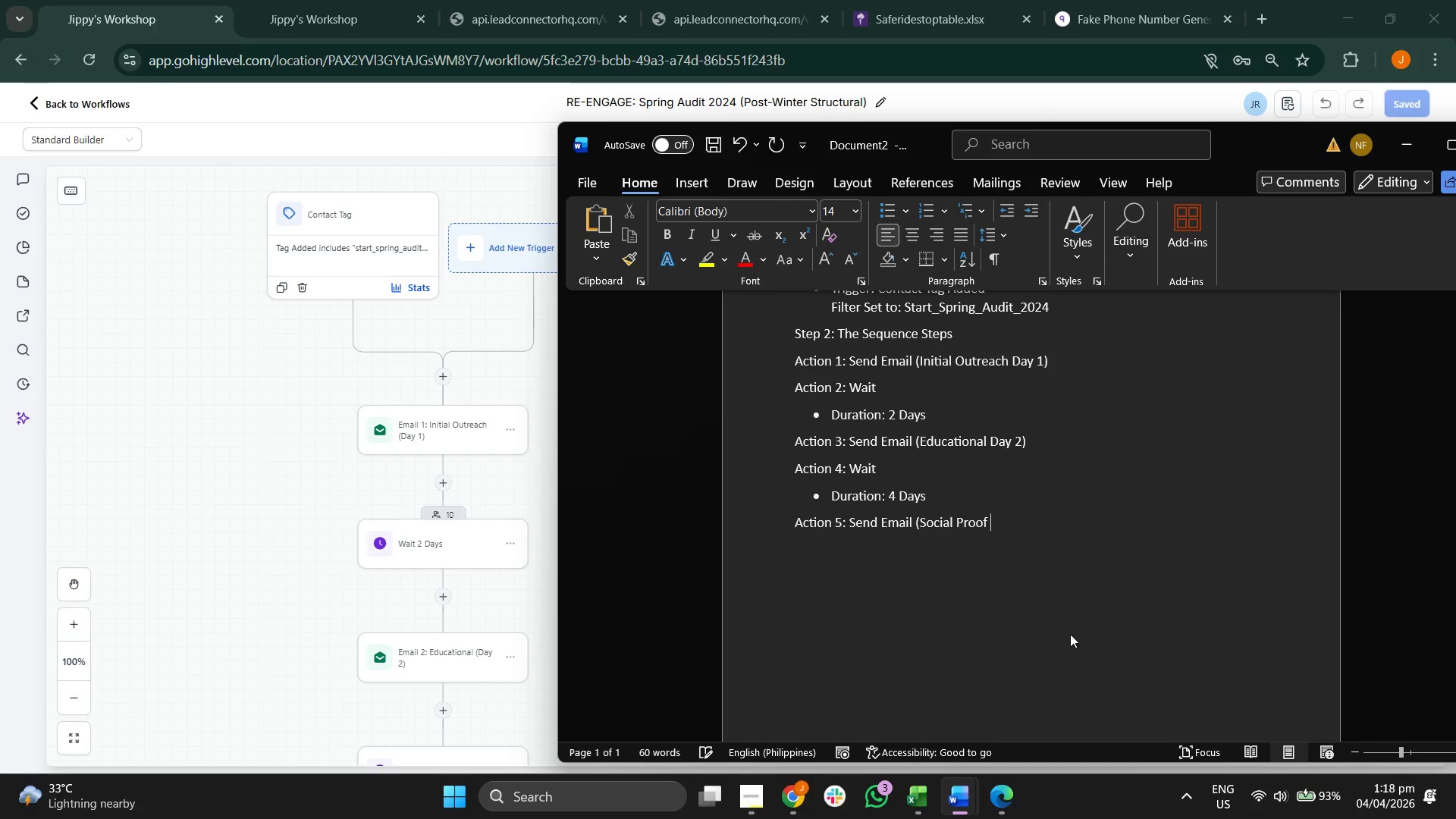 
type(Day 7))
 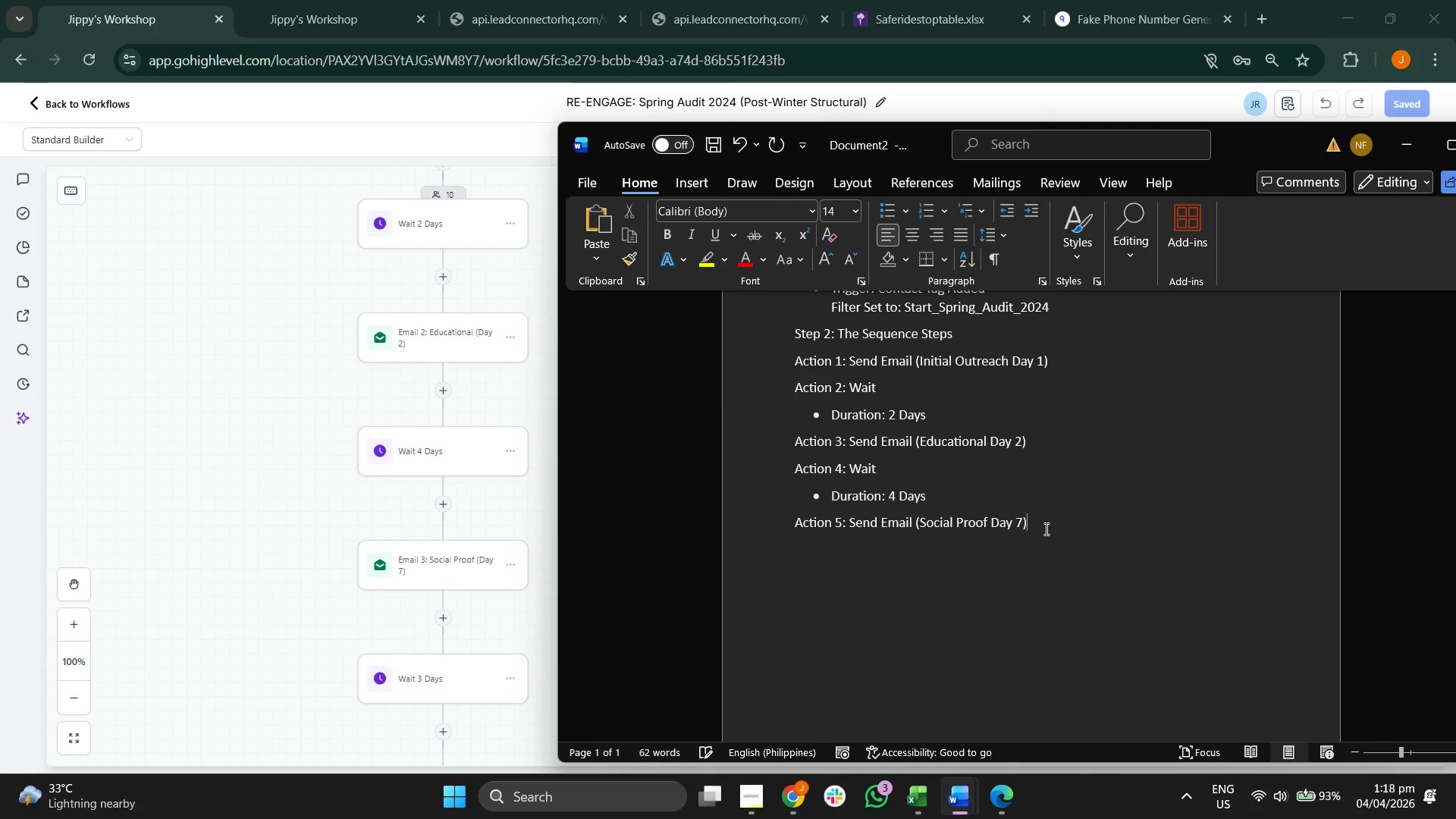 
key(Enter)
 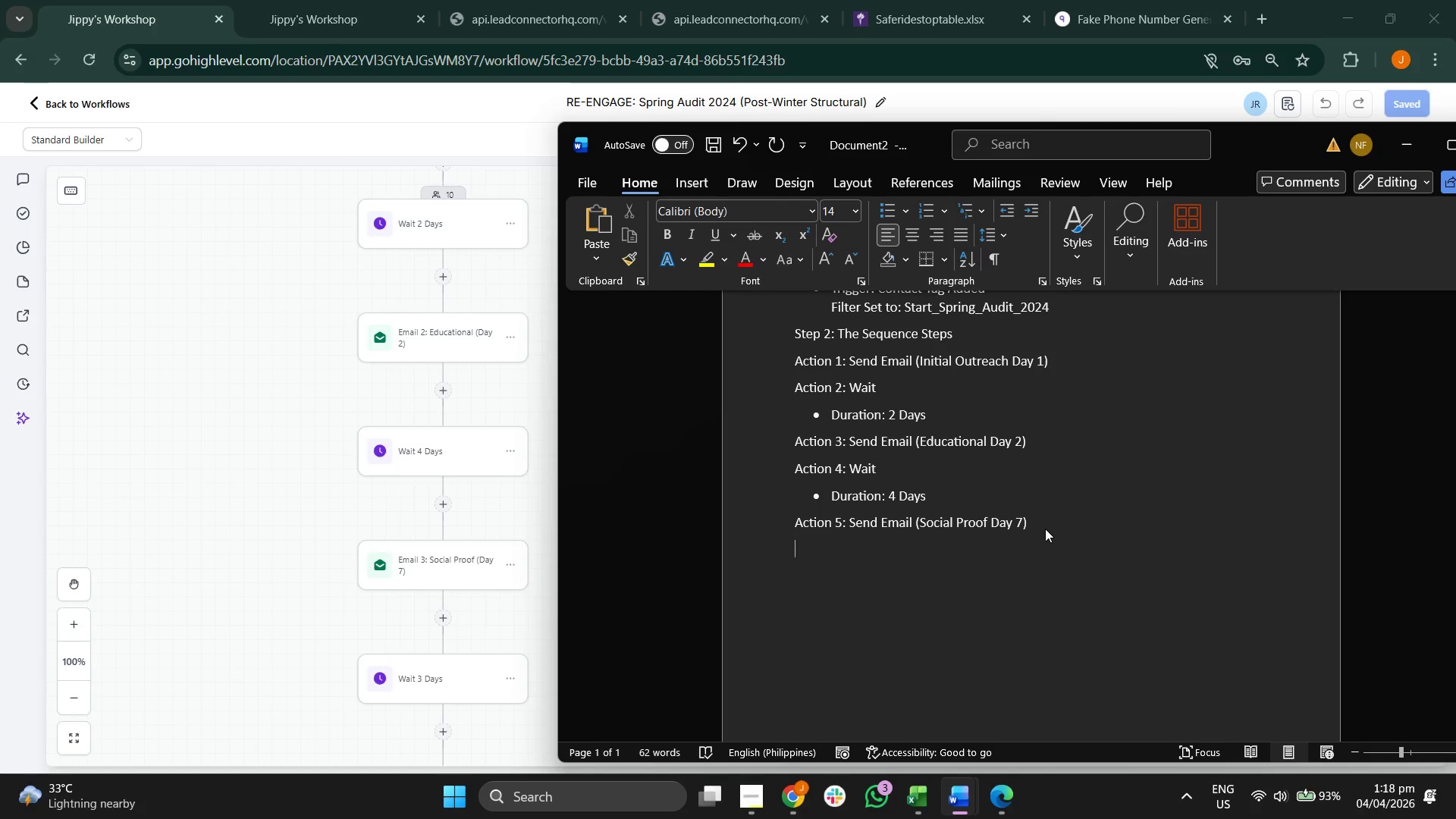 
wait(5.05)
 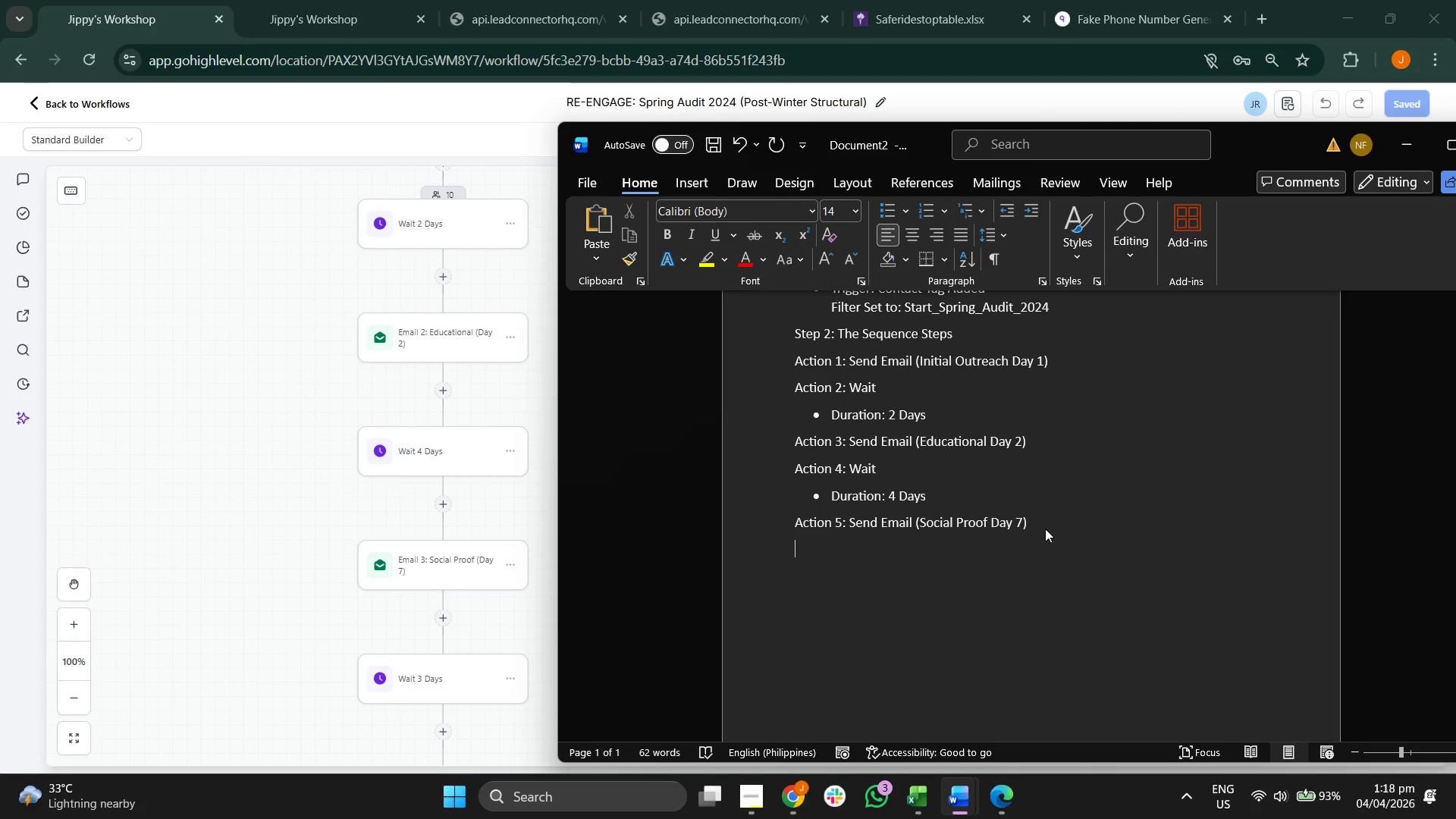 
type(Action 6: Wait)
 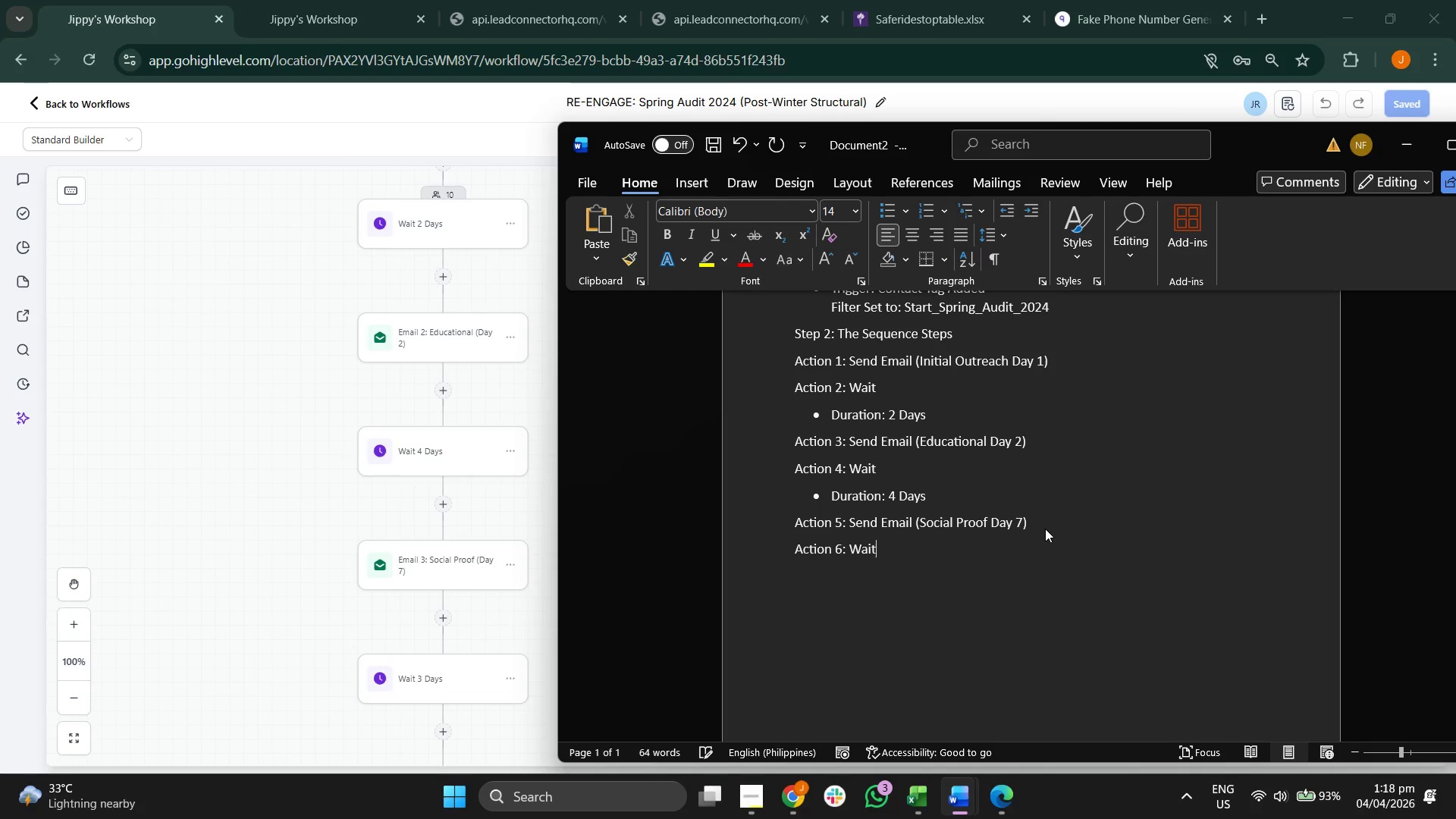 
key(Enter)
 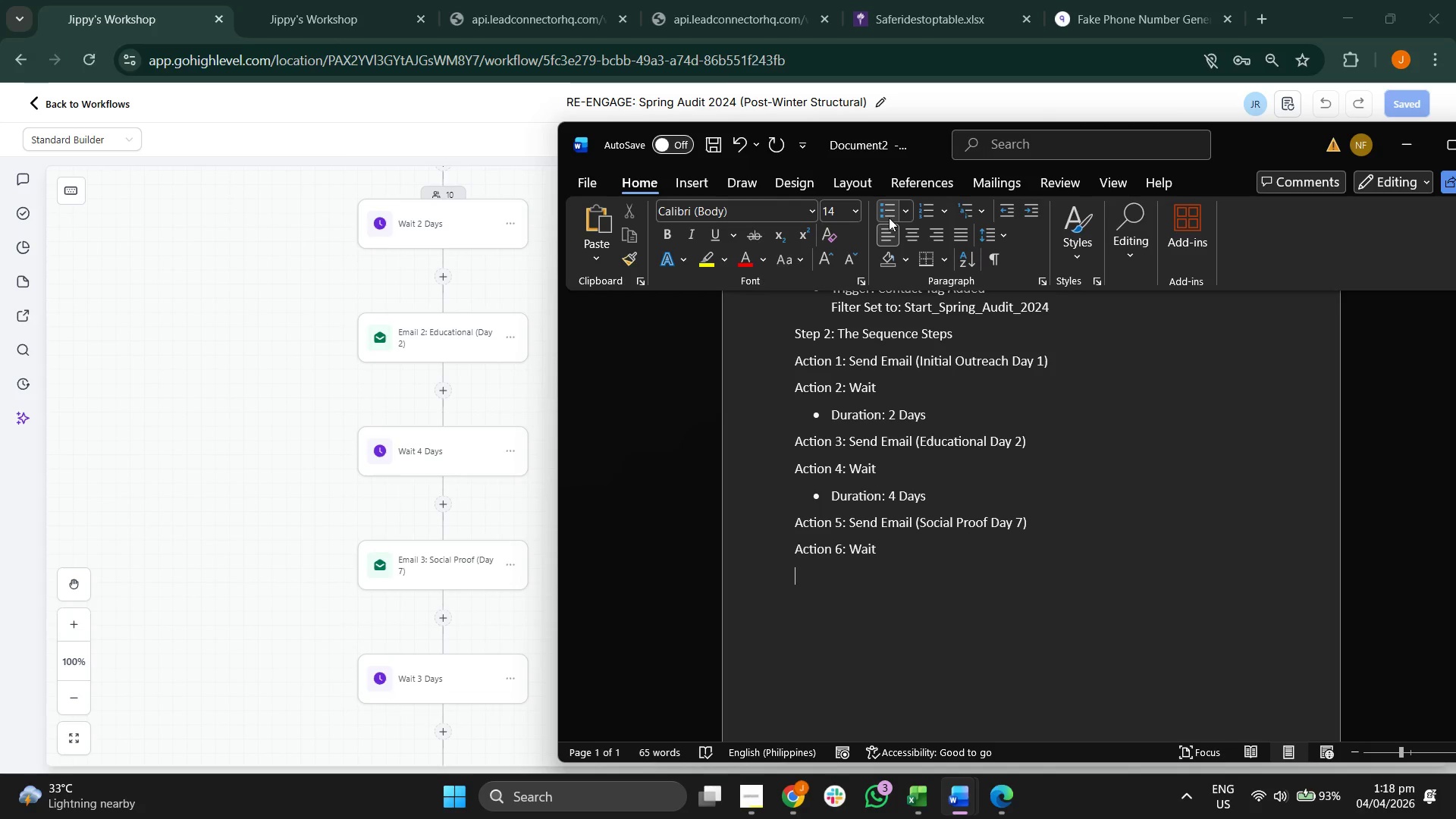 
left_click([881, 215])
 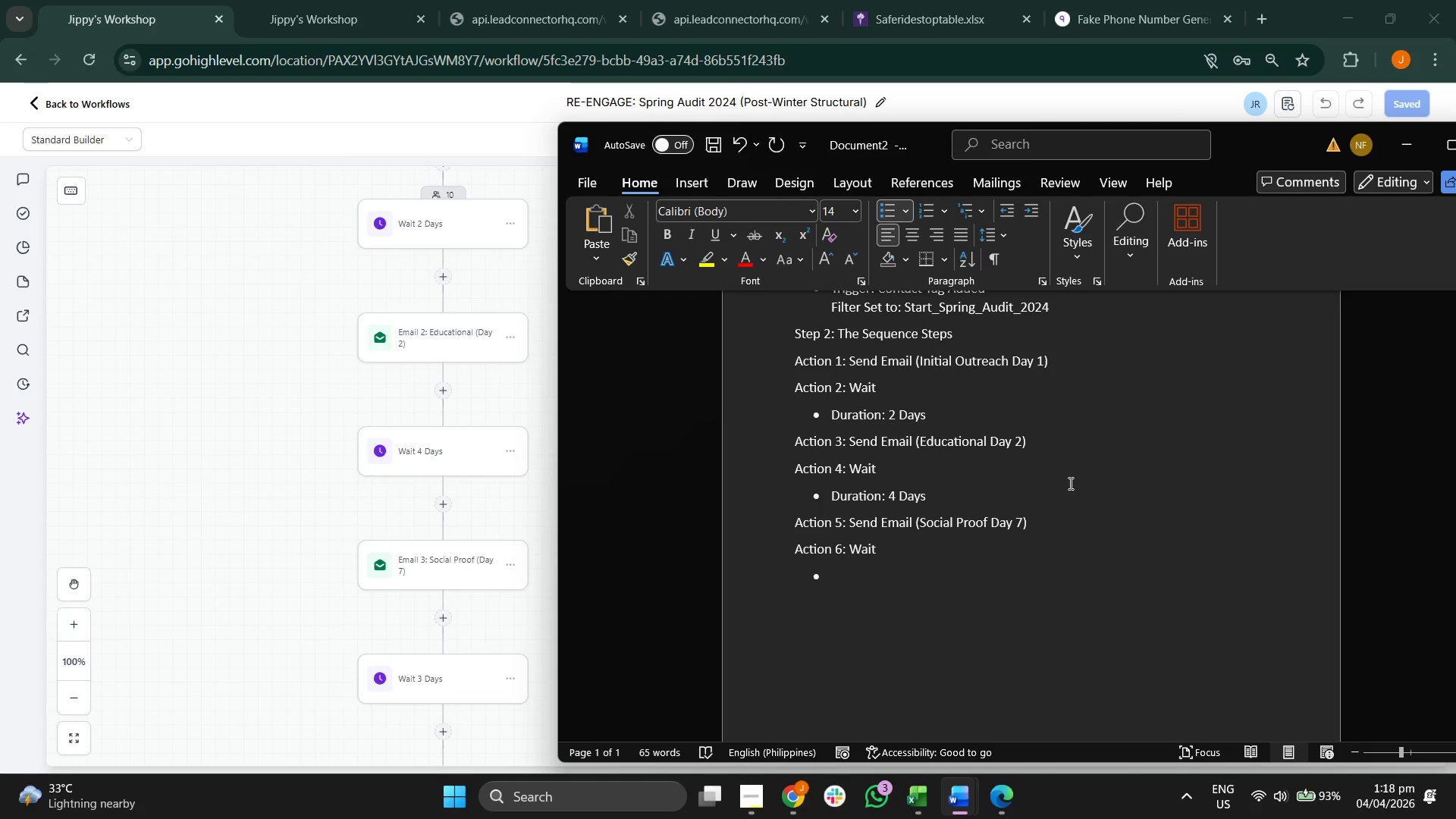 
type(DUR)
key(Backspace)
key(Backspace)
type(uration: 3 Days)
 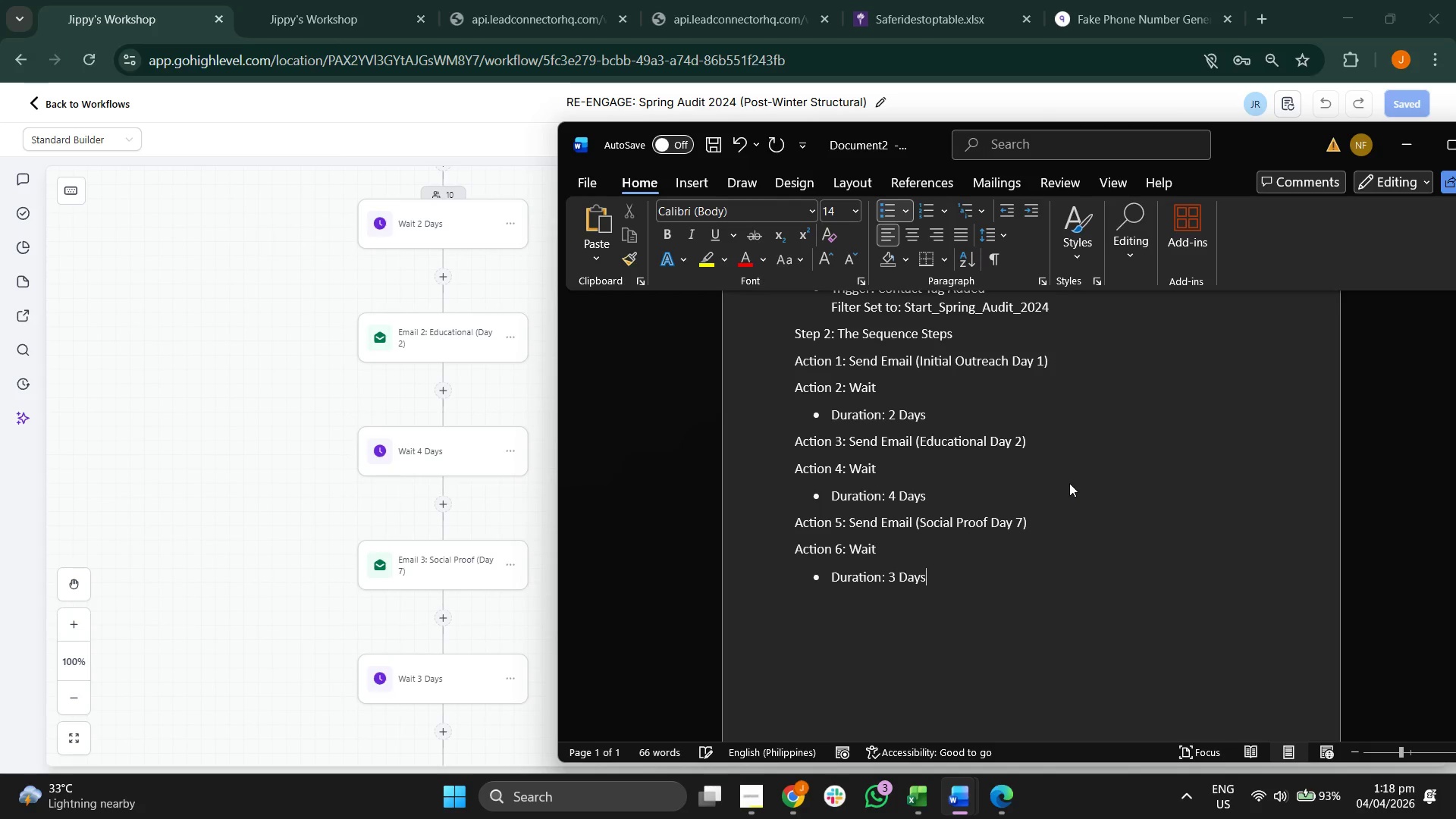 
key(Enter)
 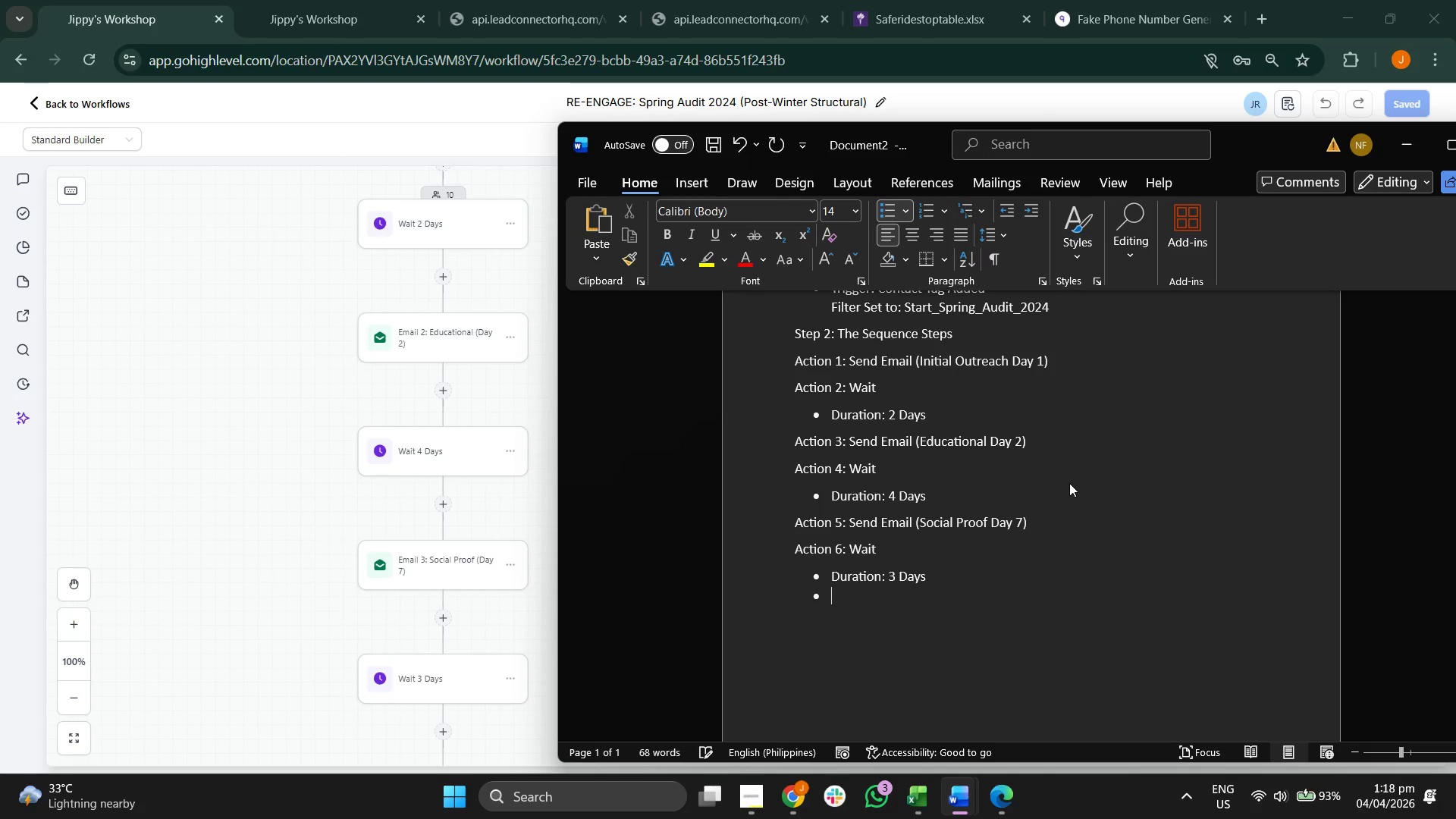 
key(Enter)
 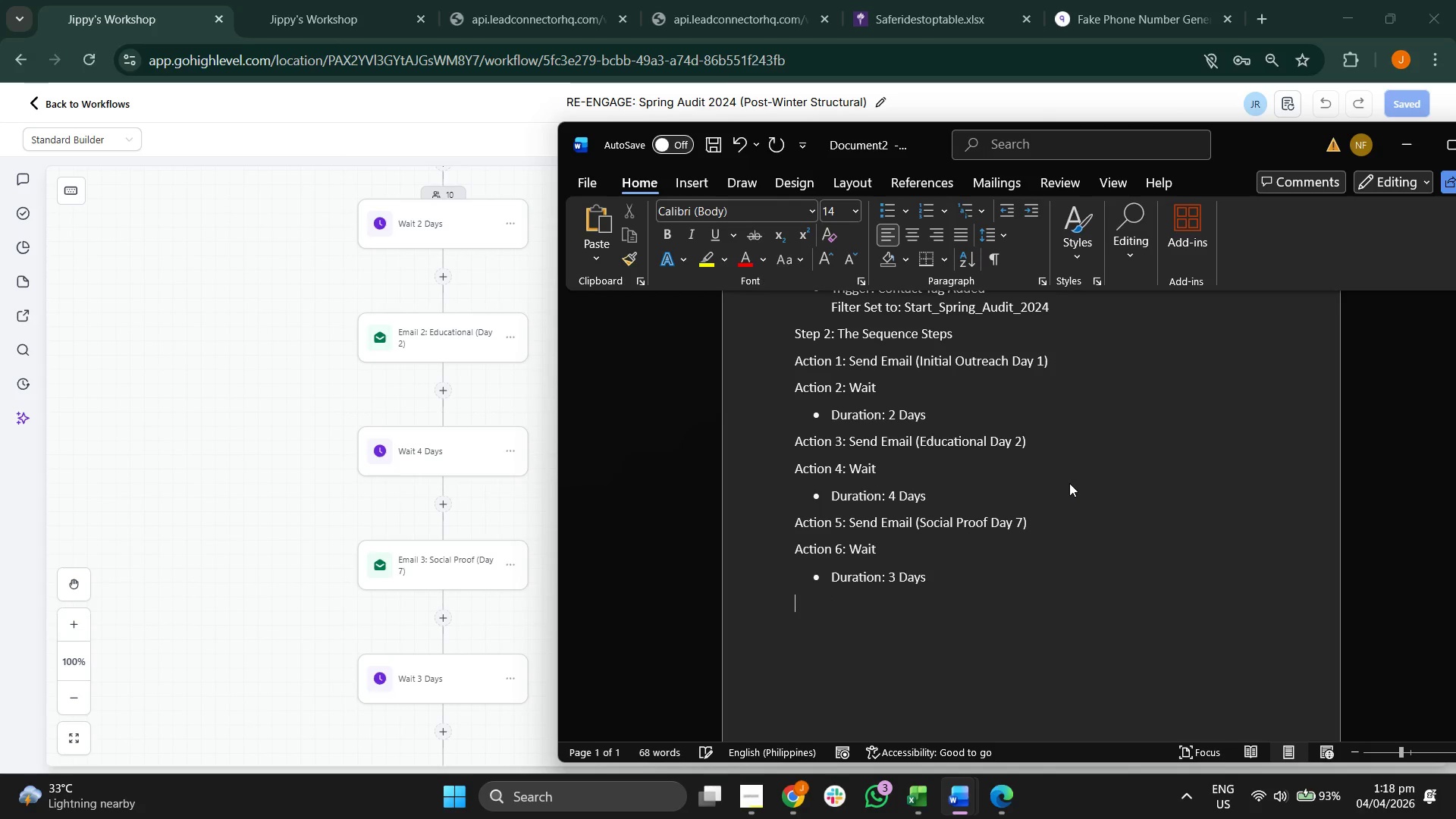 
type(C)
key(Backspace)
type(Action 7: )
 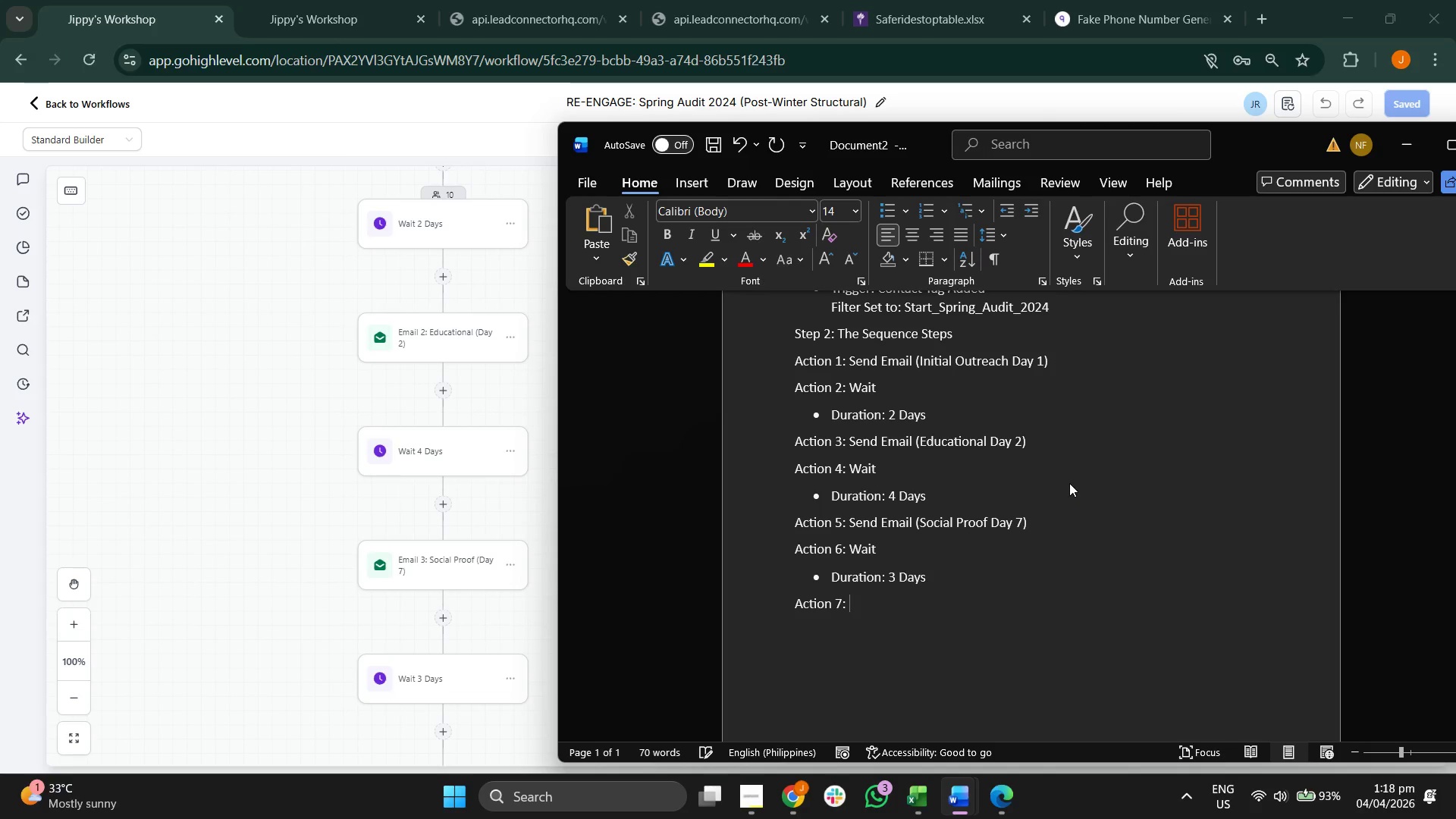 
scroll: coordinate [1069, 483], scroll_direction: down, amount: 2.0
 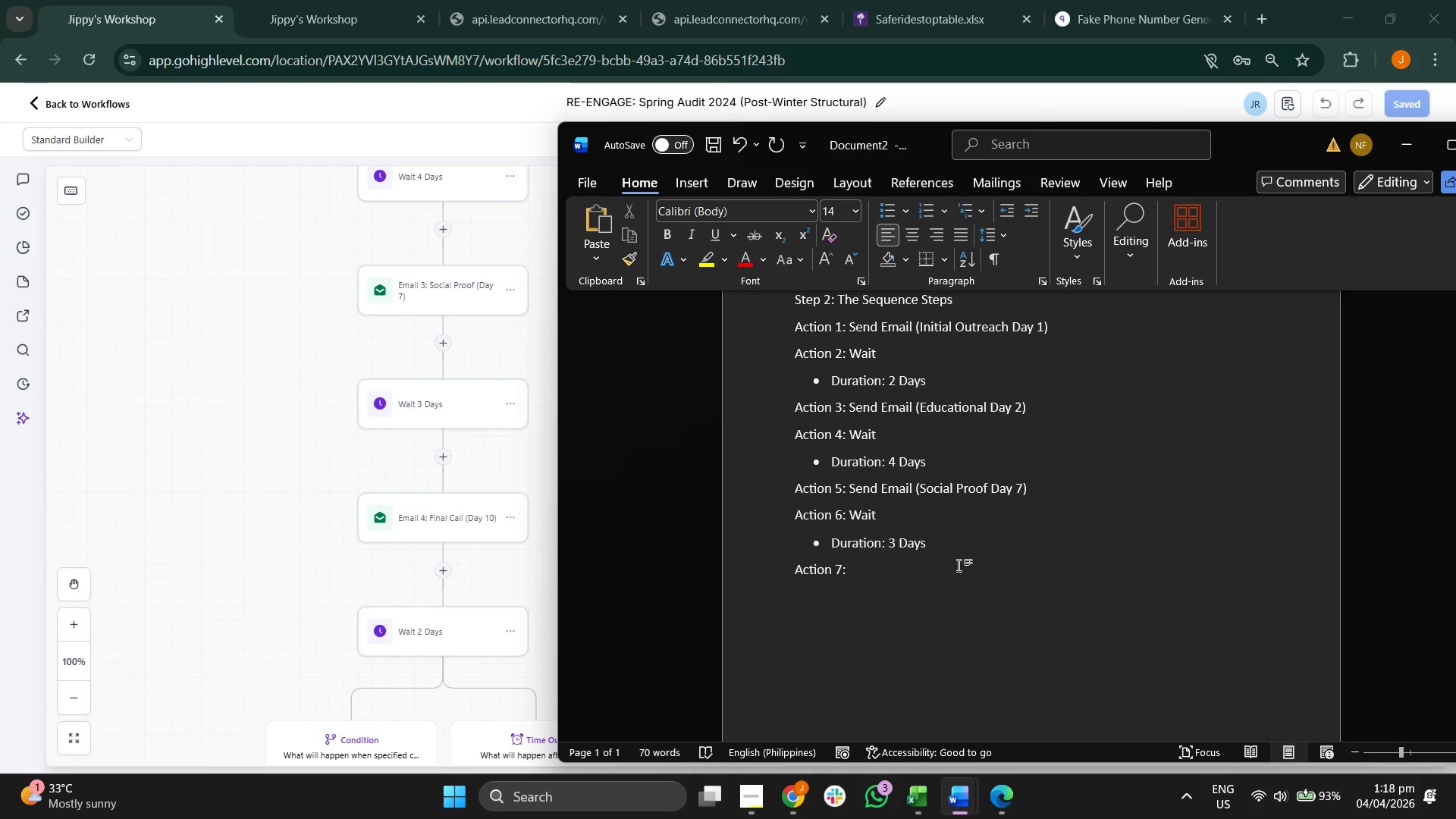 
wait(8.21)
 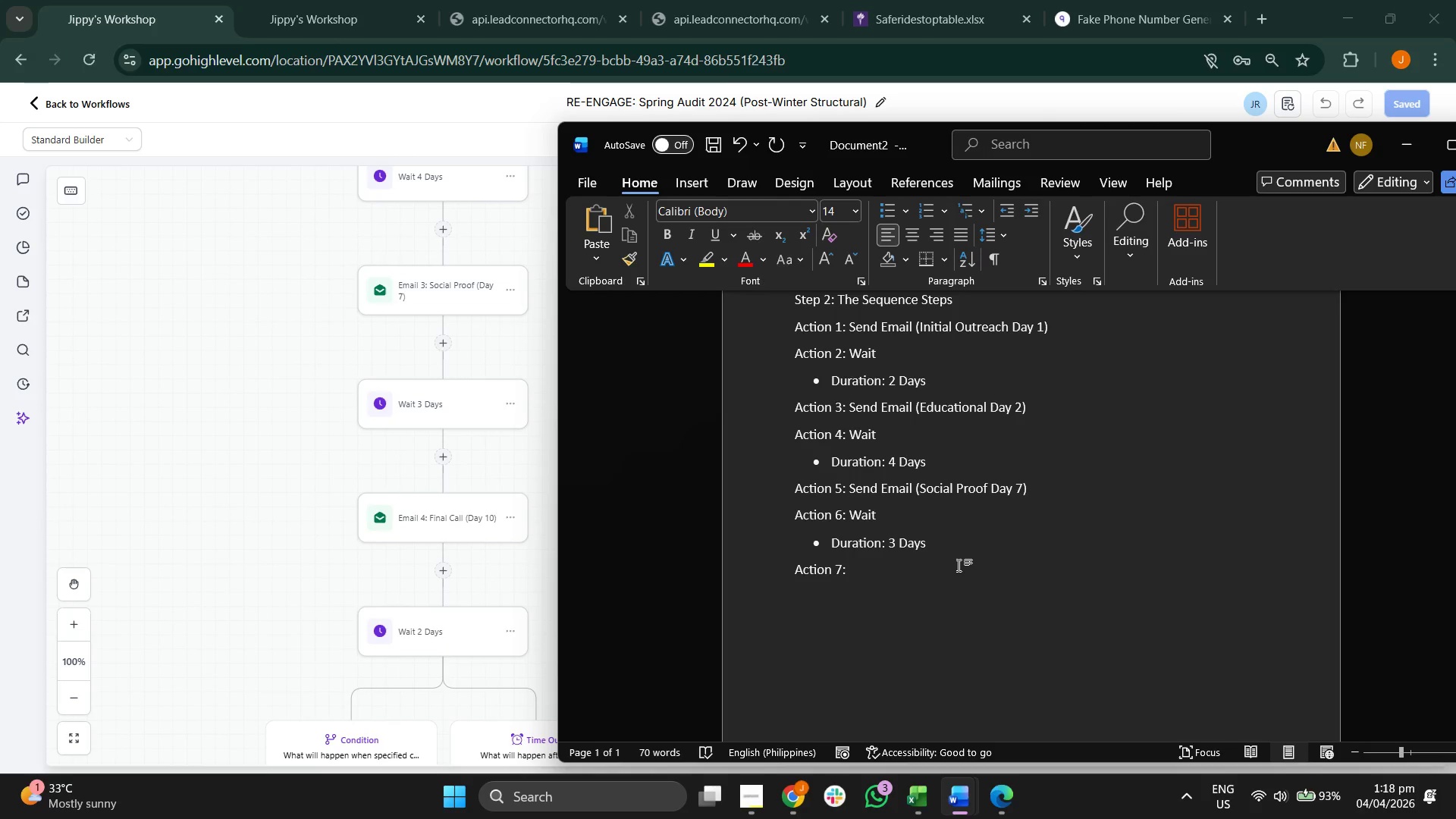 
scroll: coordinate [959, 565], scroll_direction: none, amount: 0.0
 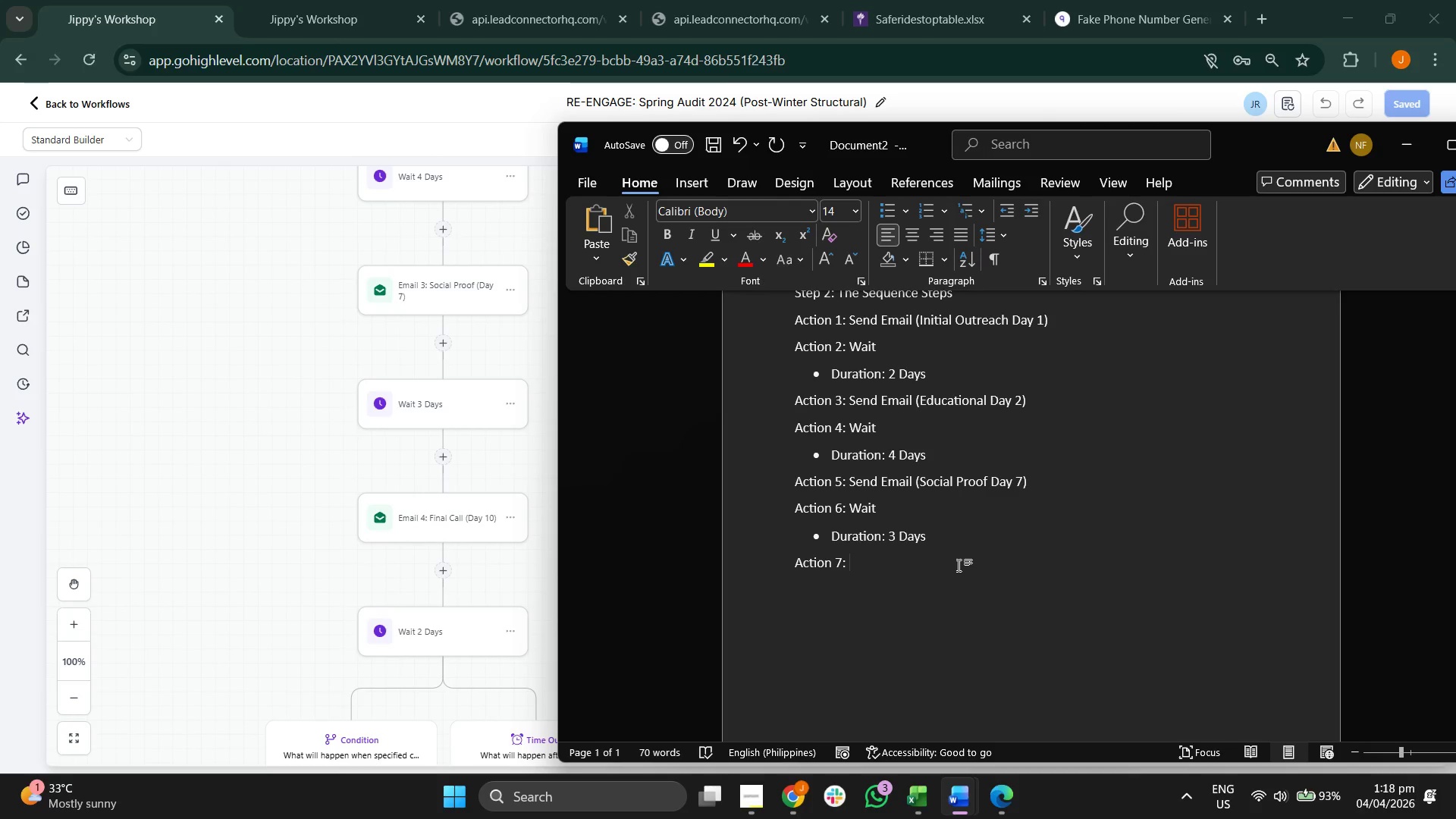 
type(Send Email (DI)
key(Backspace)
key(Backspace)
type(f)
key(Backspace)
type(Final Call Day 10))
 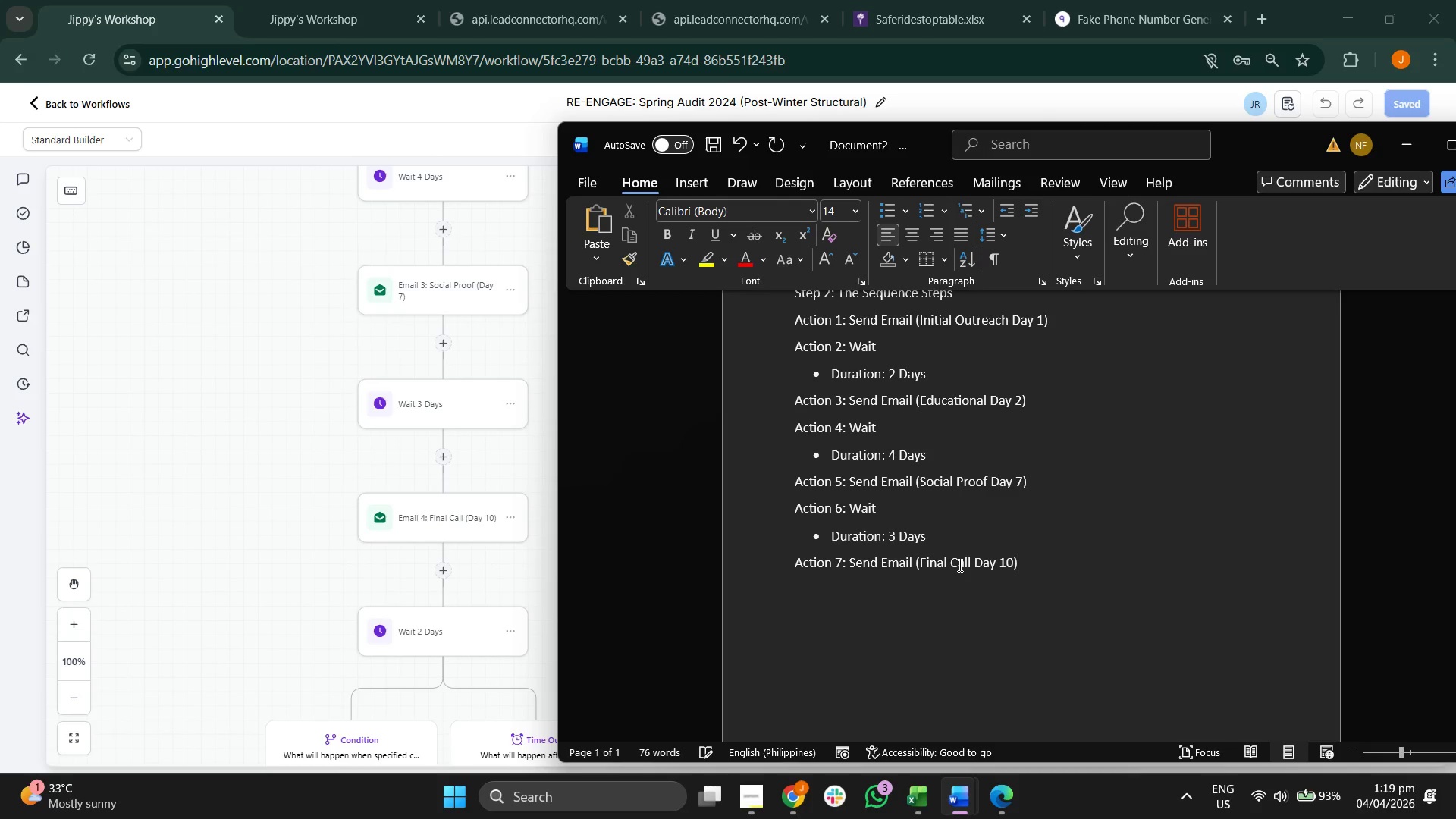 
key(Enter)
 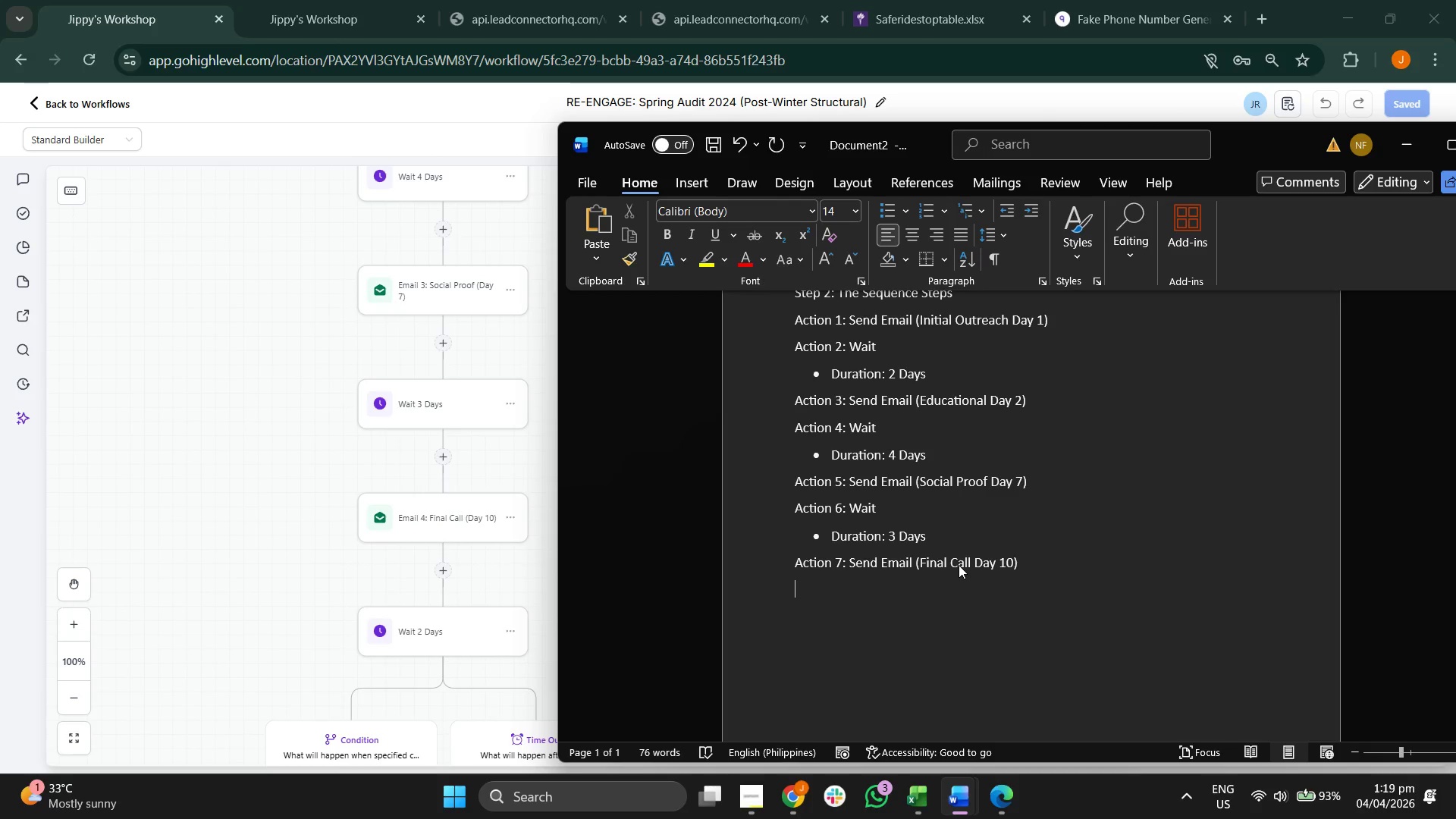 
type(Action 8: Wait)
 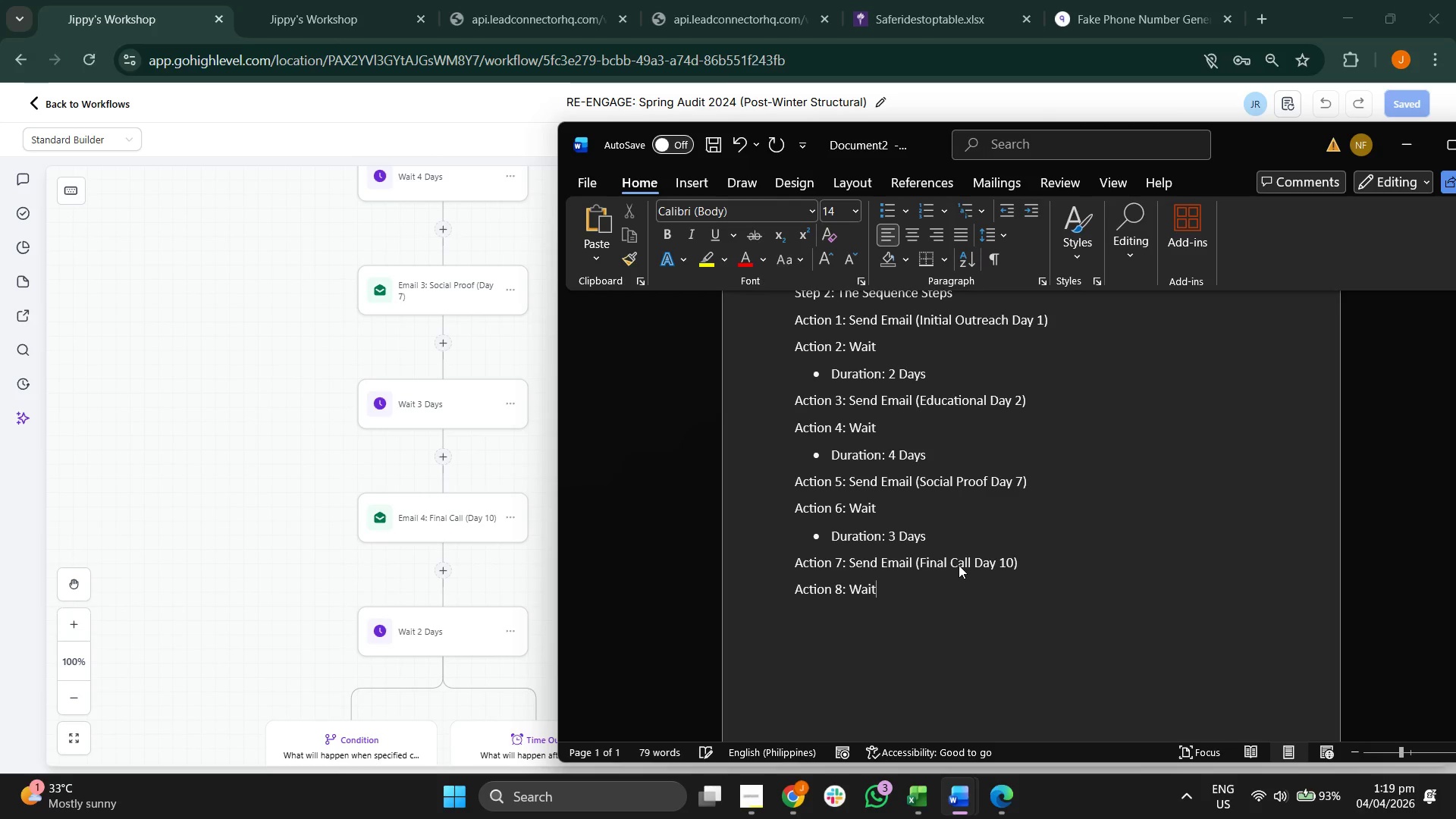 
key(Enter)
 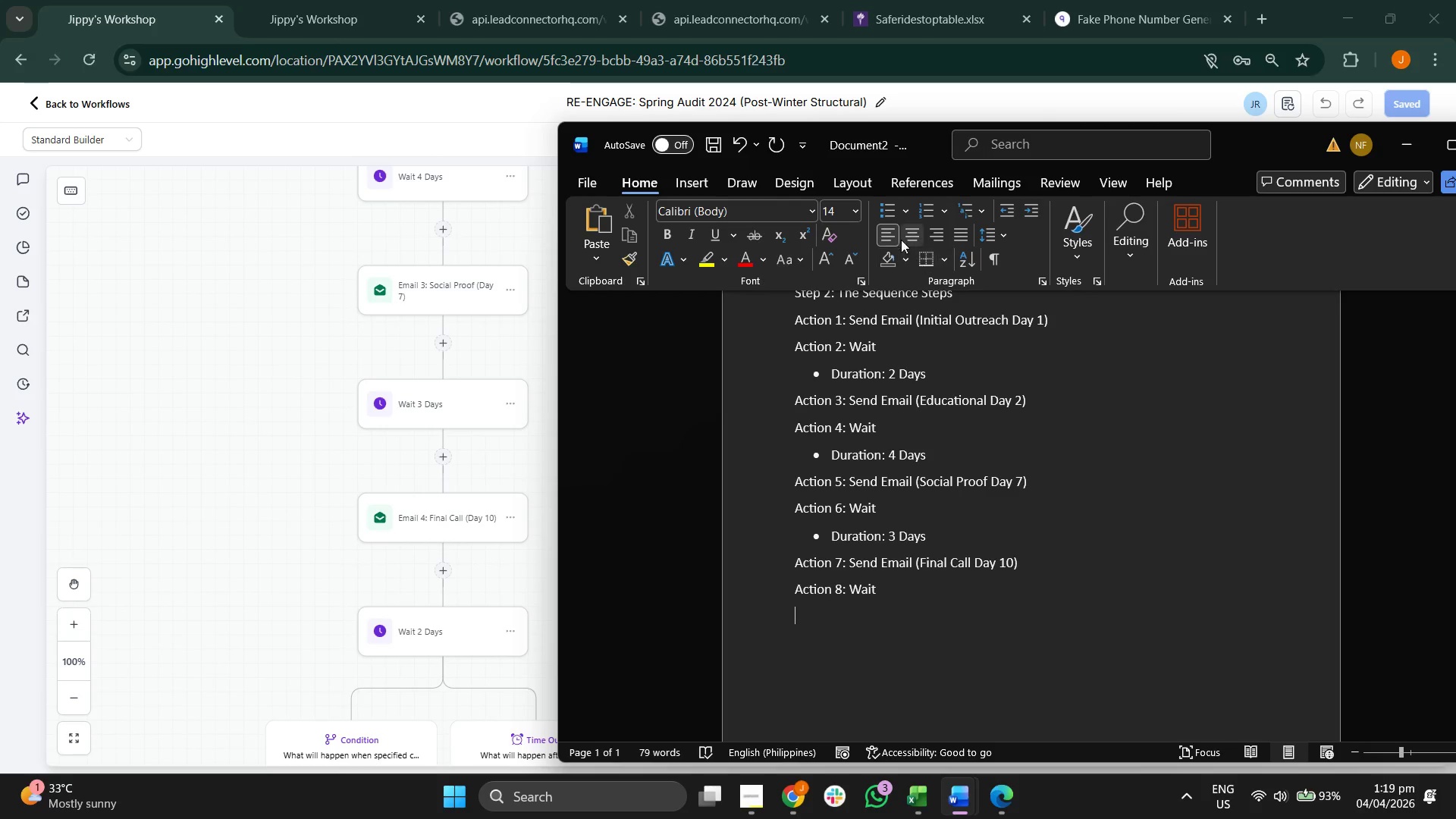 
left_click([884, 214])
 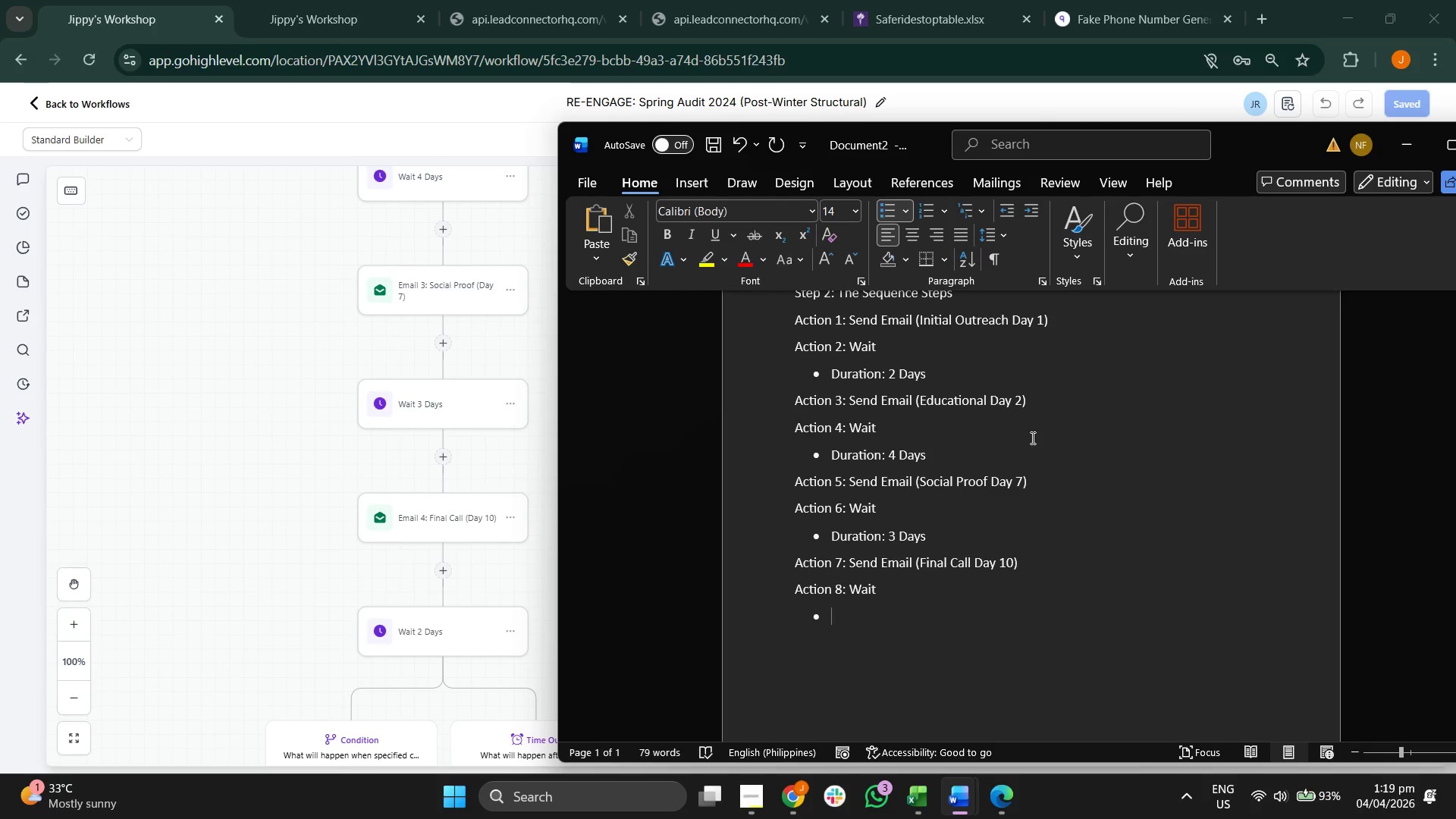 
type(2)
key(Backspace)
type(Duration 2)
key(Backspace)
key(Backspace)
type(: 2 Days)
 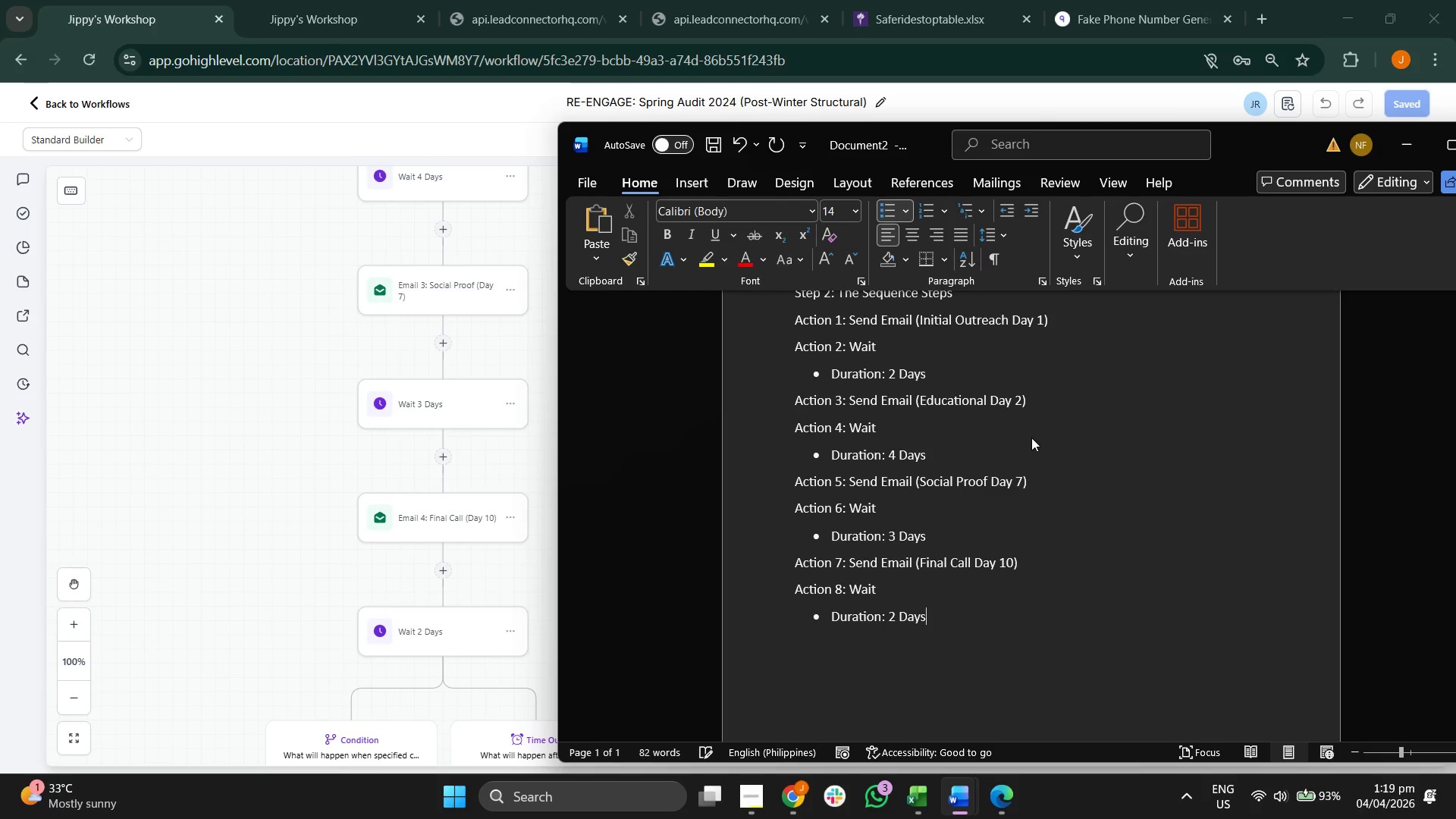 
key(Enter)
 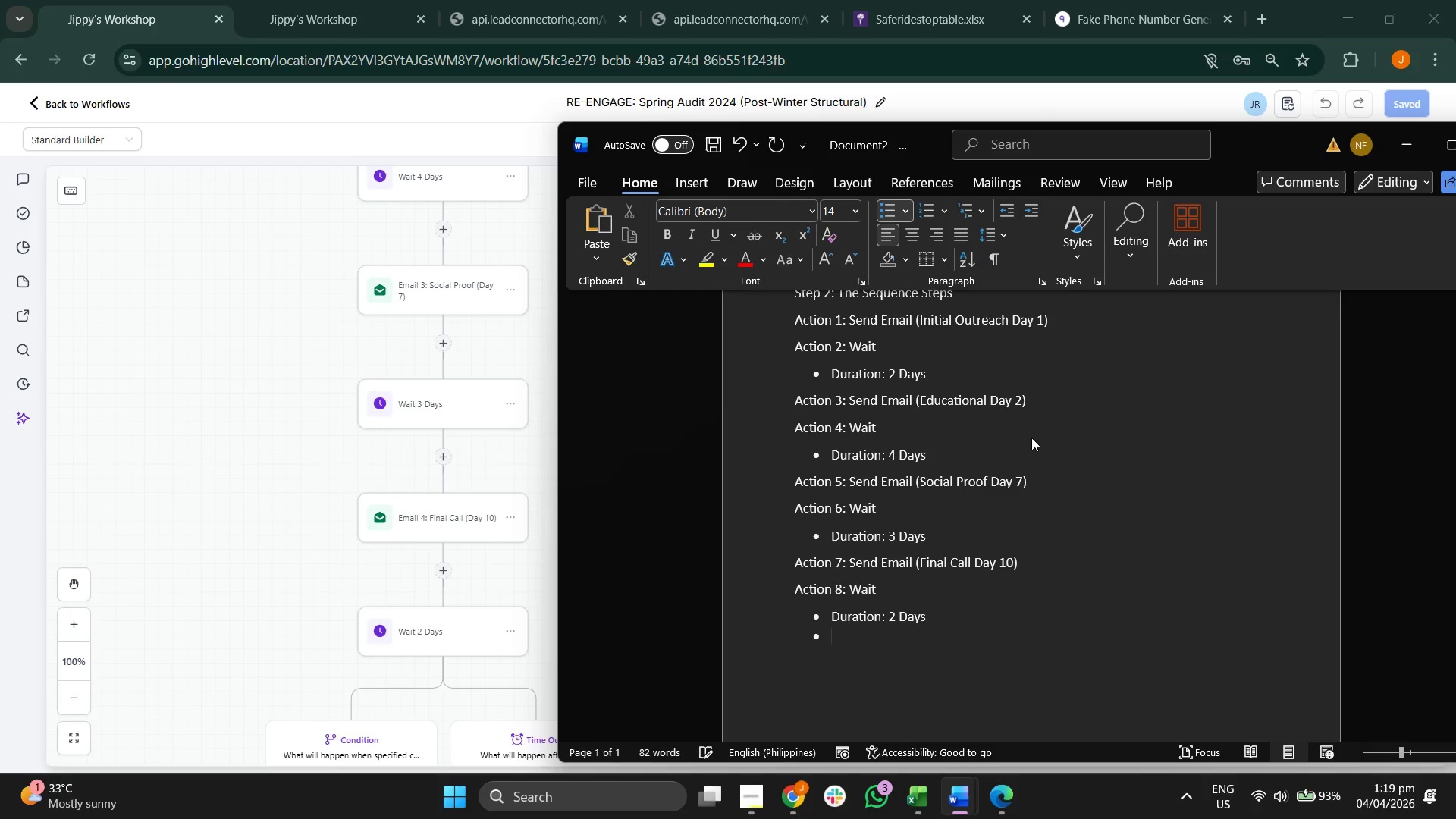 
key(Enter)
 